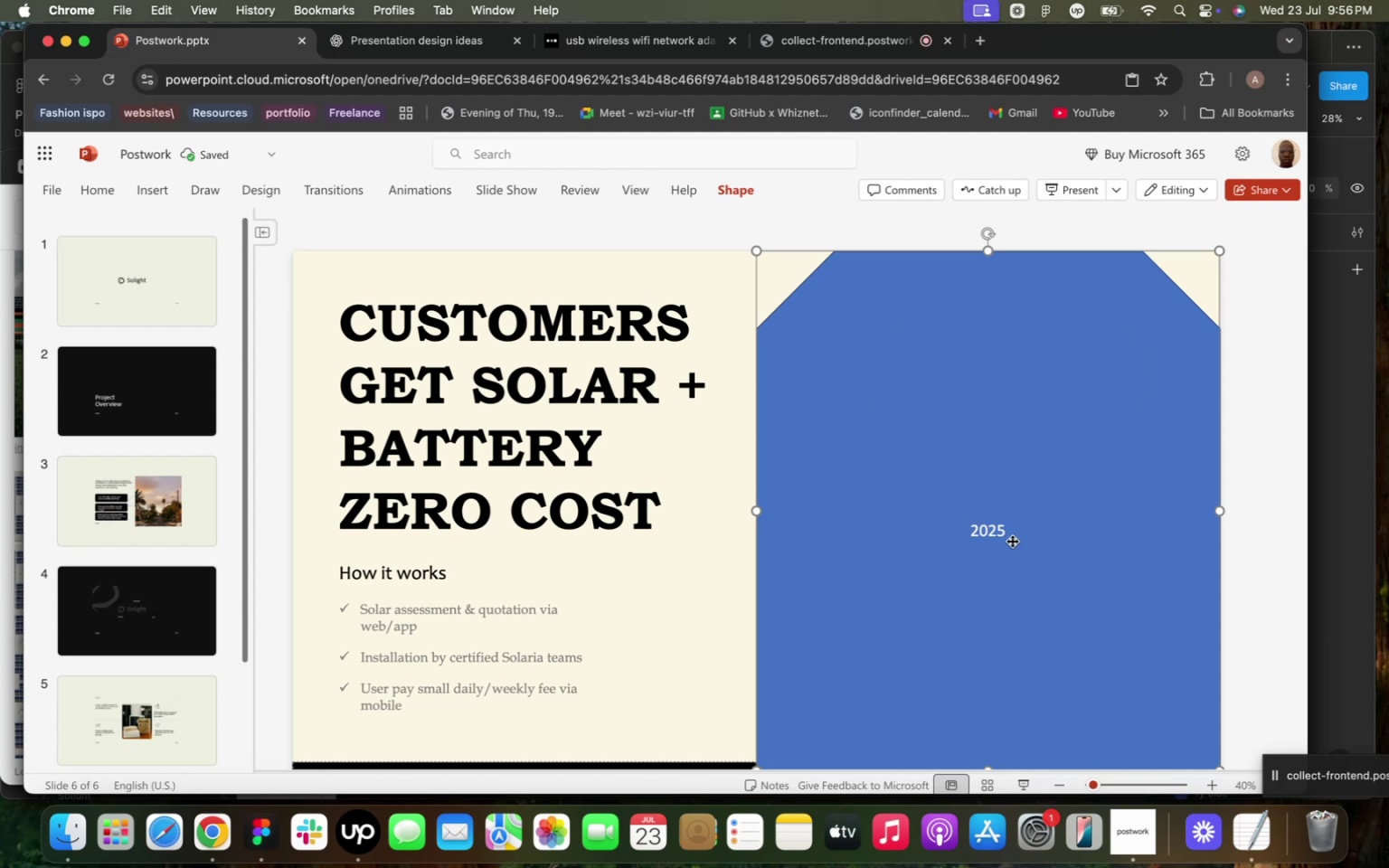 
left_click([998, 532])
 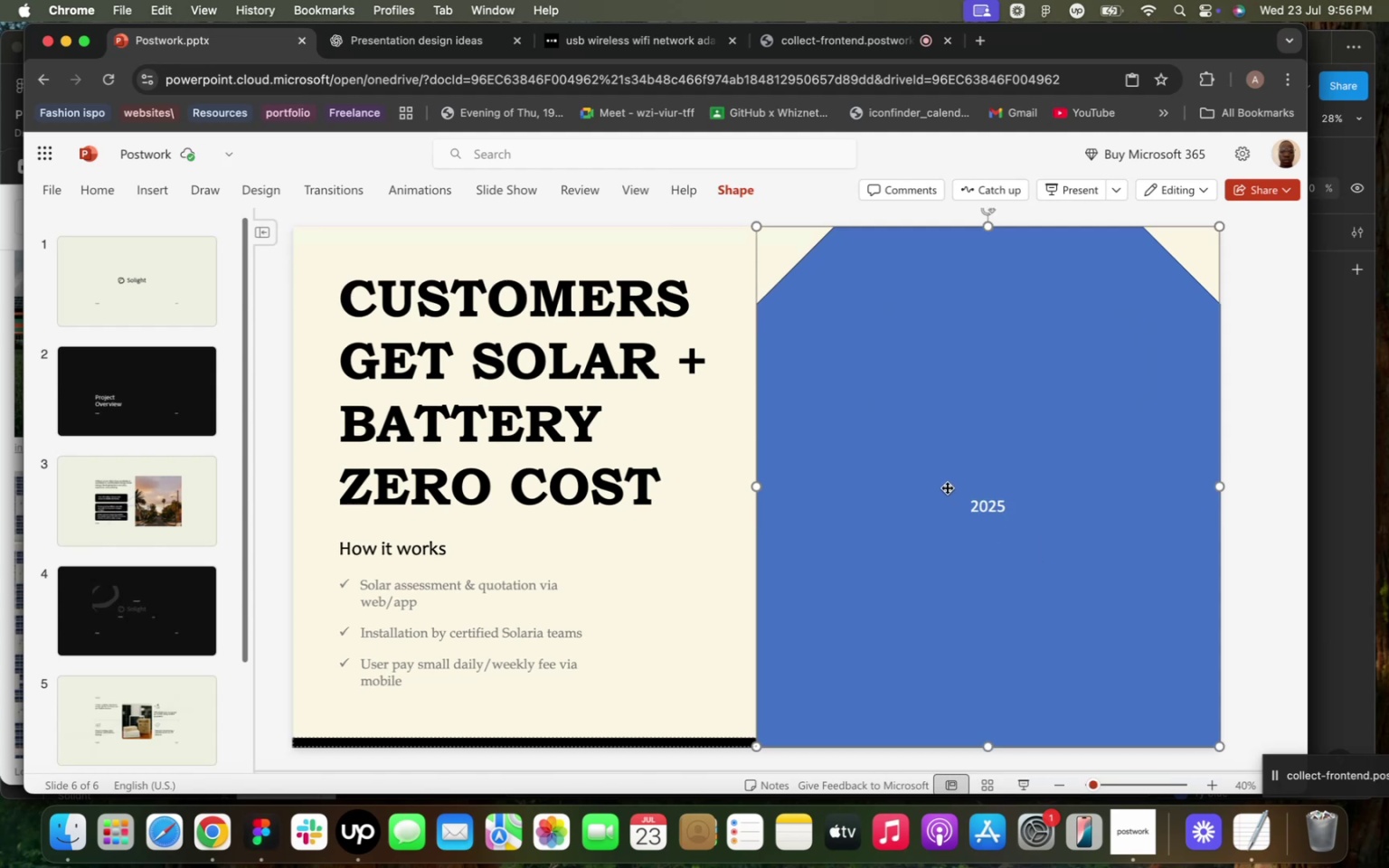 
left_click([947, 487])
 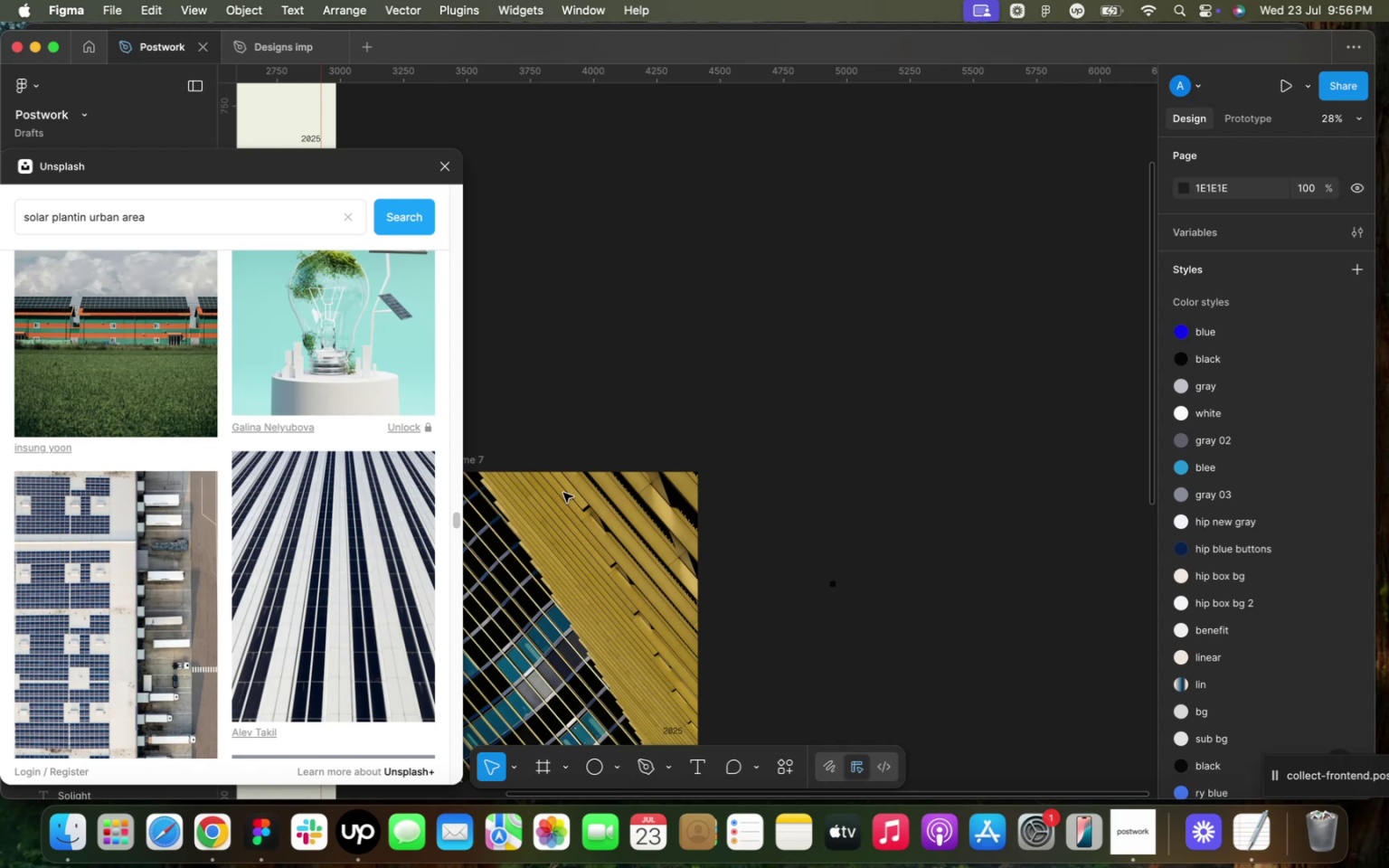 
left_click_drag(start_coordinate=[483, 458], to_coordinate=[639, 291])
 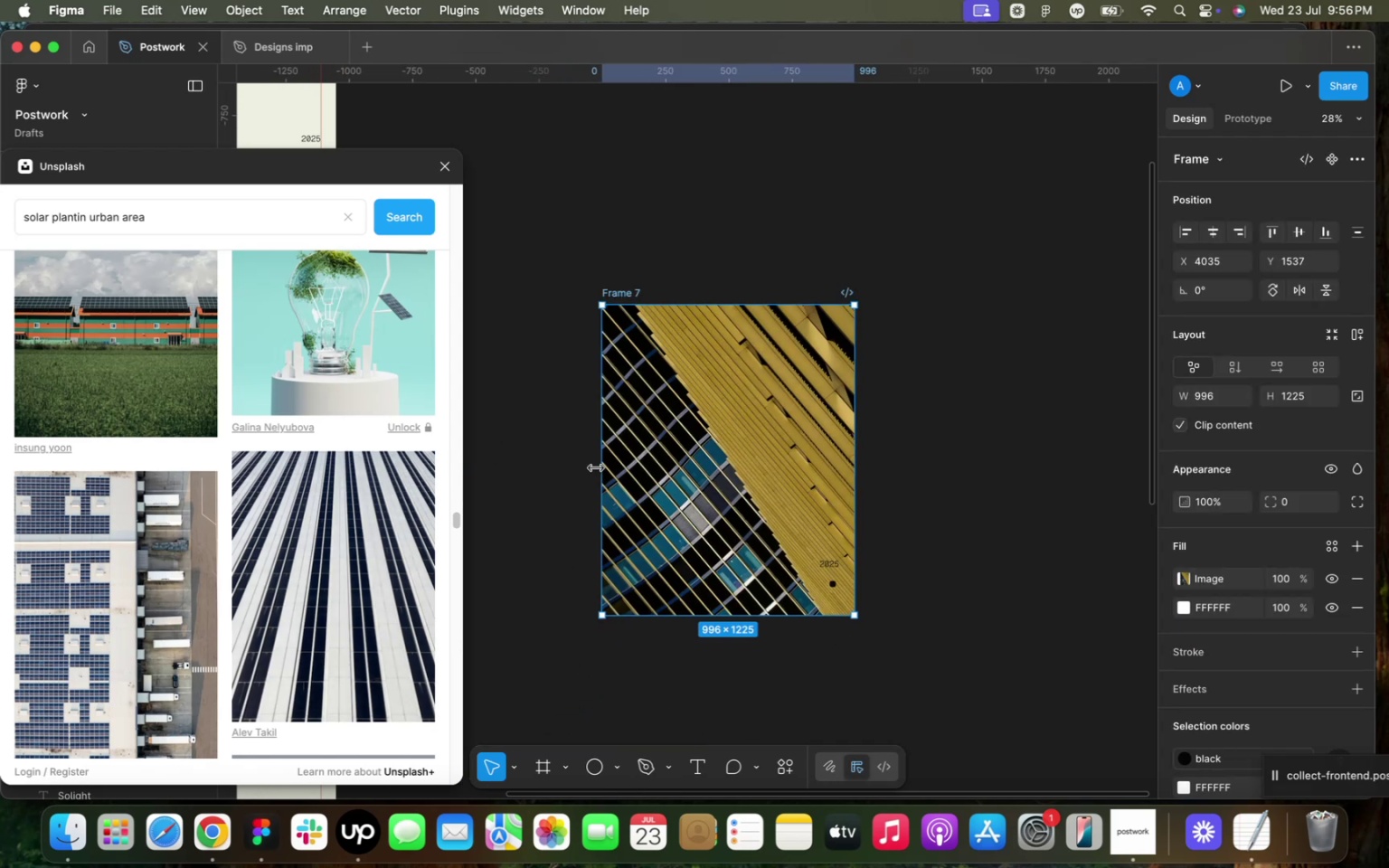 
left_click([574, 467])
 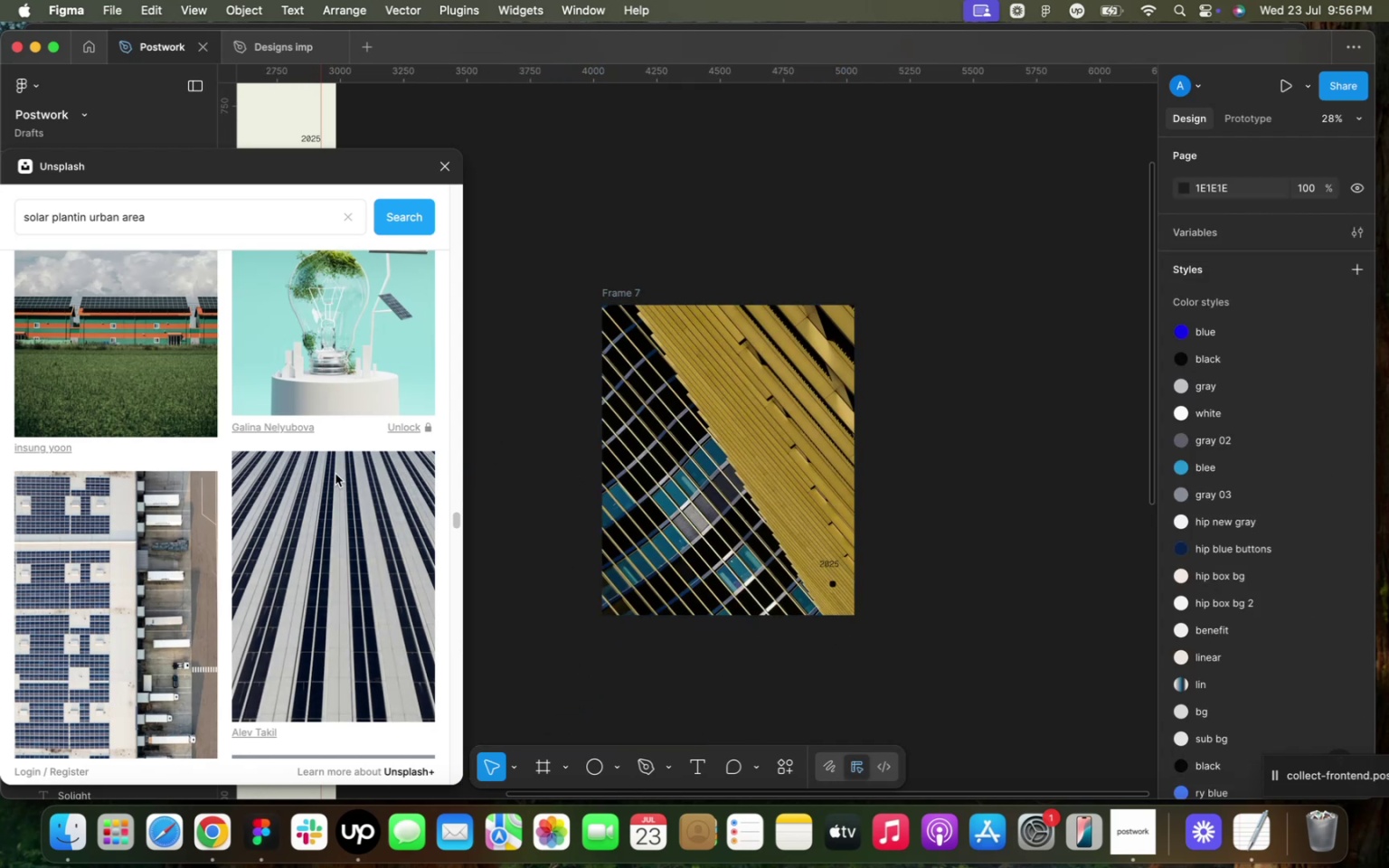 
scroll: coordinate [286, 523], scroll_direction: down, amount: 78.0
 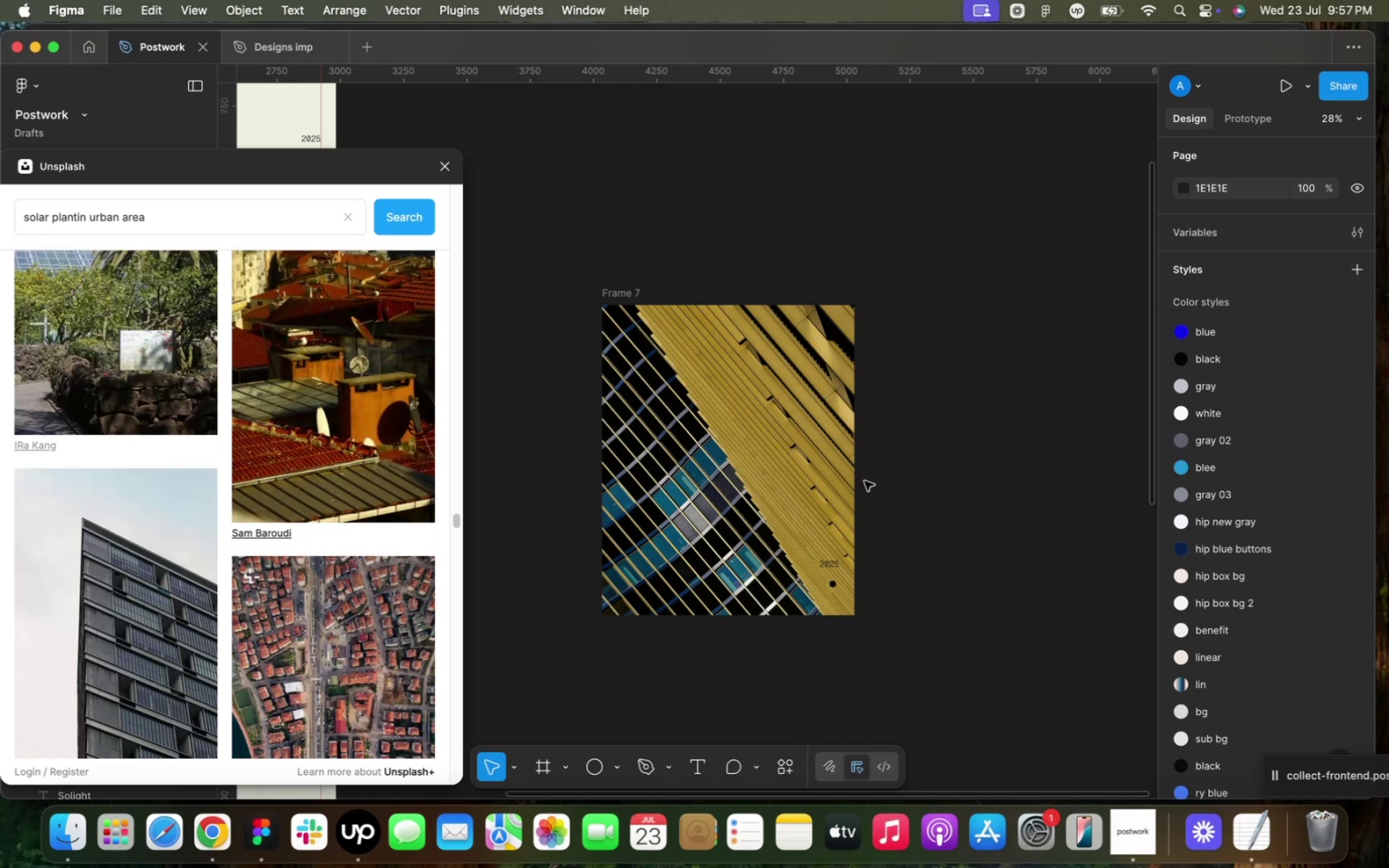 
scroll: coordinate [300, 482], scroll_direction: up, amount: 9.0
 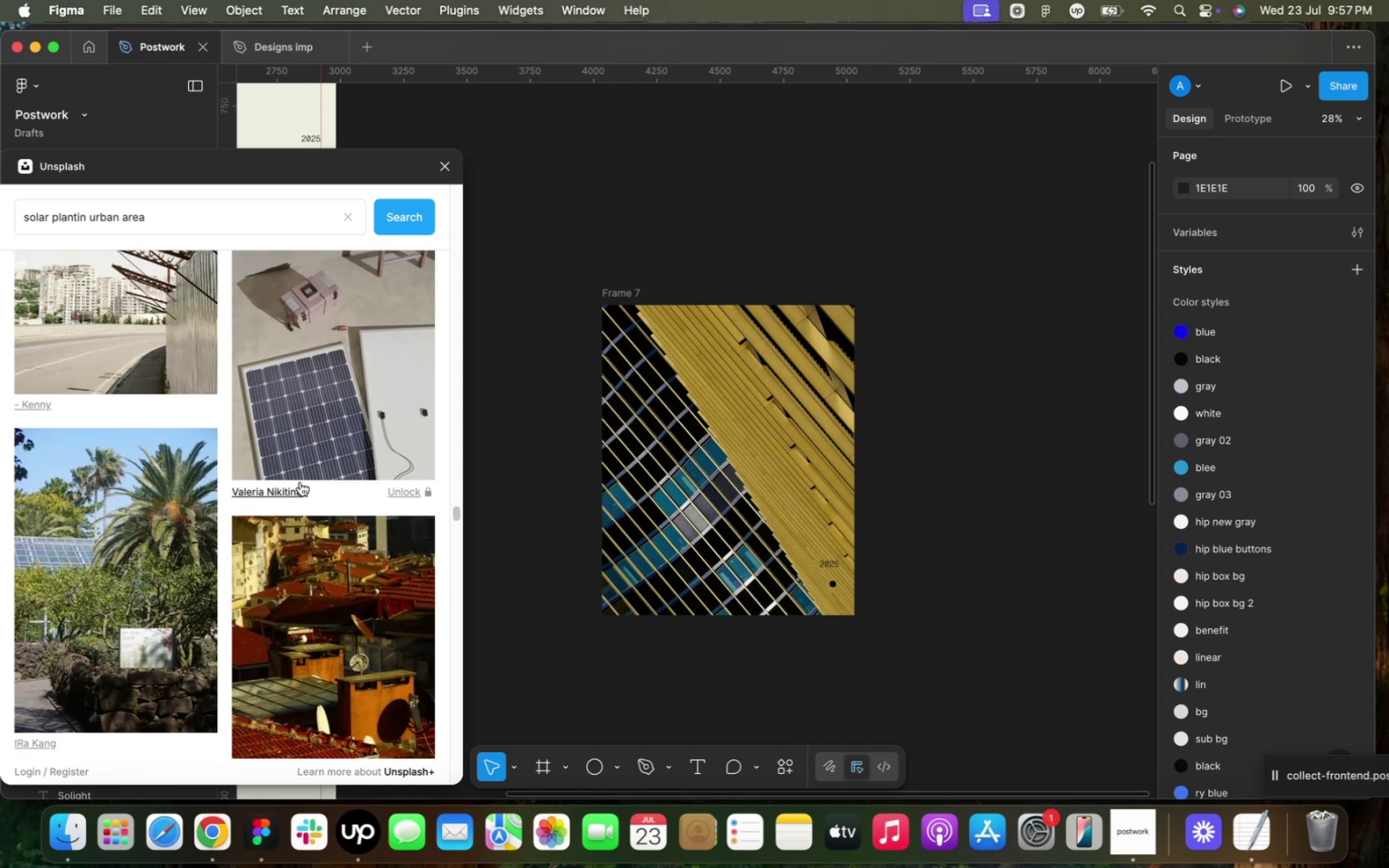 
scroll: coordinate [301, 482], scroll_direction: down, amount: 28.0
 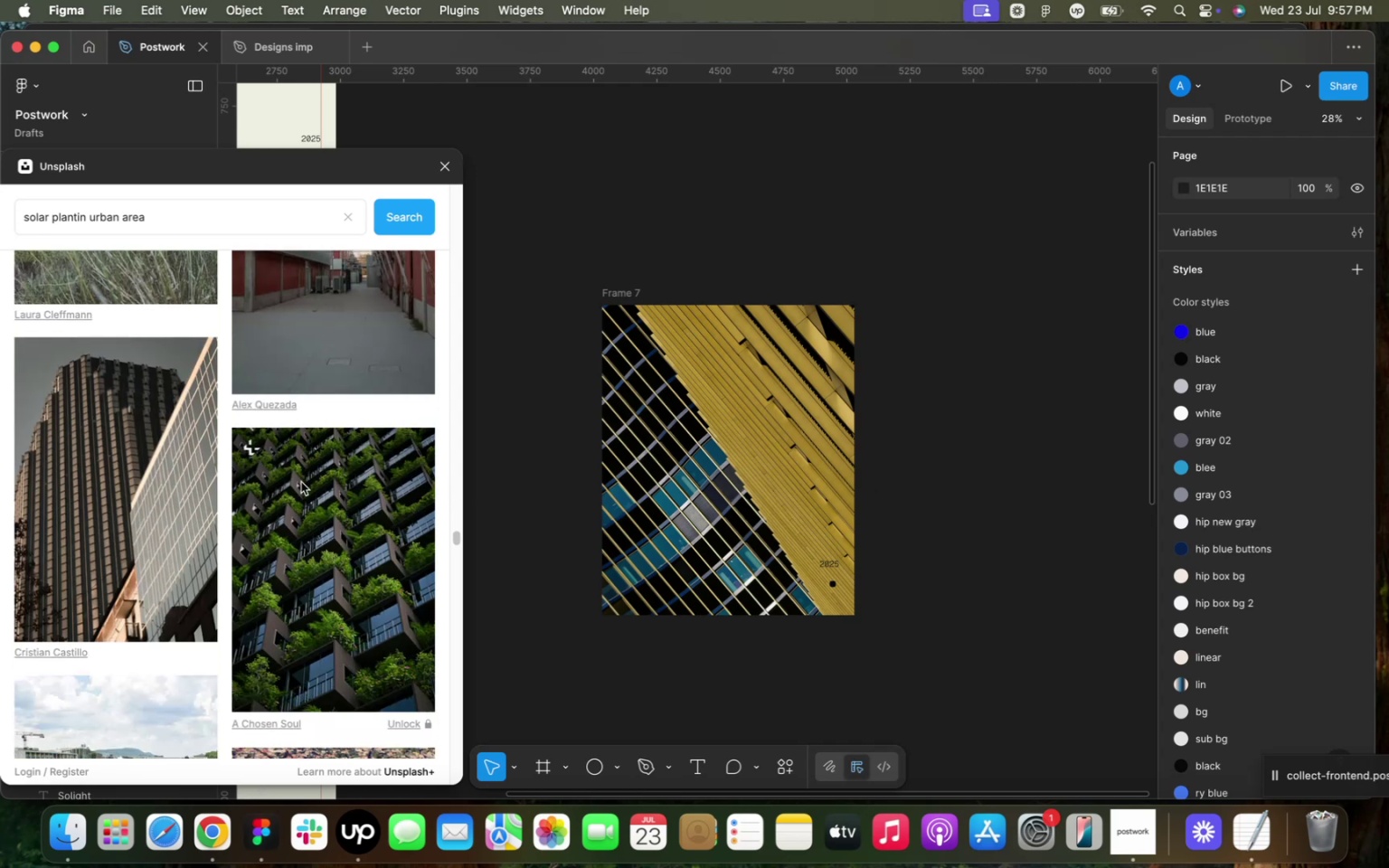 
scroll: coordinate [302, 481], scroll_direction: up, amount: 28.0
 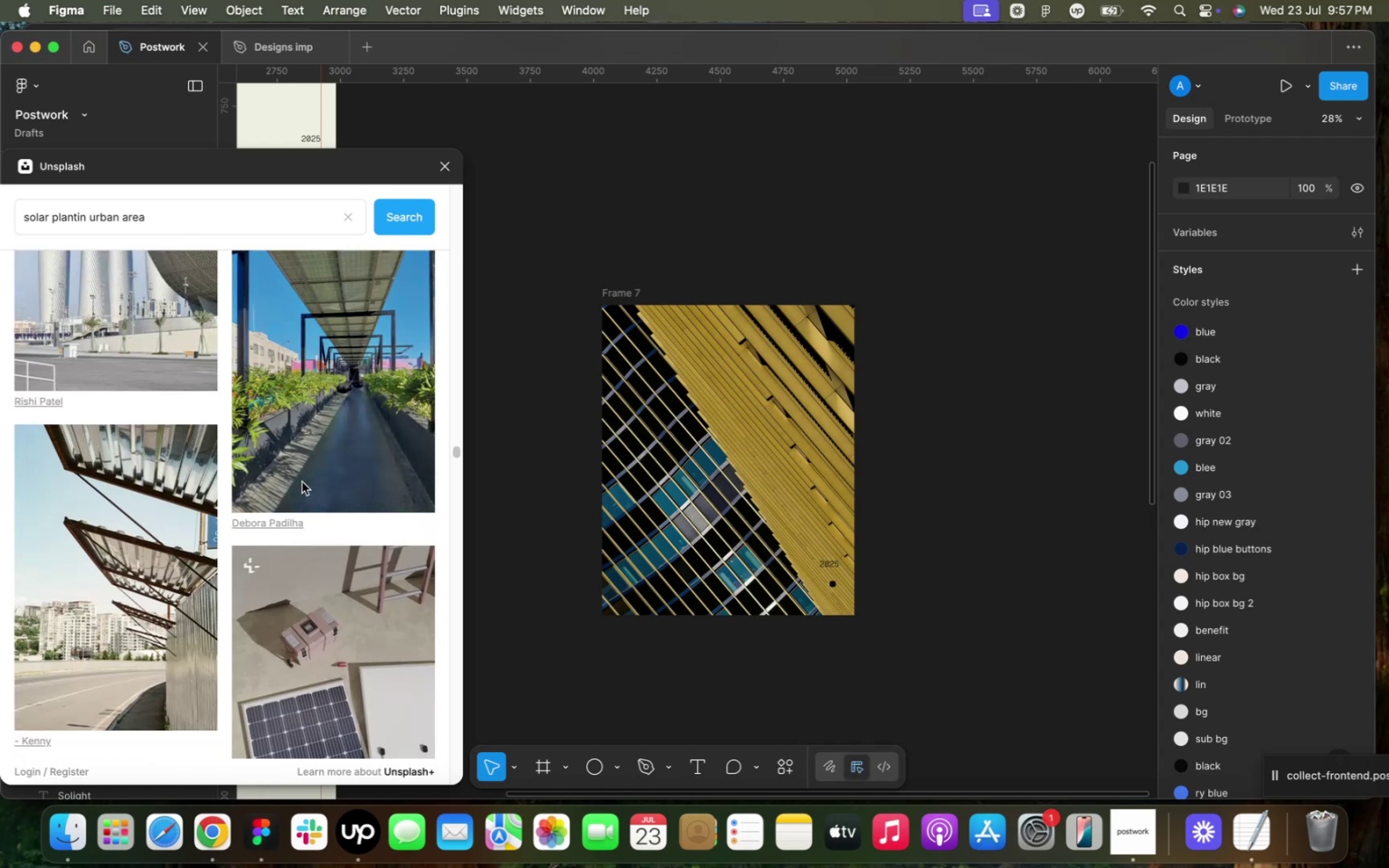 
scroll: coordinate [302, 482], scroll_direction: down, amount: 28.0
 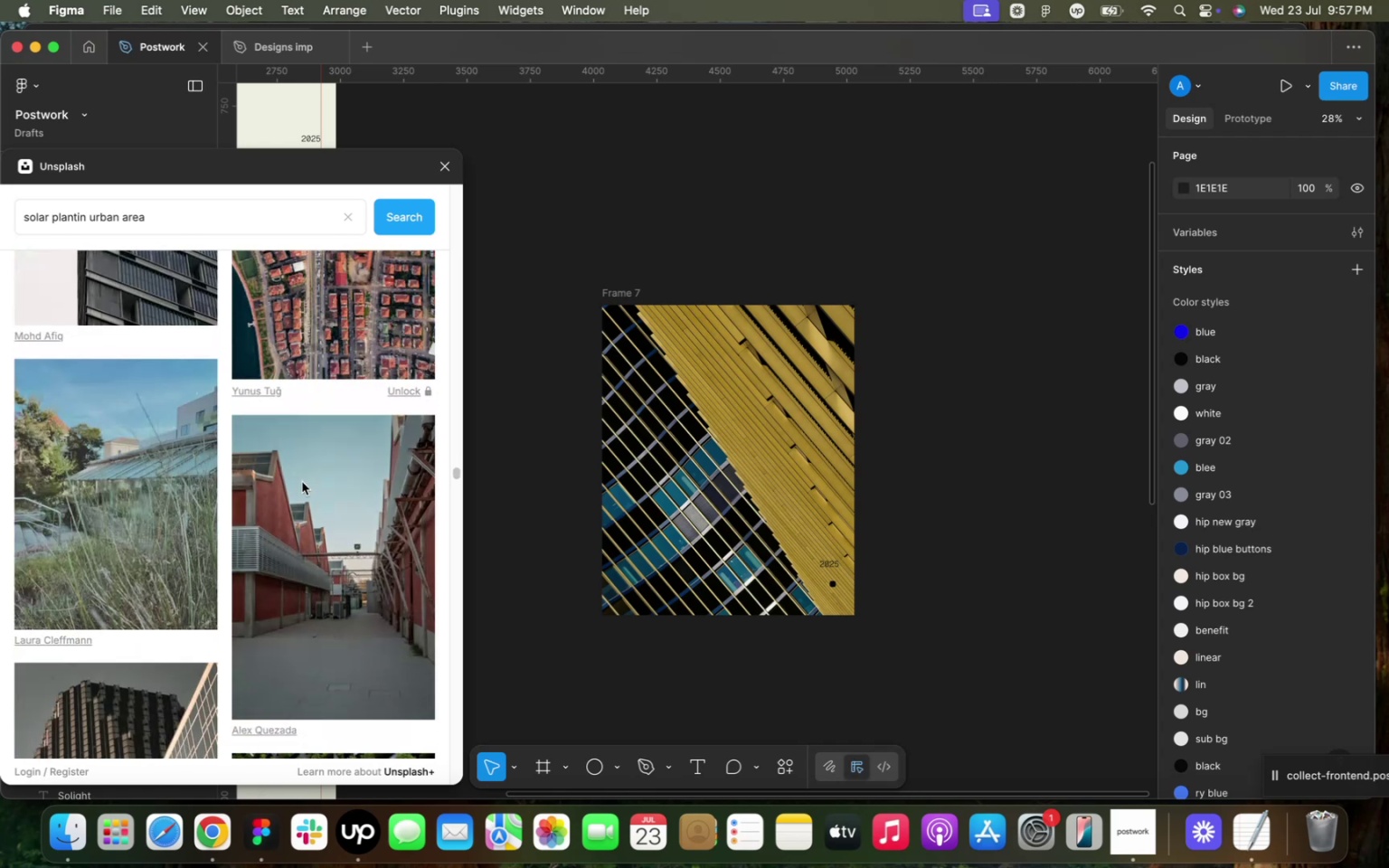 
scroll: coordinate [302, 482], scroll_direction: up, amount: 35.0
 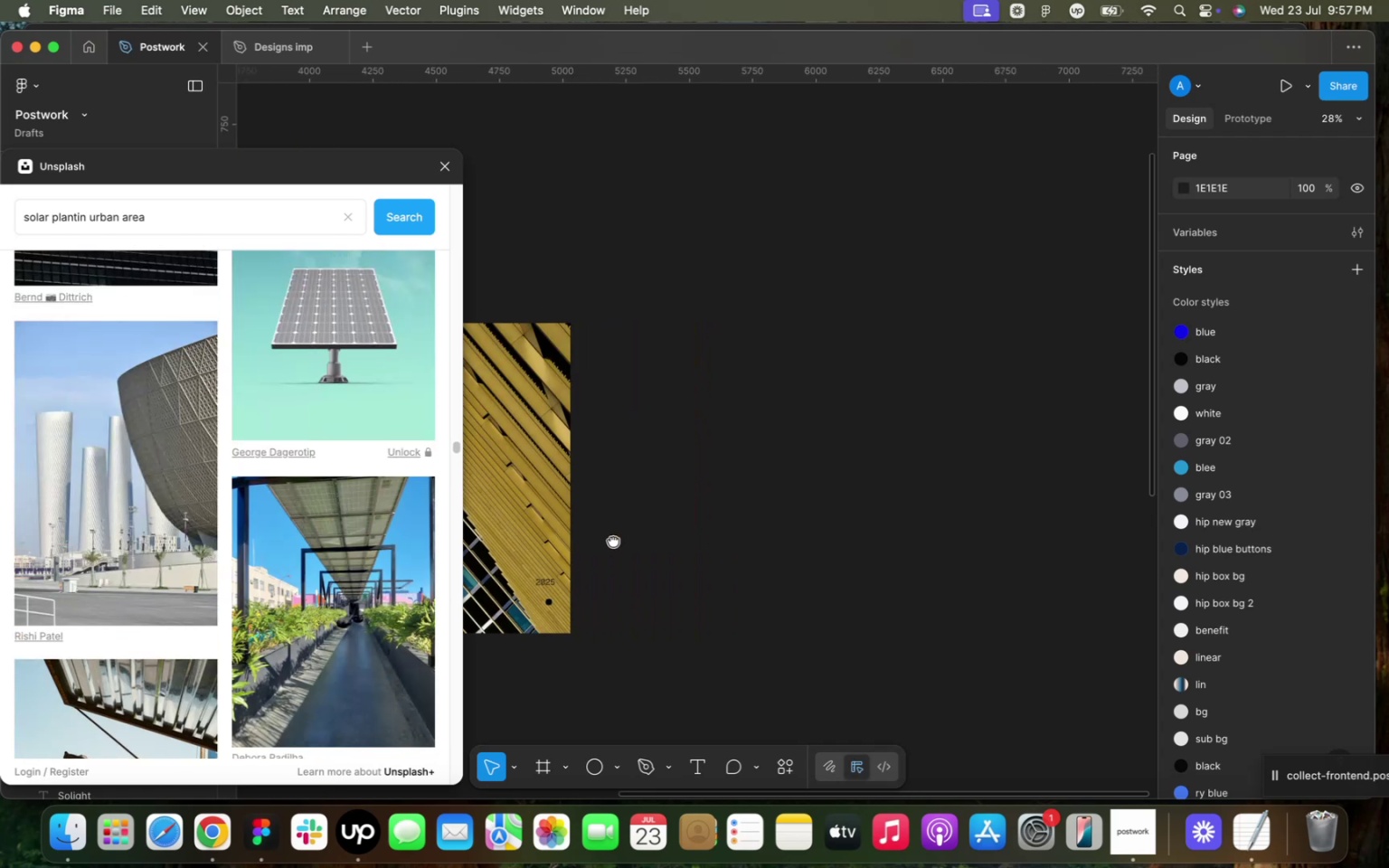 
left_click([708, 533])
 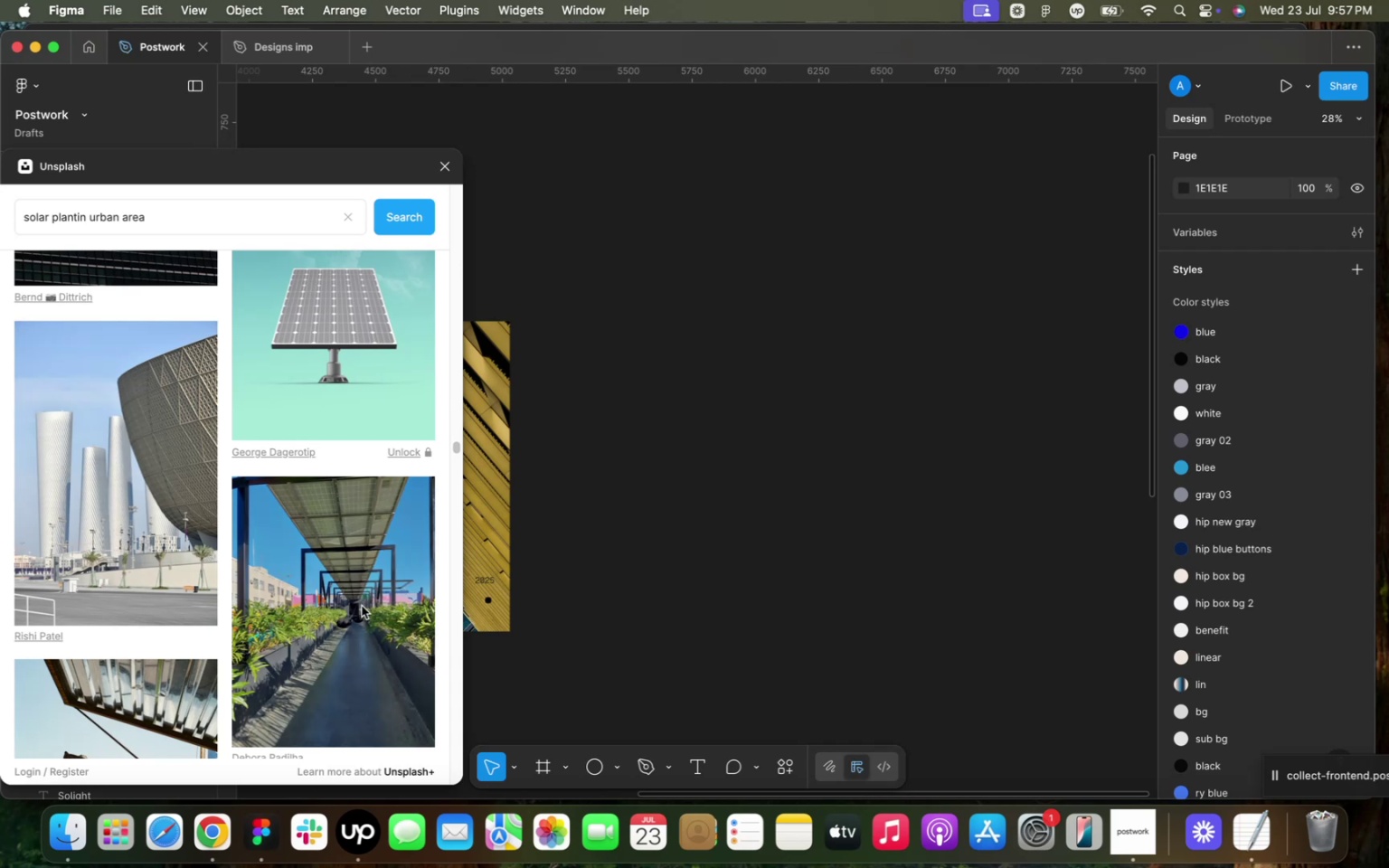 
left_click([360, 607])
 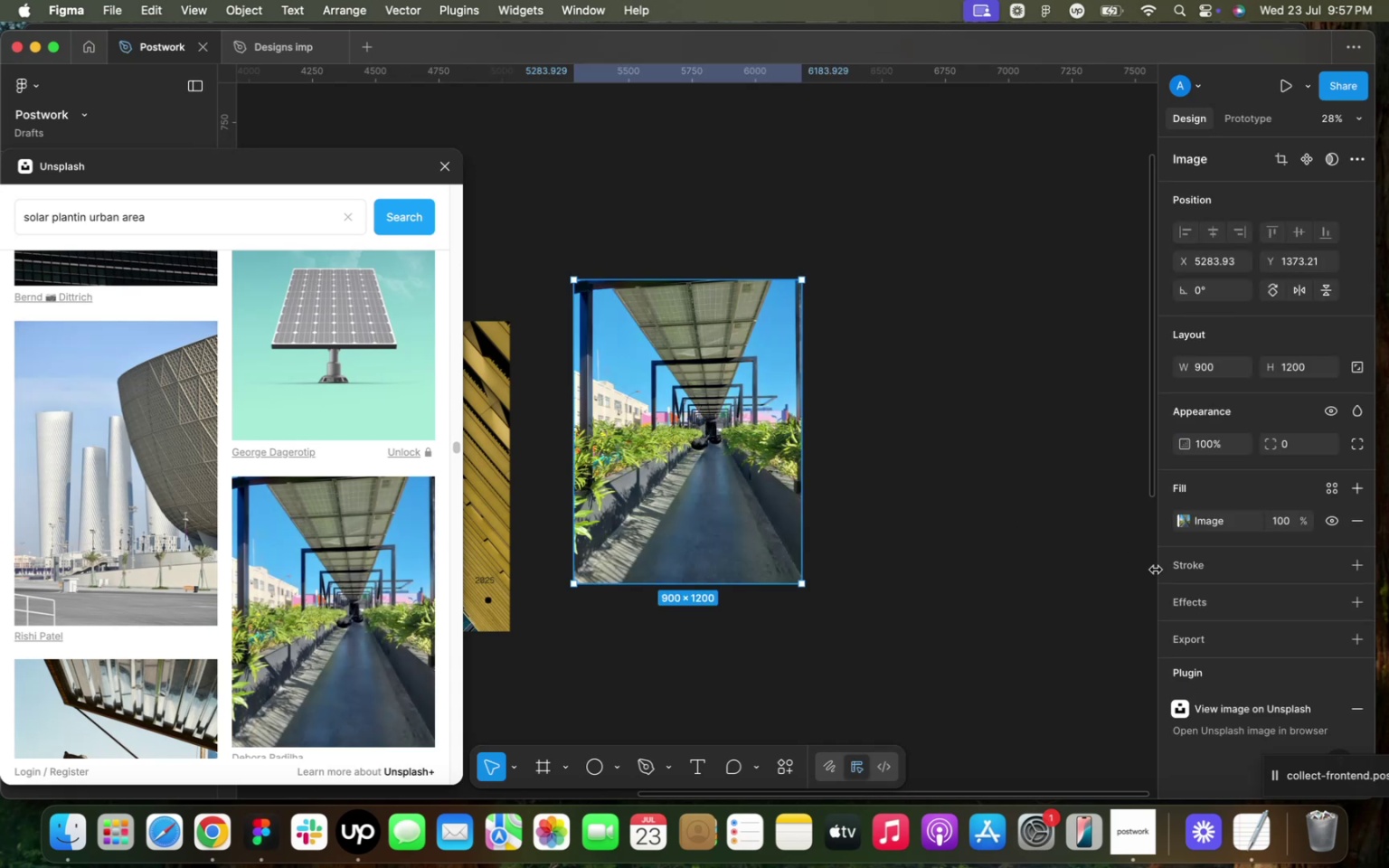 
wait(7.42)
 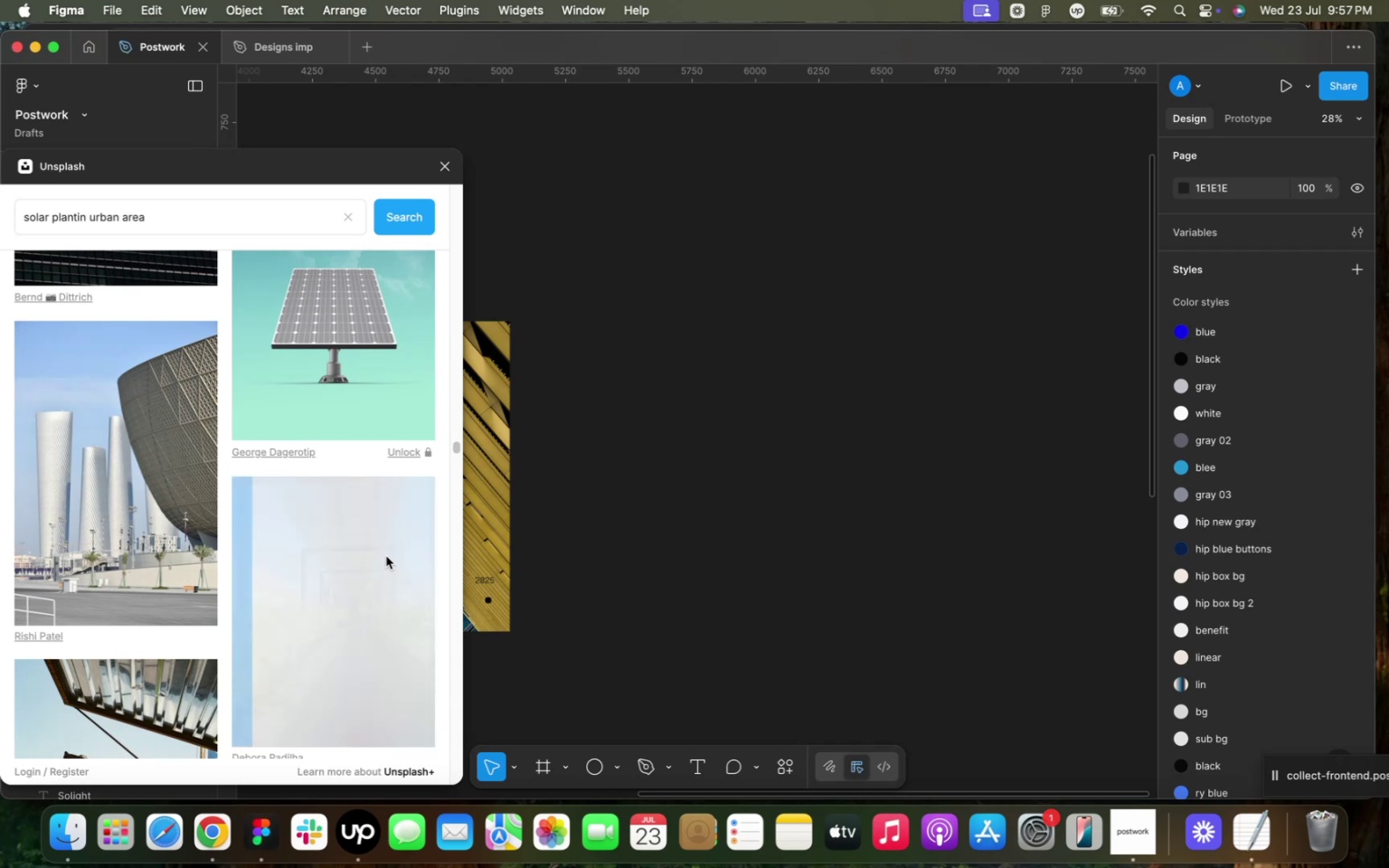 
scroll: coordinate [238, 499], scroll_direction: down, amount: 166.0
 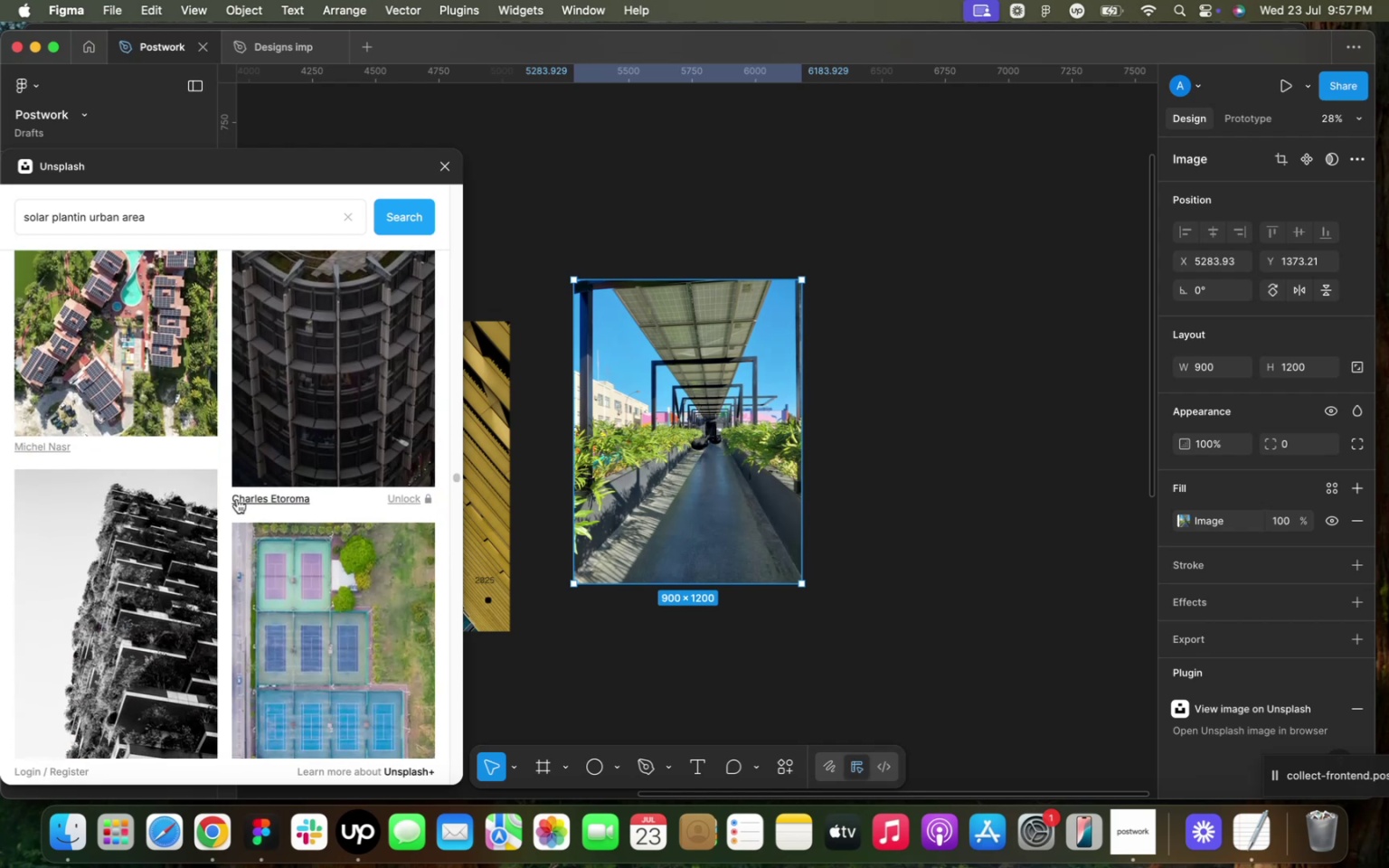 
scroll: coordinate [236, 501], scroll_direction: down, amount: 34.0
 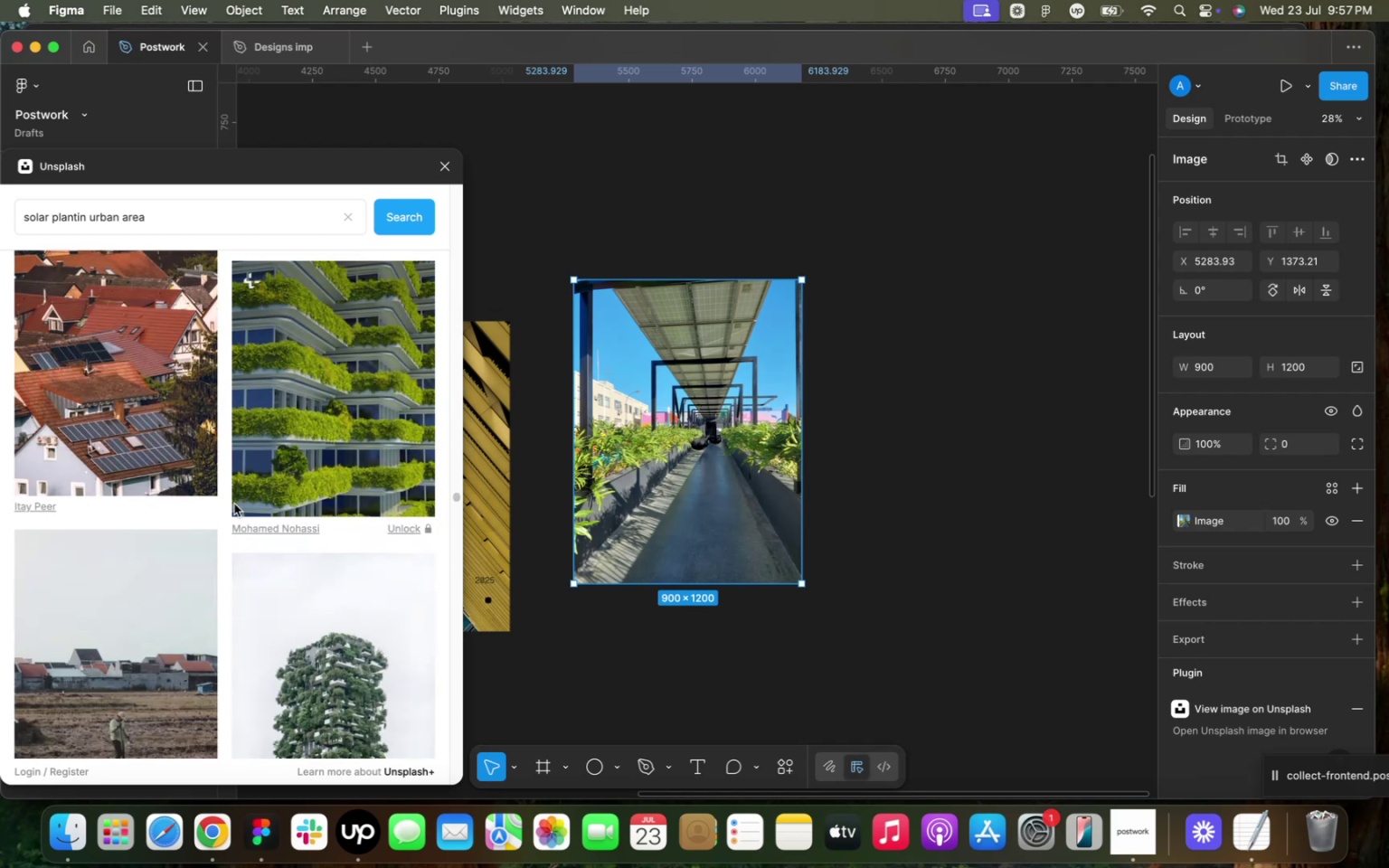 
scroll: coordinate [233, 504], scroll_direction: up, amount: 5.0
 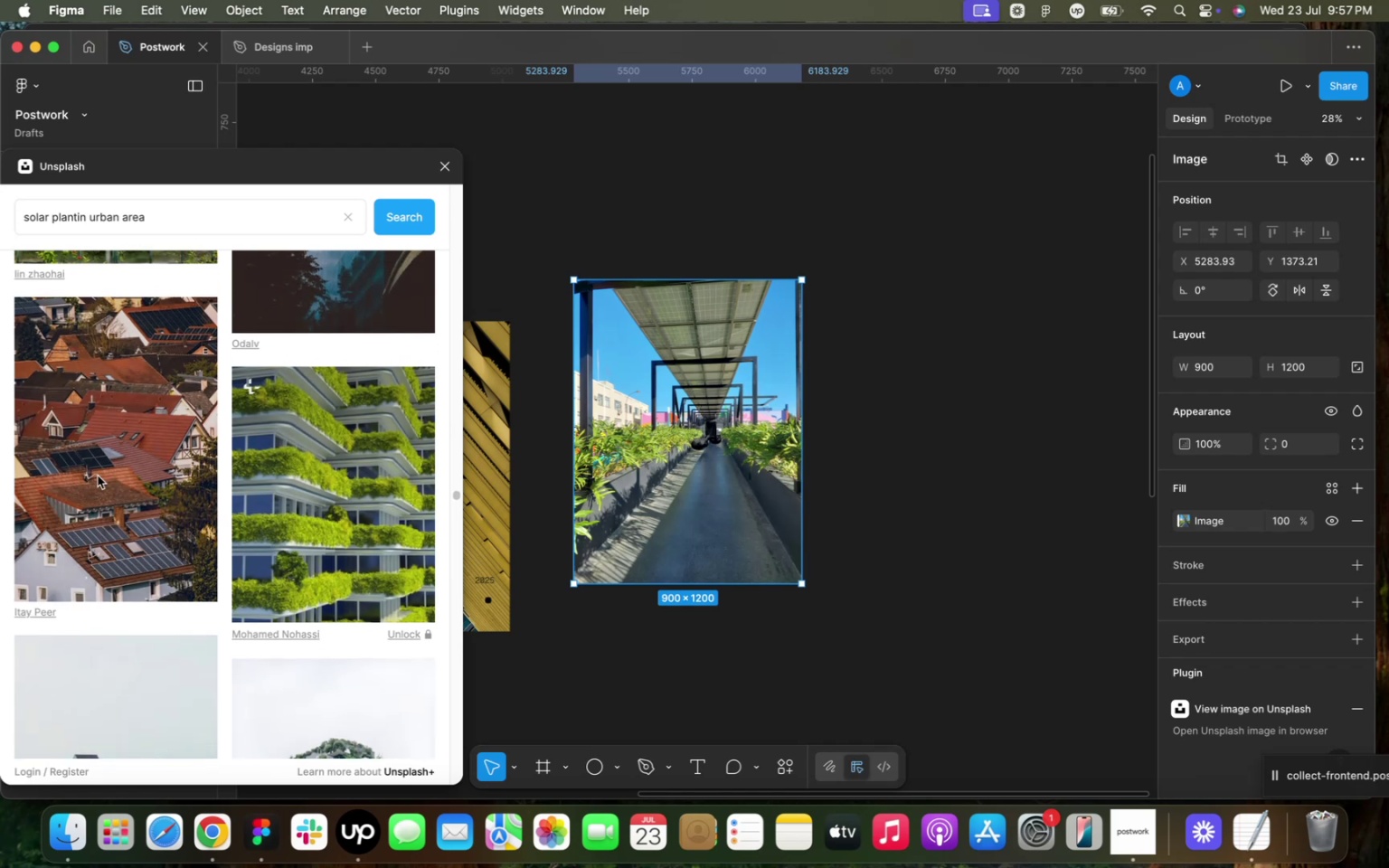 
left_click([98, 476])
 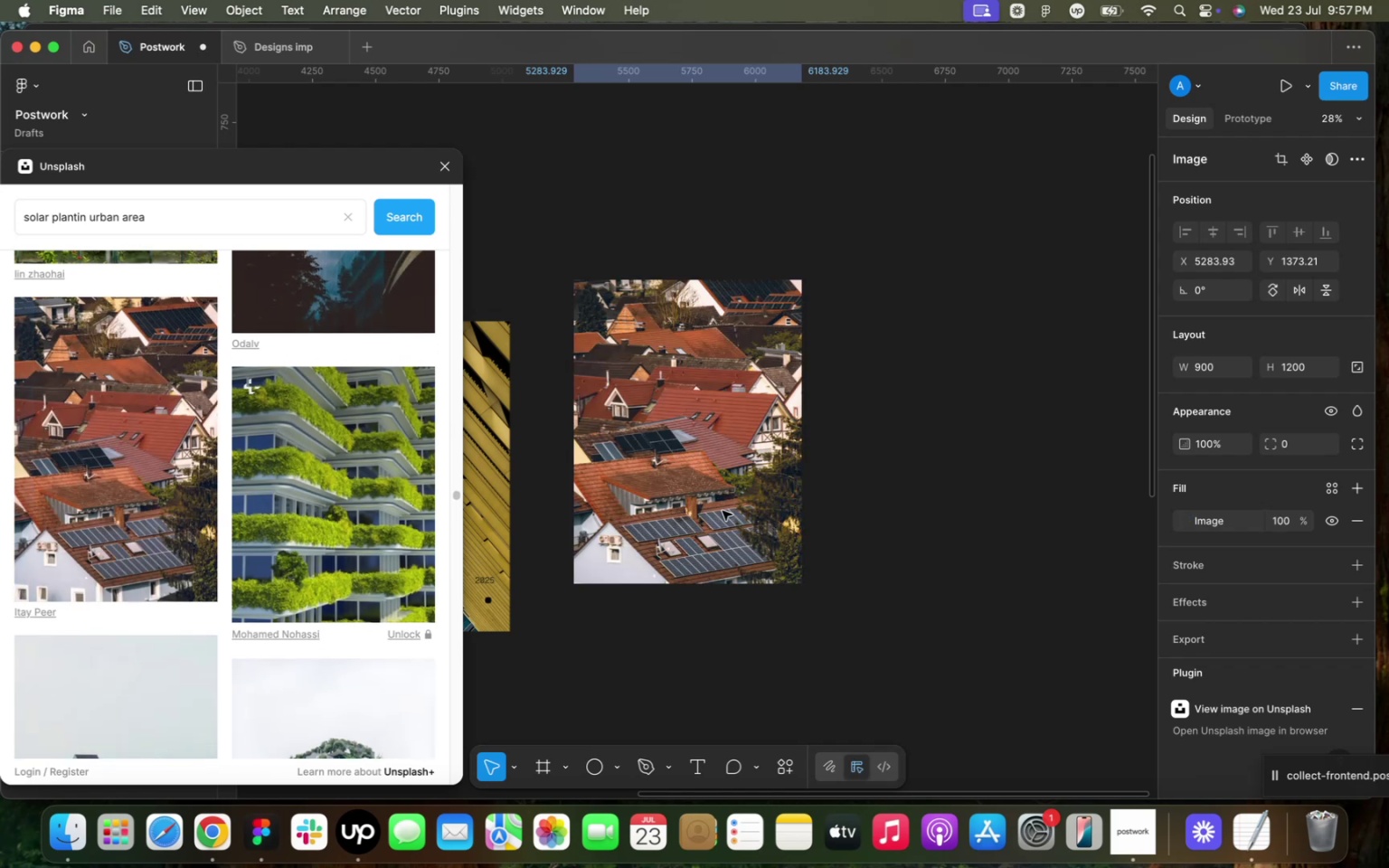 
wait(5.42)
 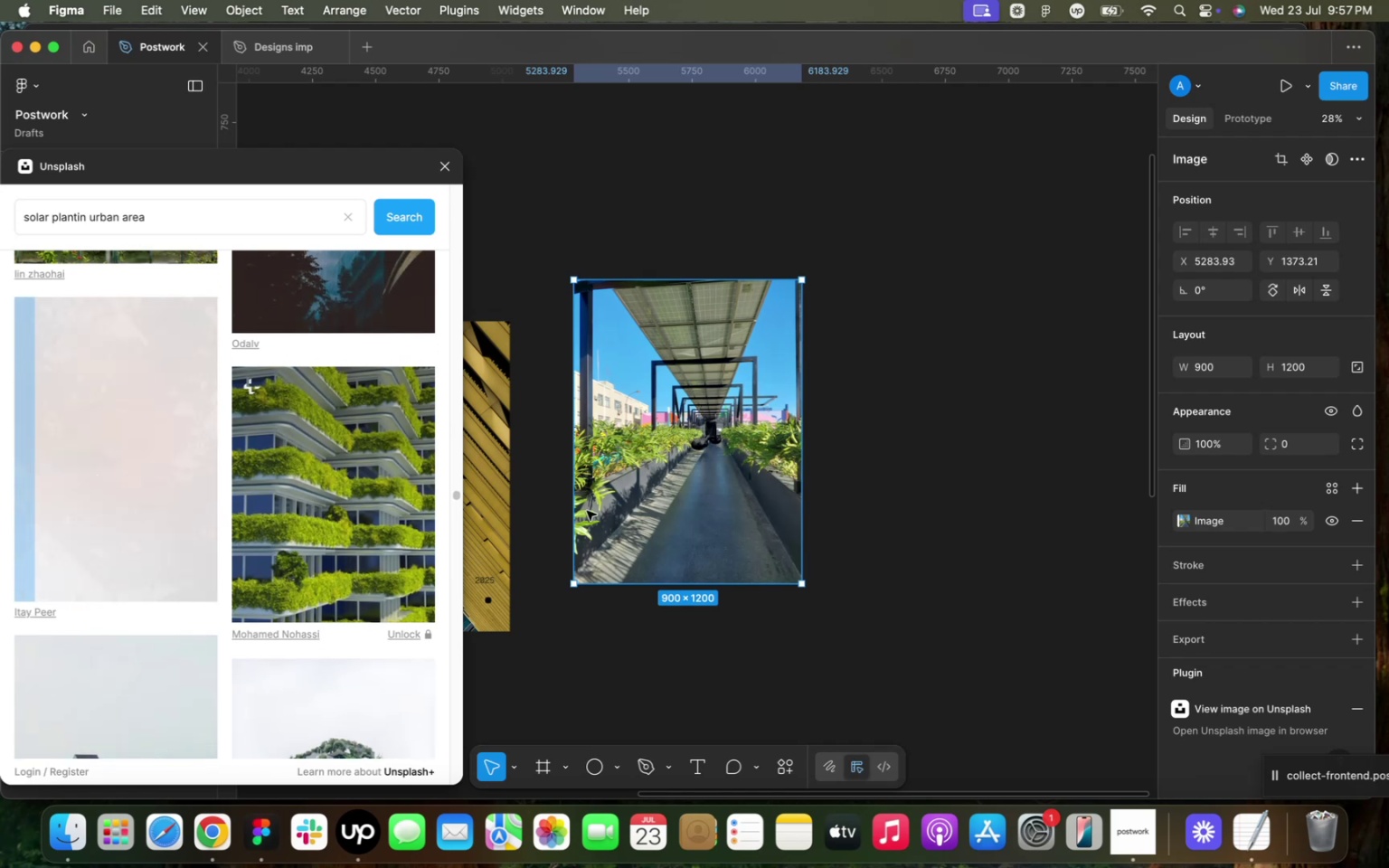 
scroll: coordinate [1261, 666], scroll_direction: down, amount: 3.0
 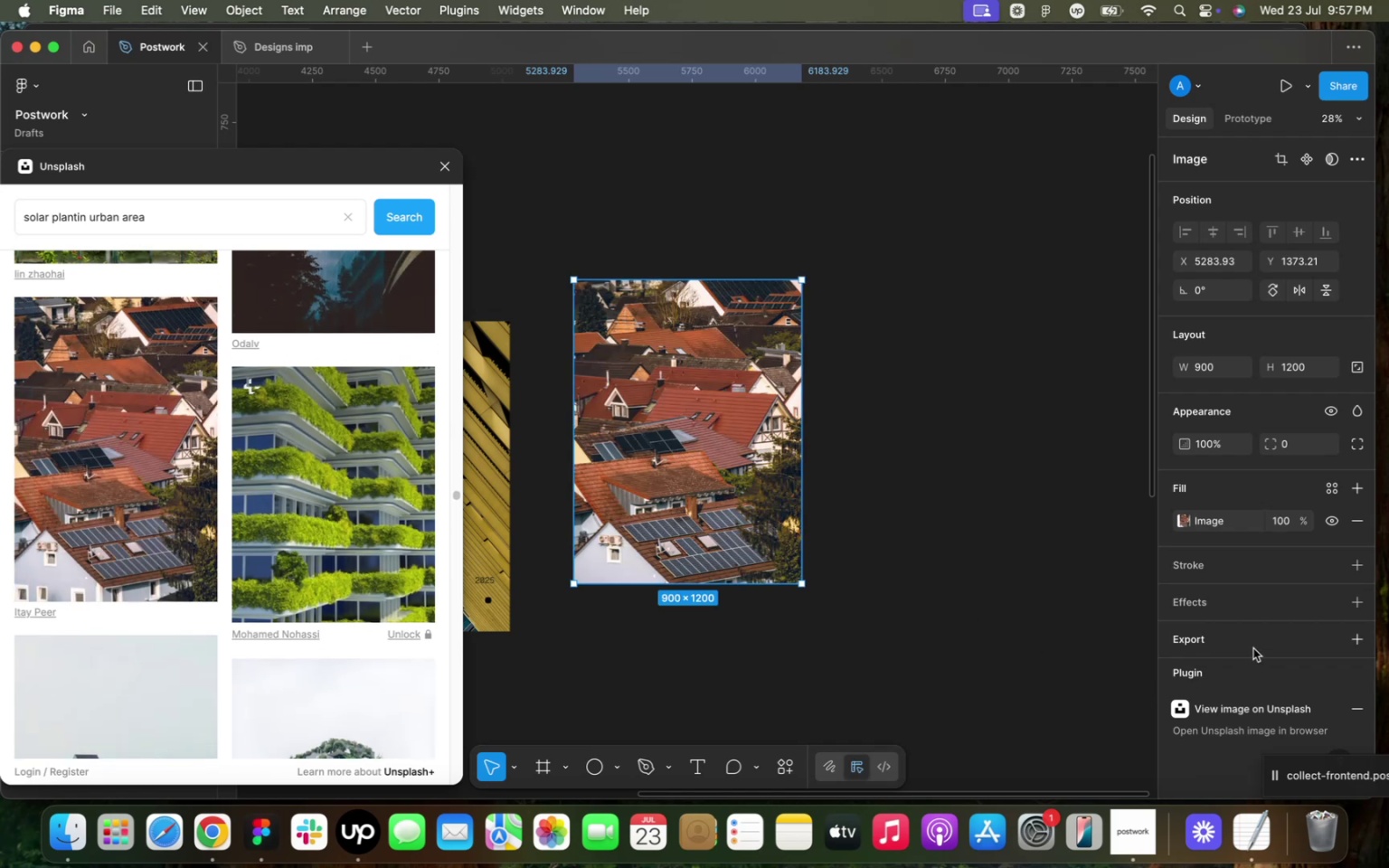 
left_click([1253, 647])
 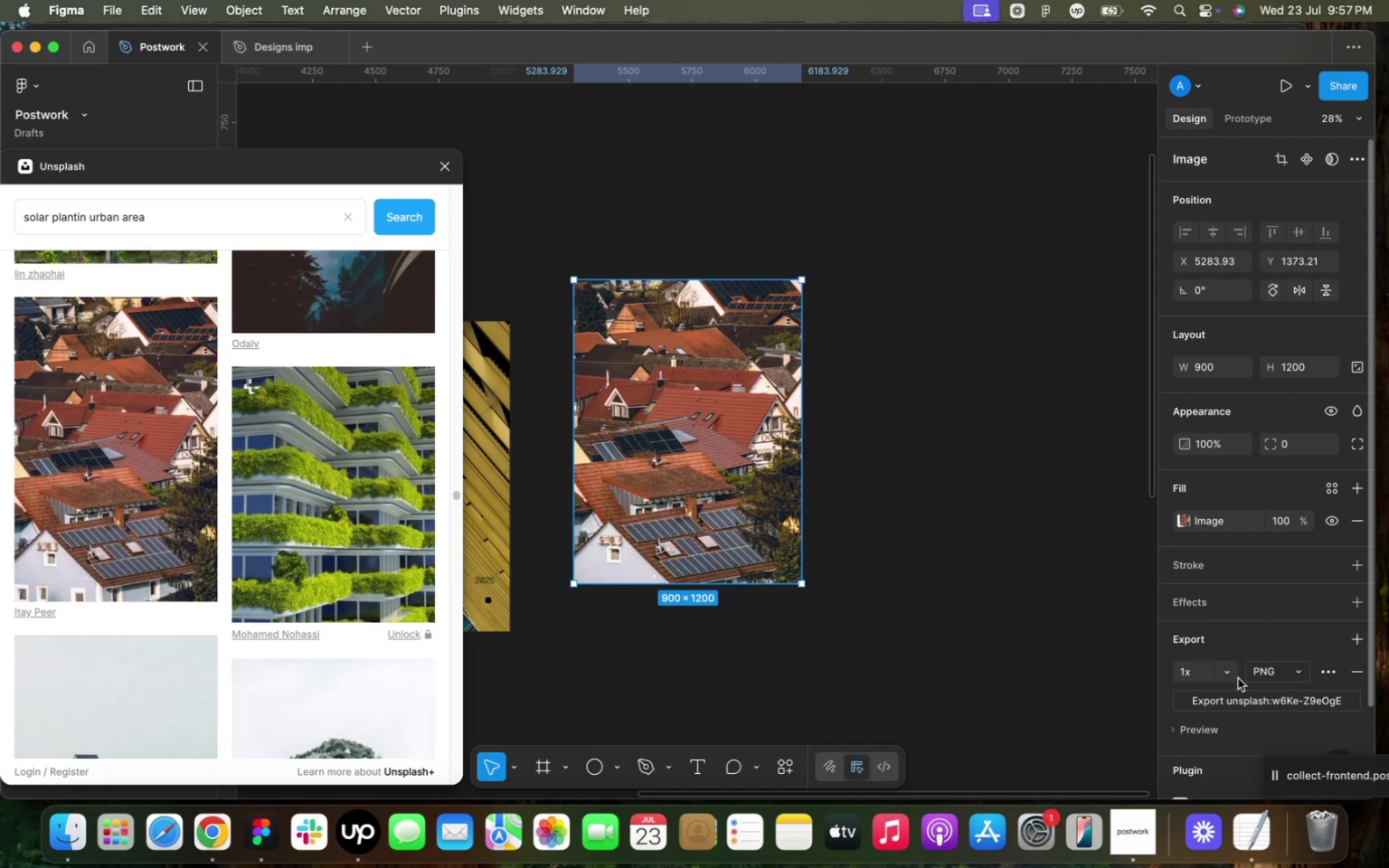 
left_click([1233, 676])
 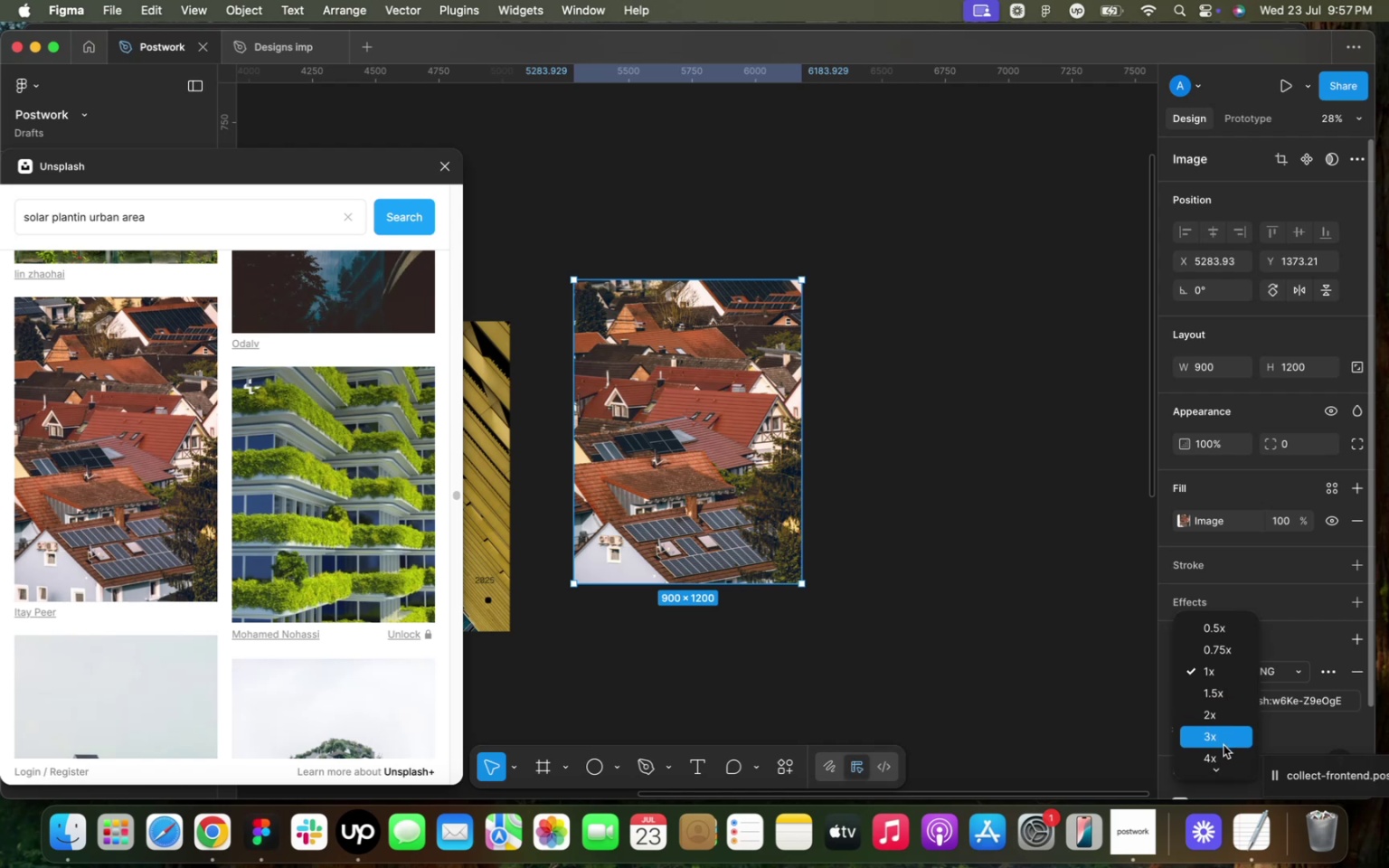 
left_click([1223, 759])
 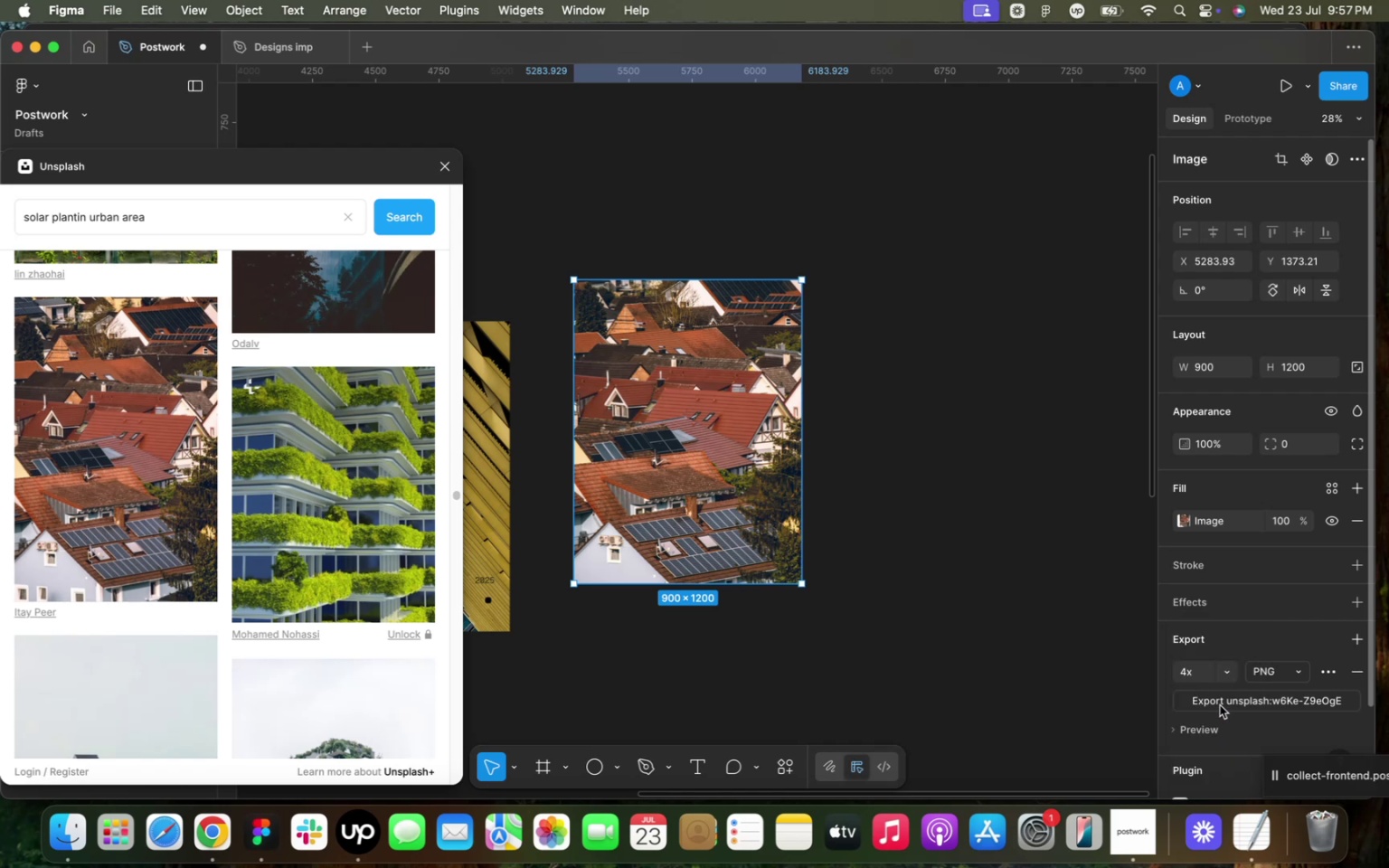 
left_click([1219, 702])
 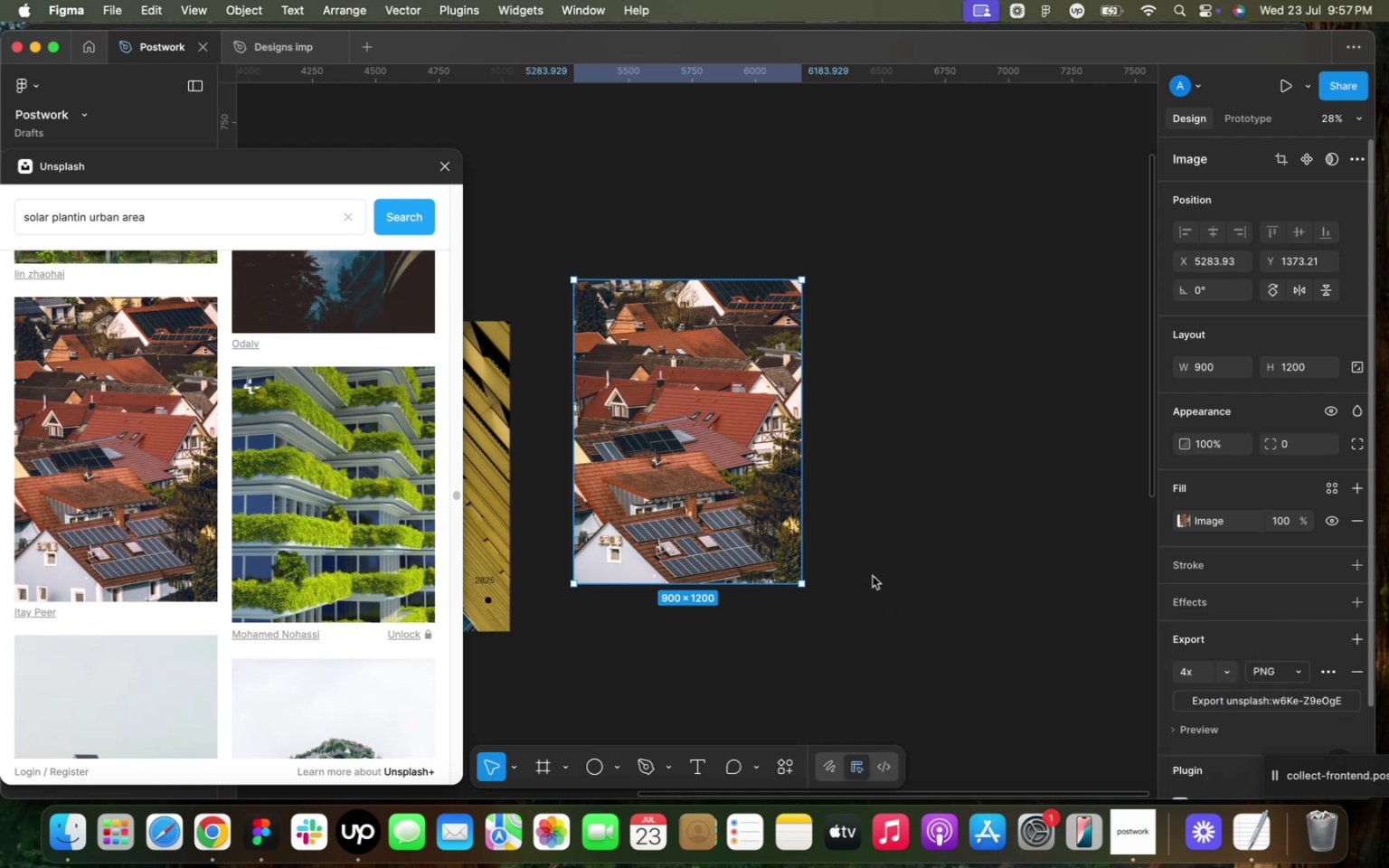 
wait(10.2)
 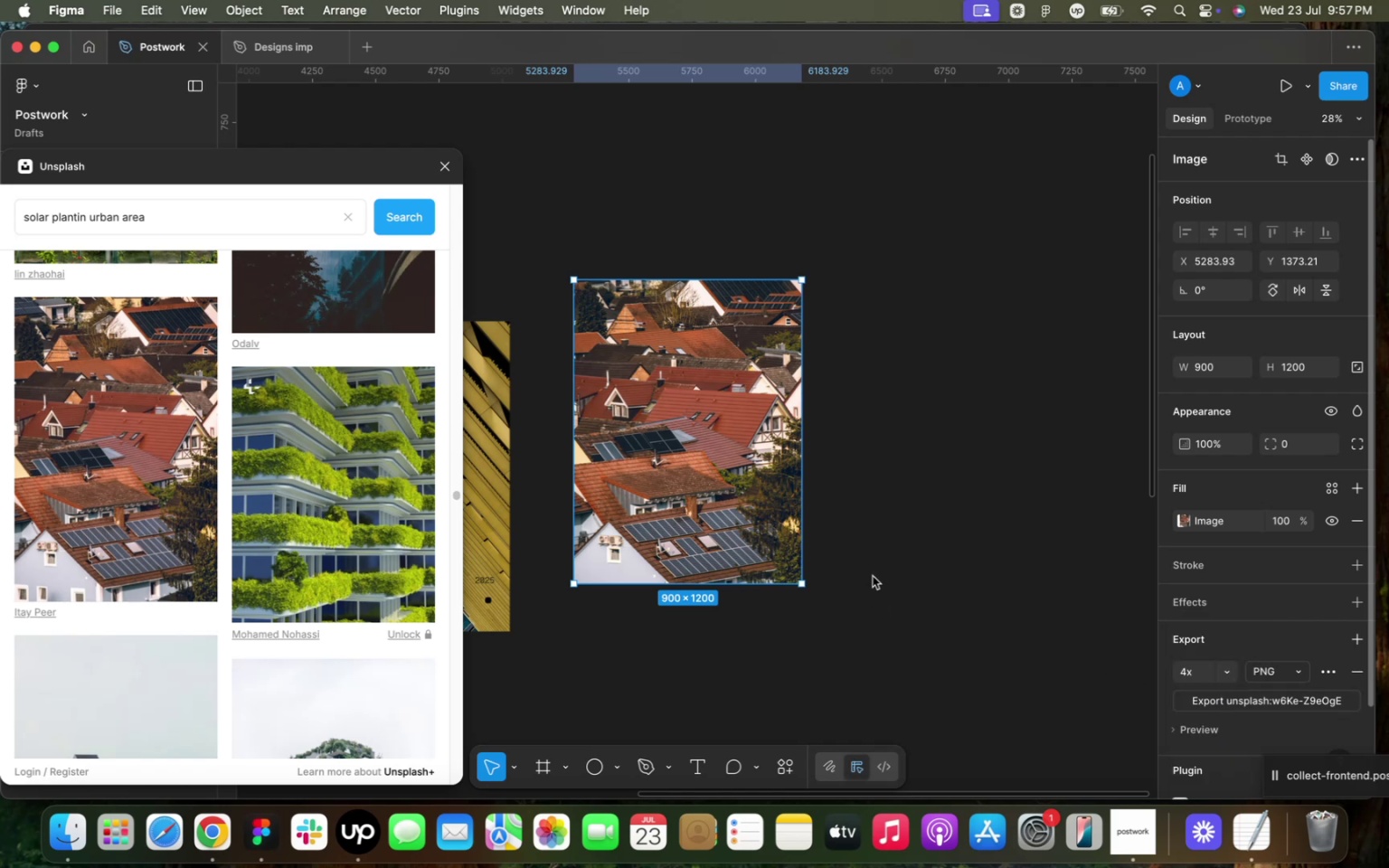 
left_click([1248, 700])
 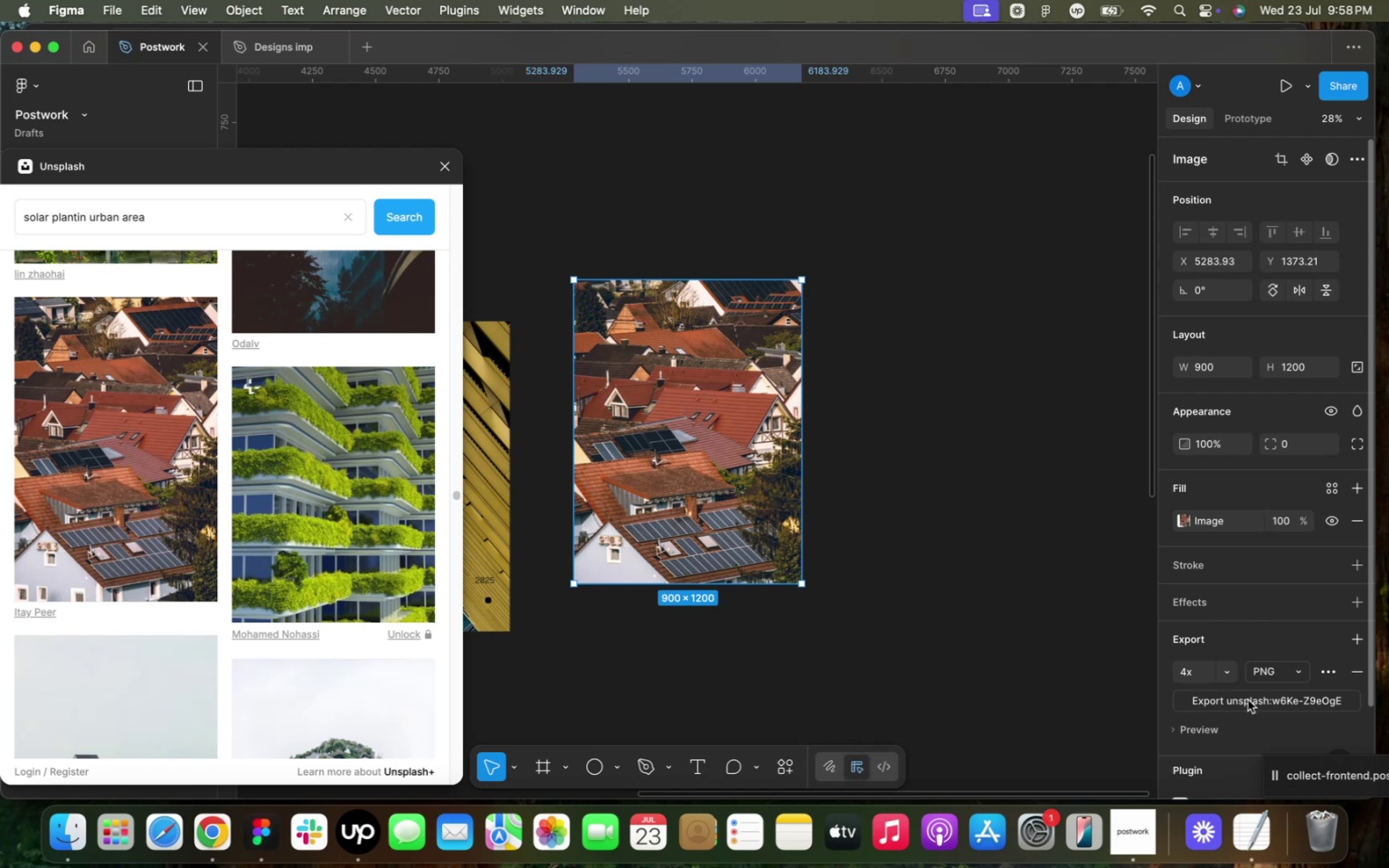 
left_click([1265, 640])
 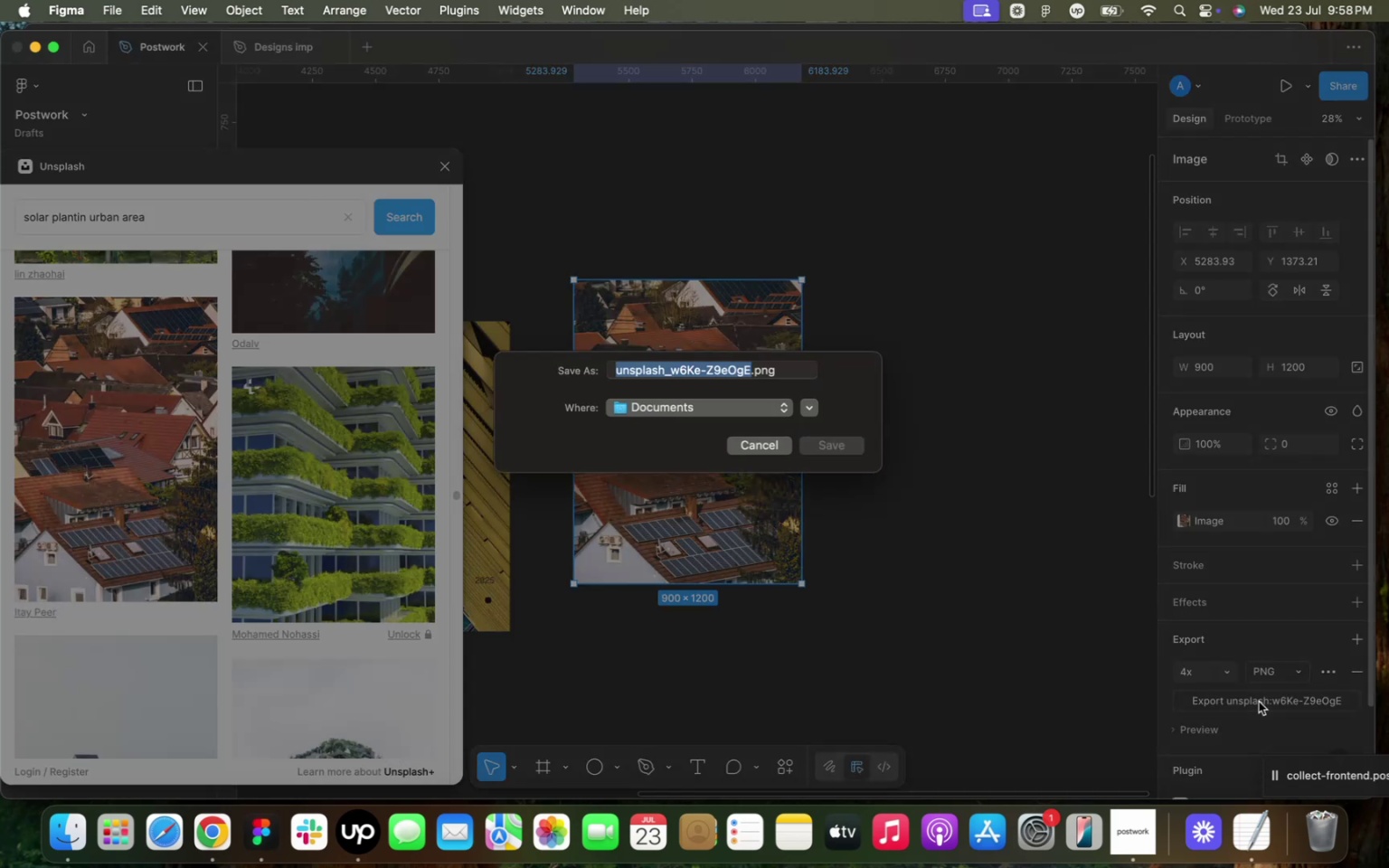 
left_click([1259, 702])
 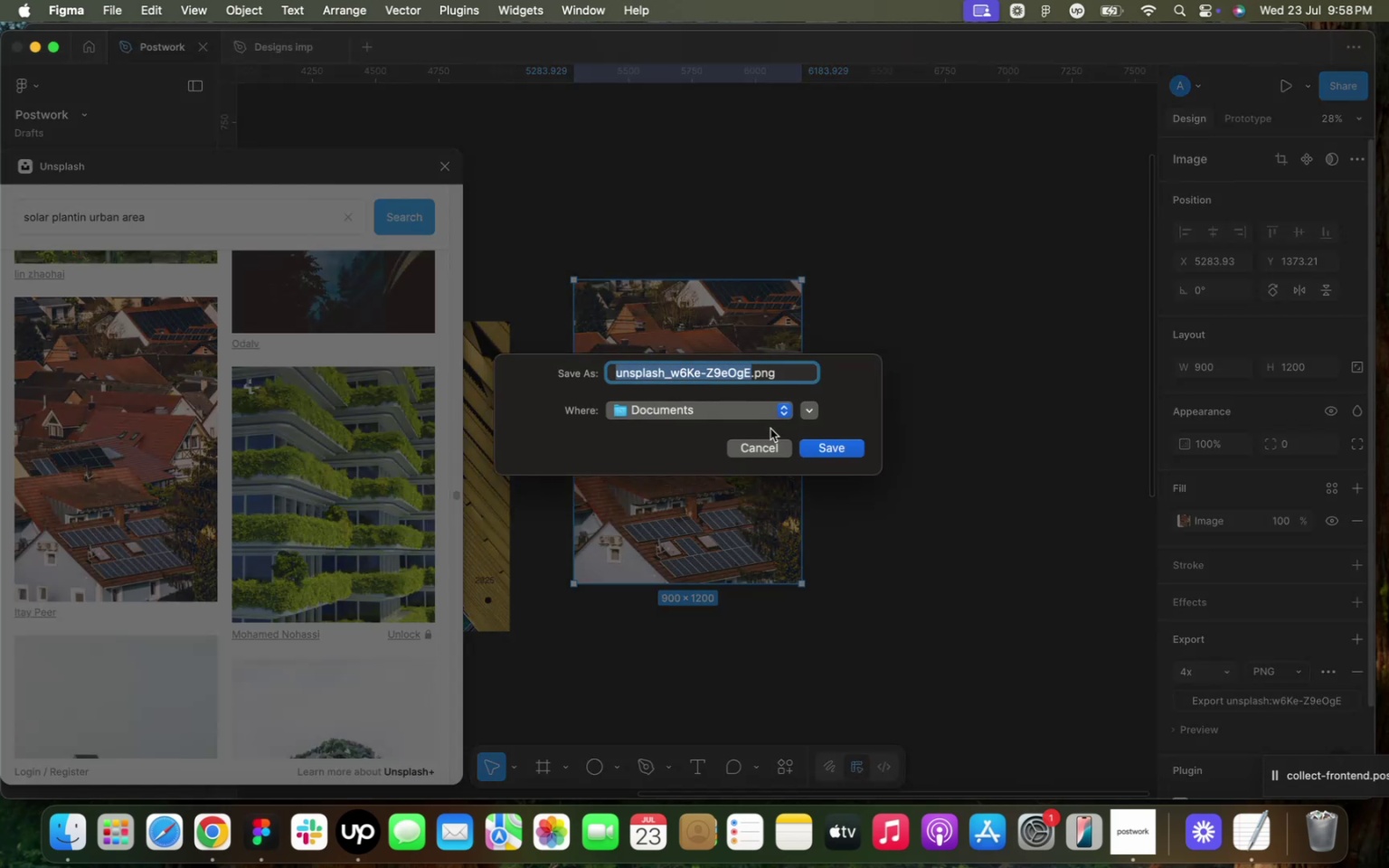 
left_click([829, 443])
 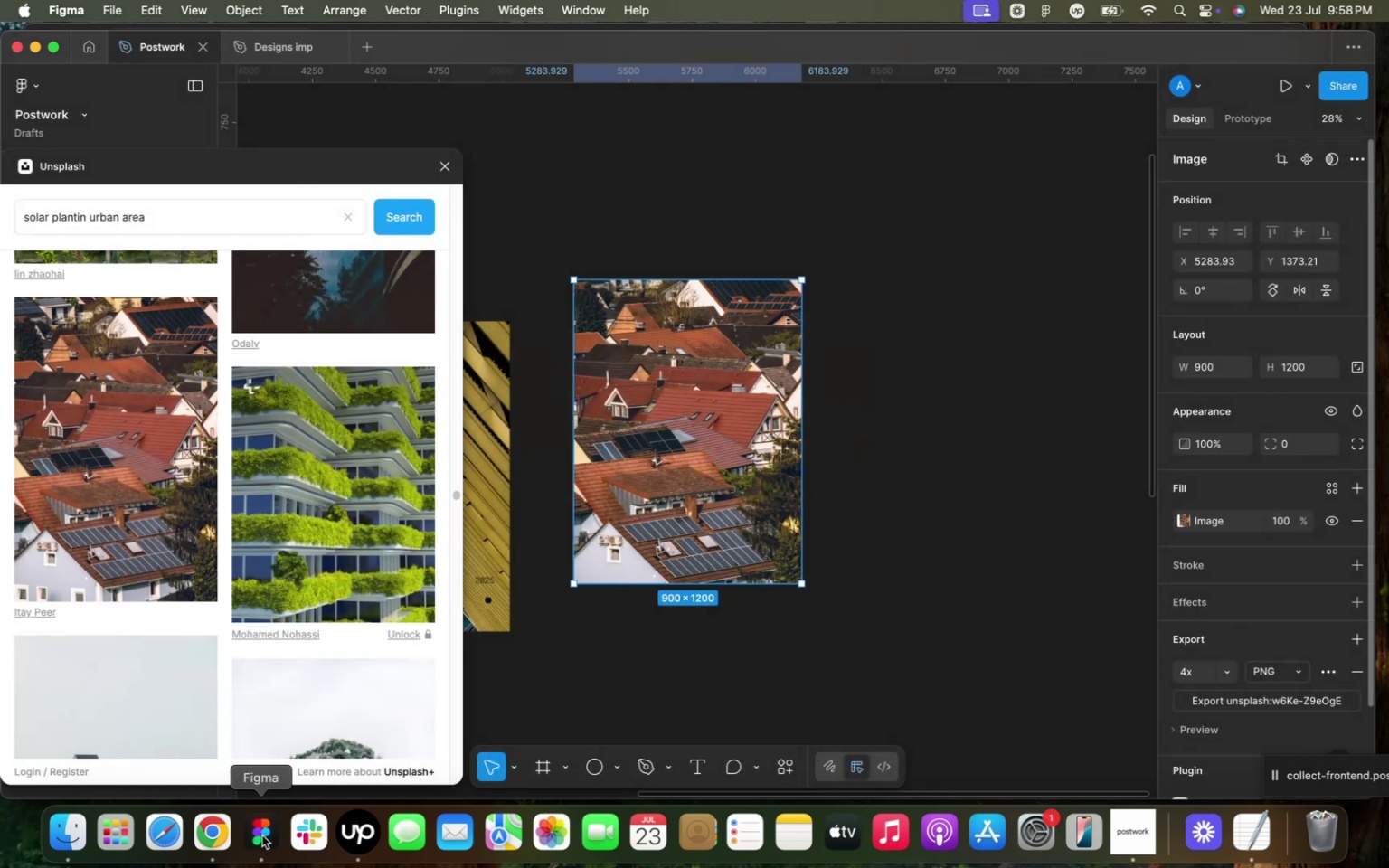 
left_click([220, 822])
 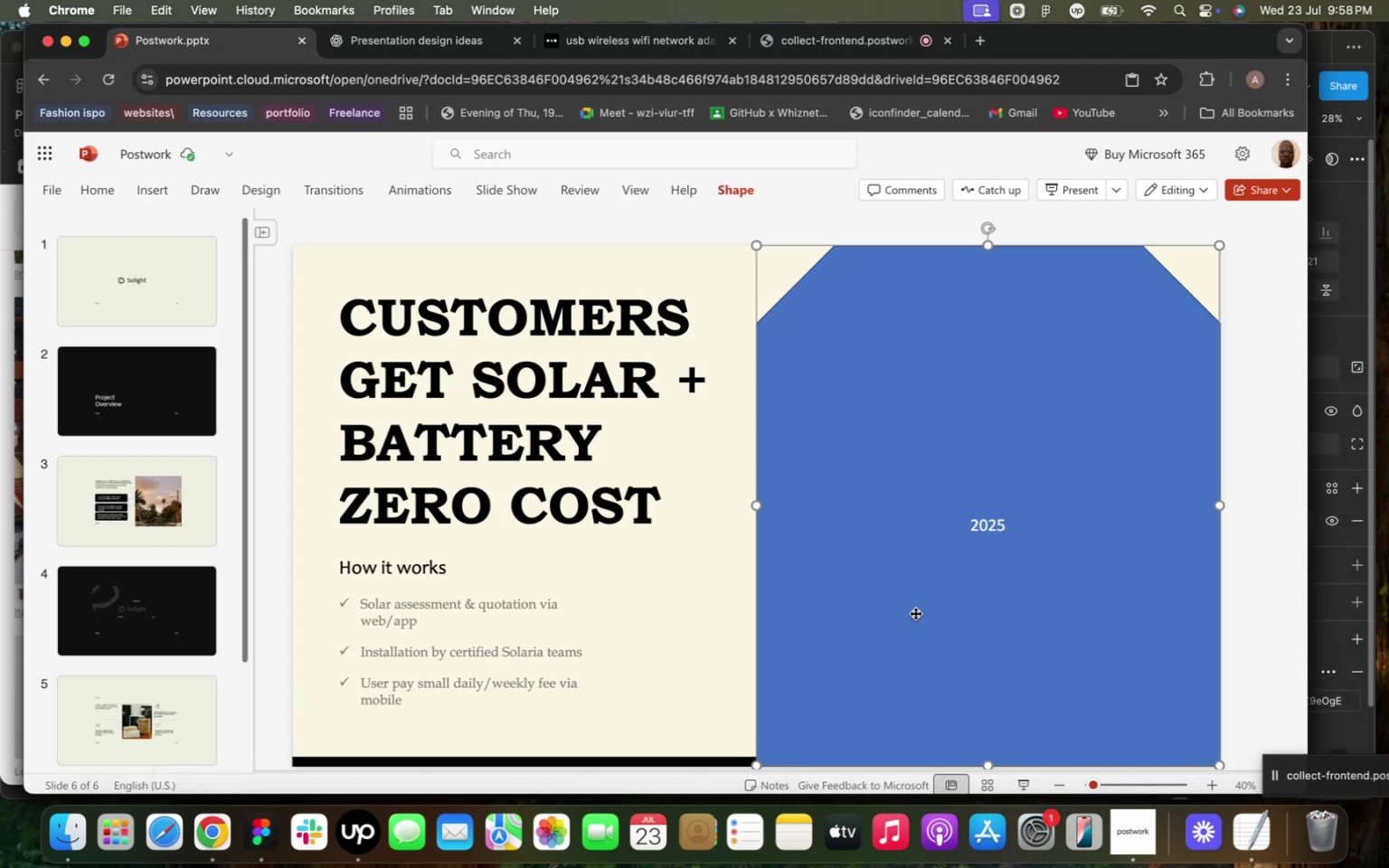 
left_click([915, 613])
 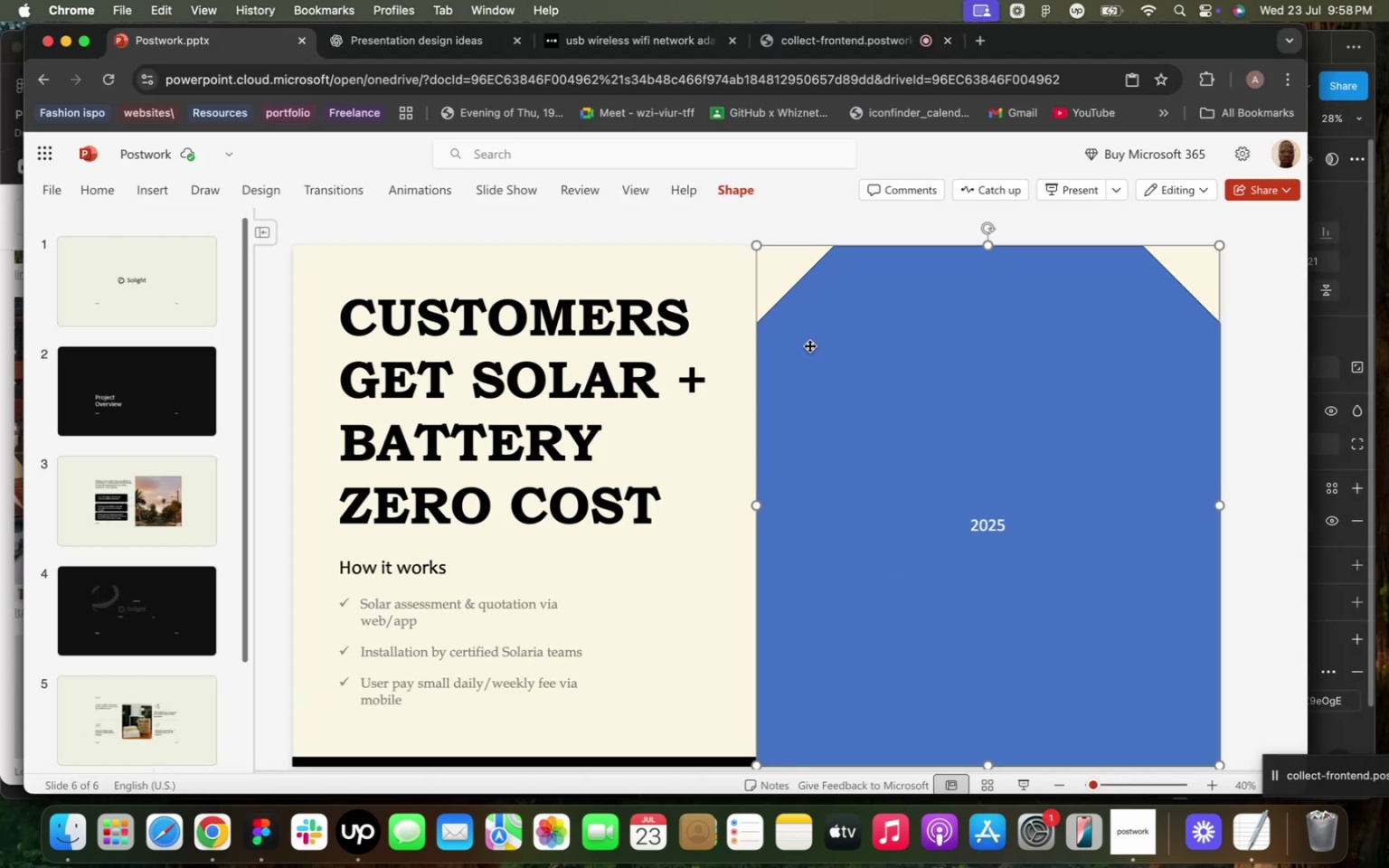 
double_click([931, 400])
 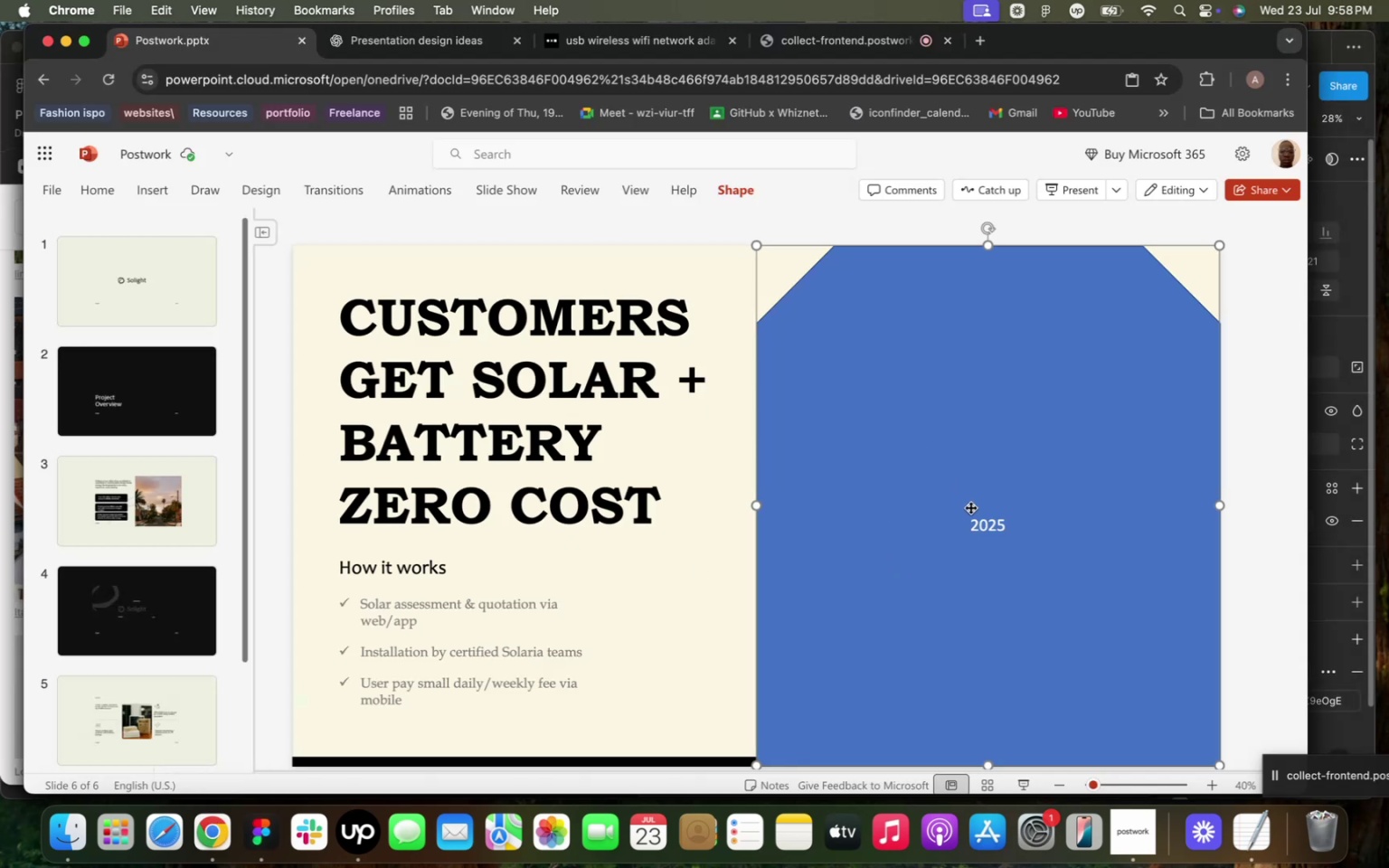 
left_click([988, 525])
 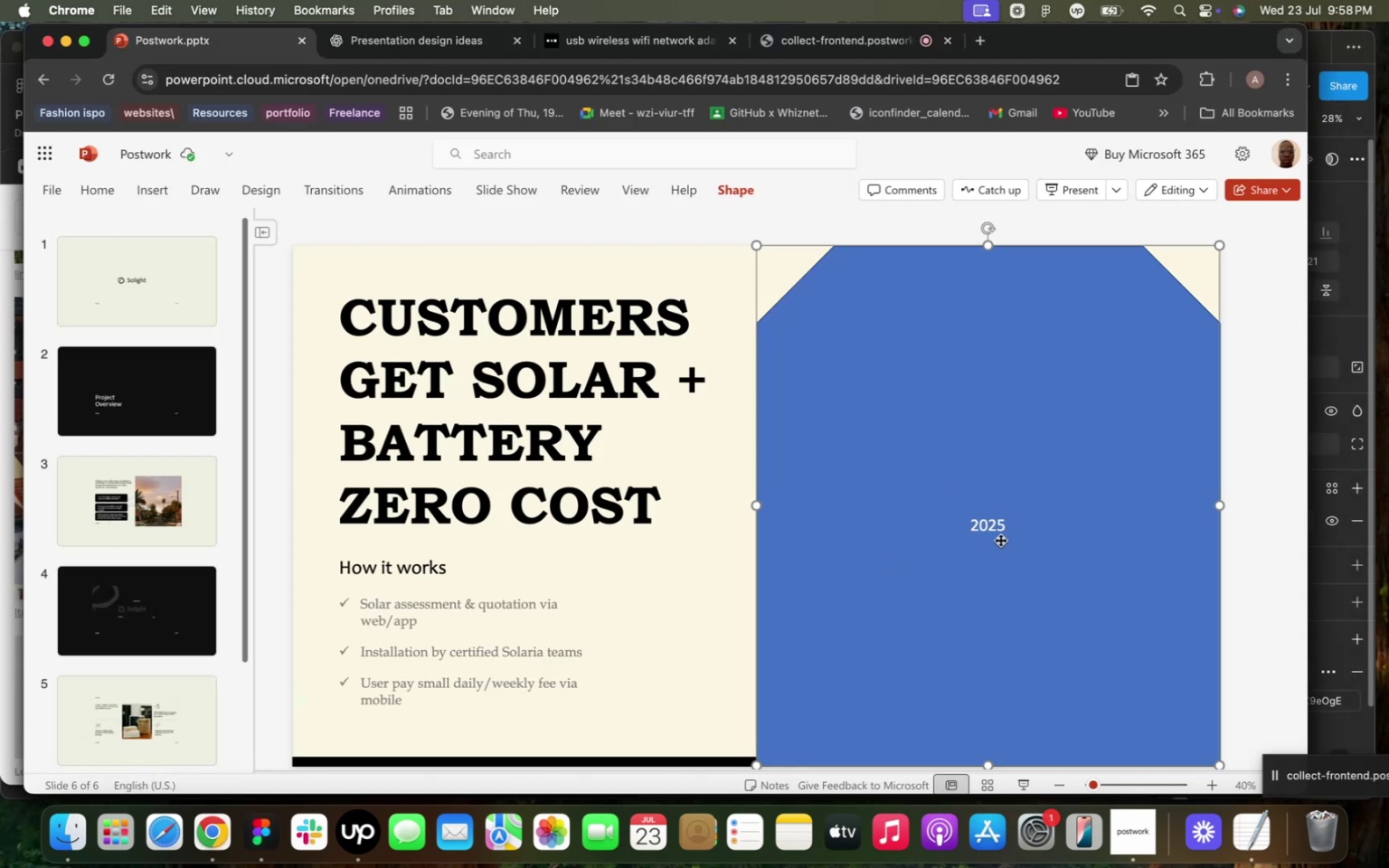 
left_click([997, 528])
 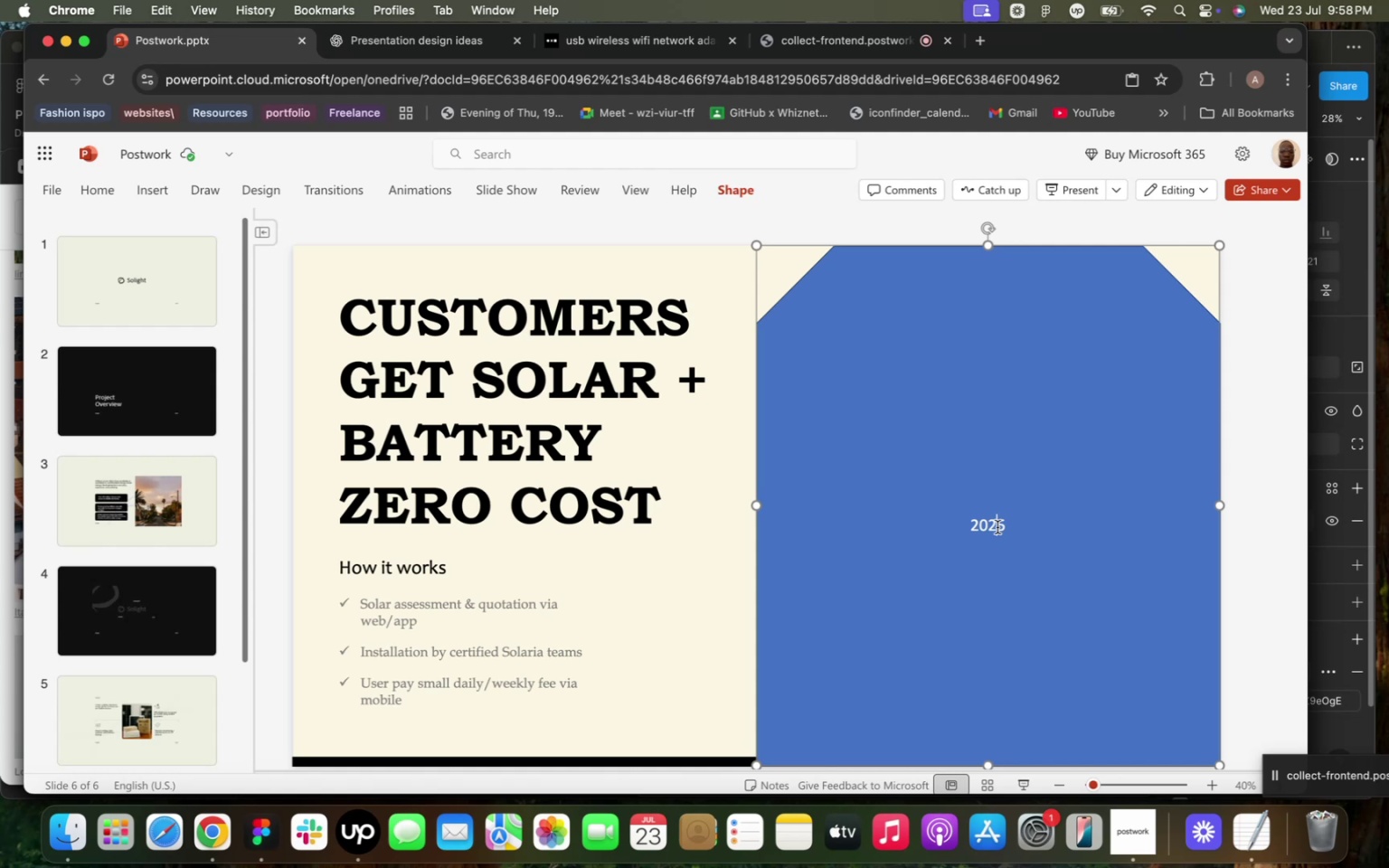 
double_click([997, 527])
 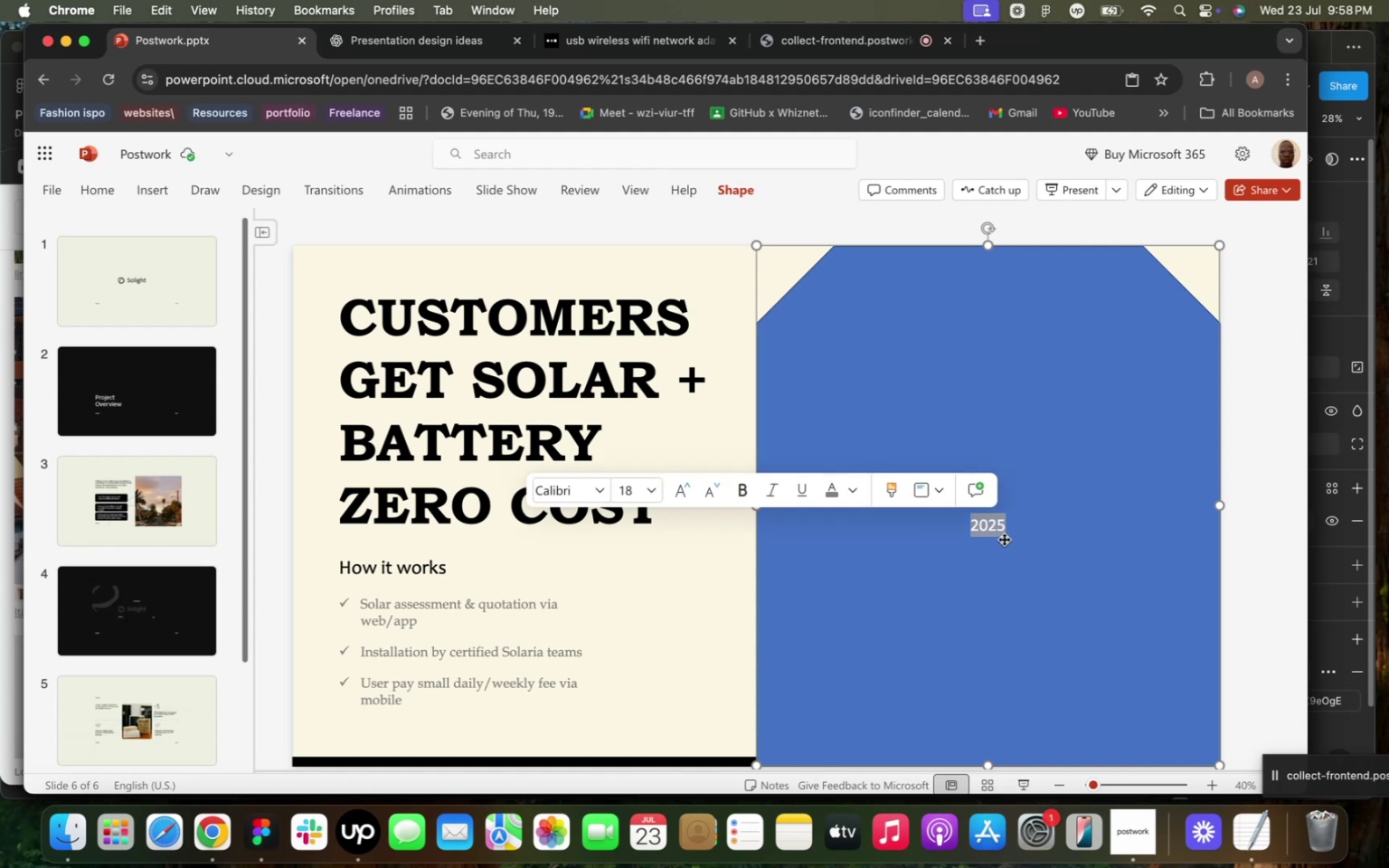 
key(Backspace)
 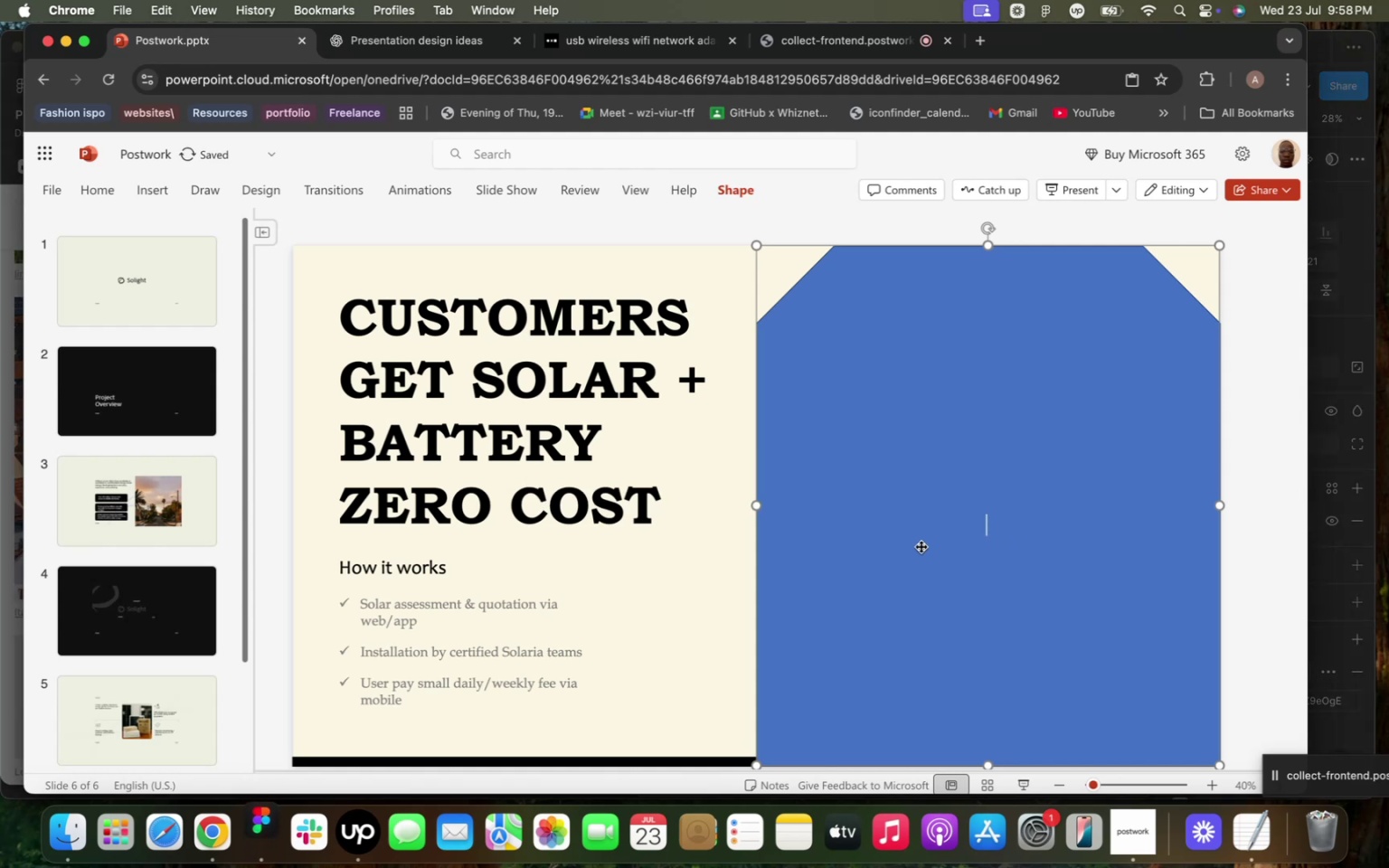 
left_click([891, 540])
 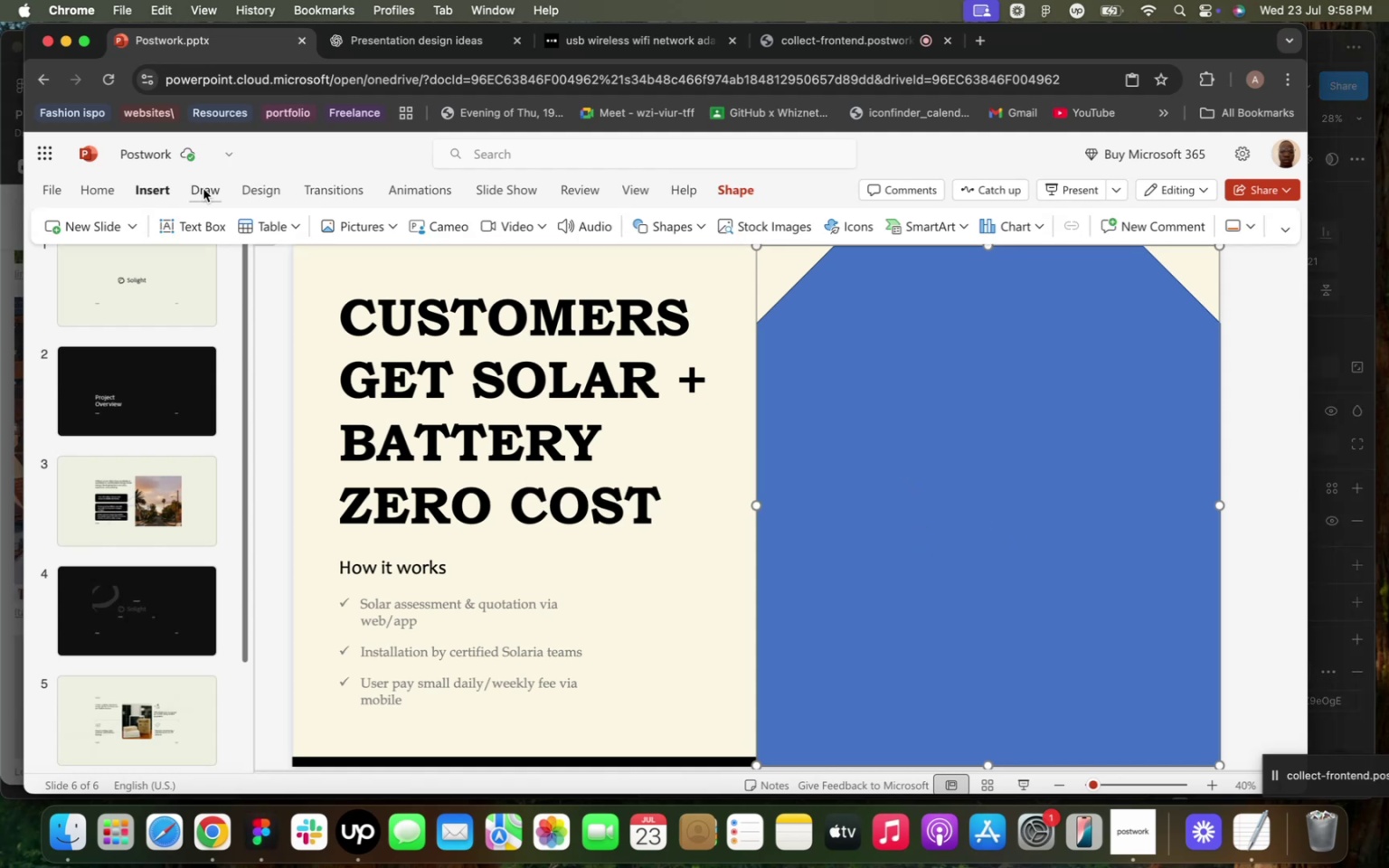 
wait(5.66)
 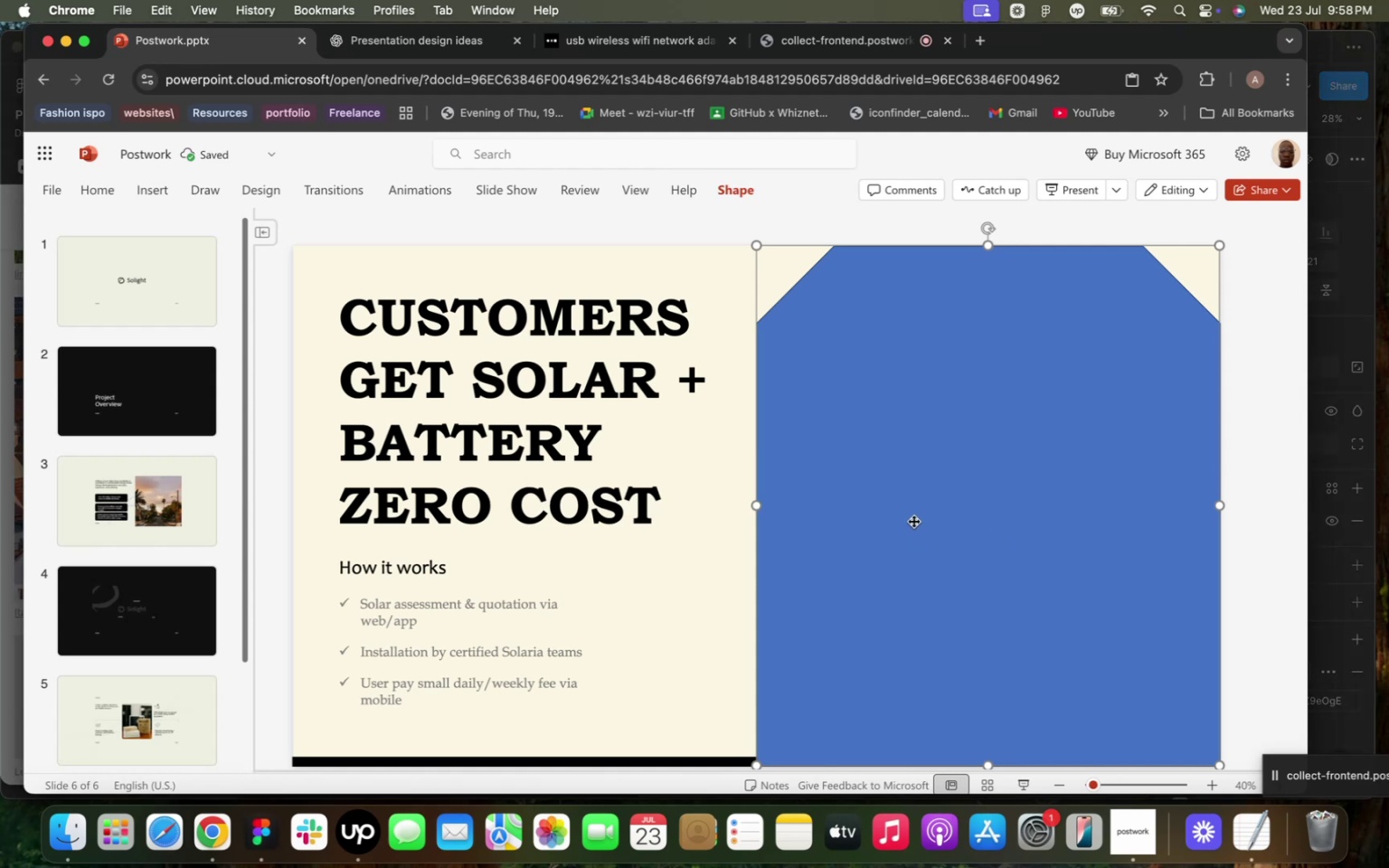 
left_click([388, 224])
 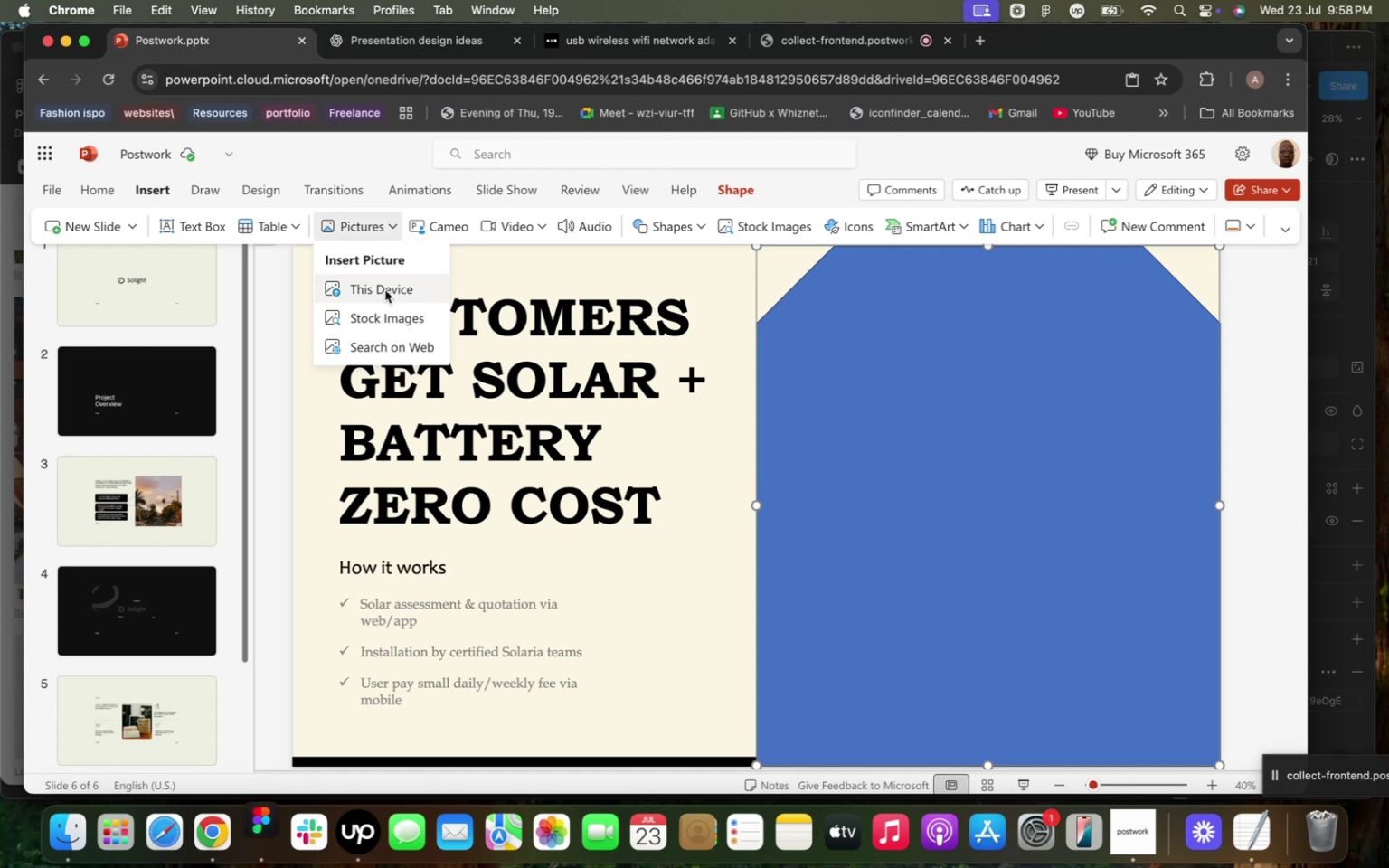 
left_click([384, 286])
 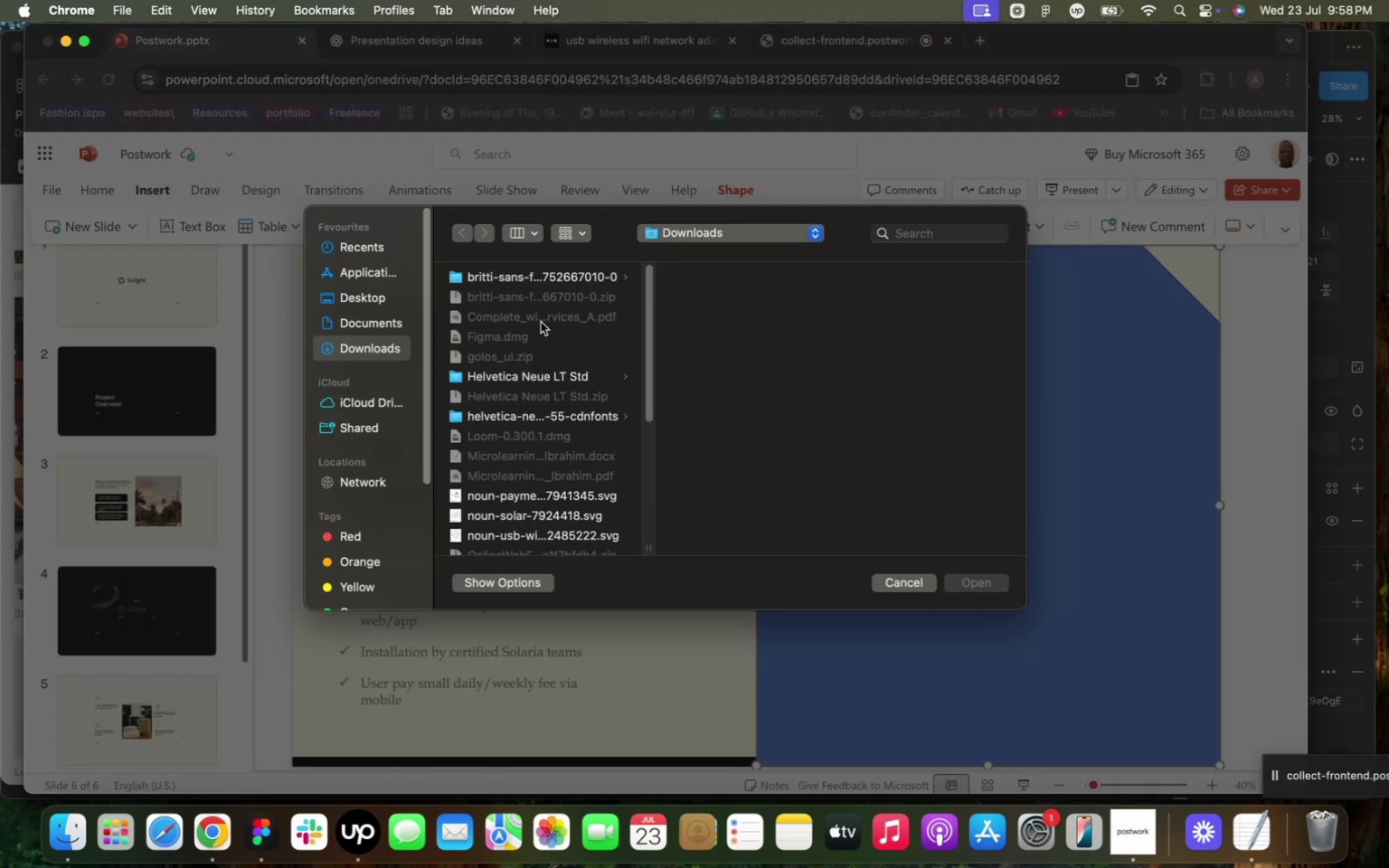 
left_click([383, 319])
 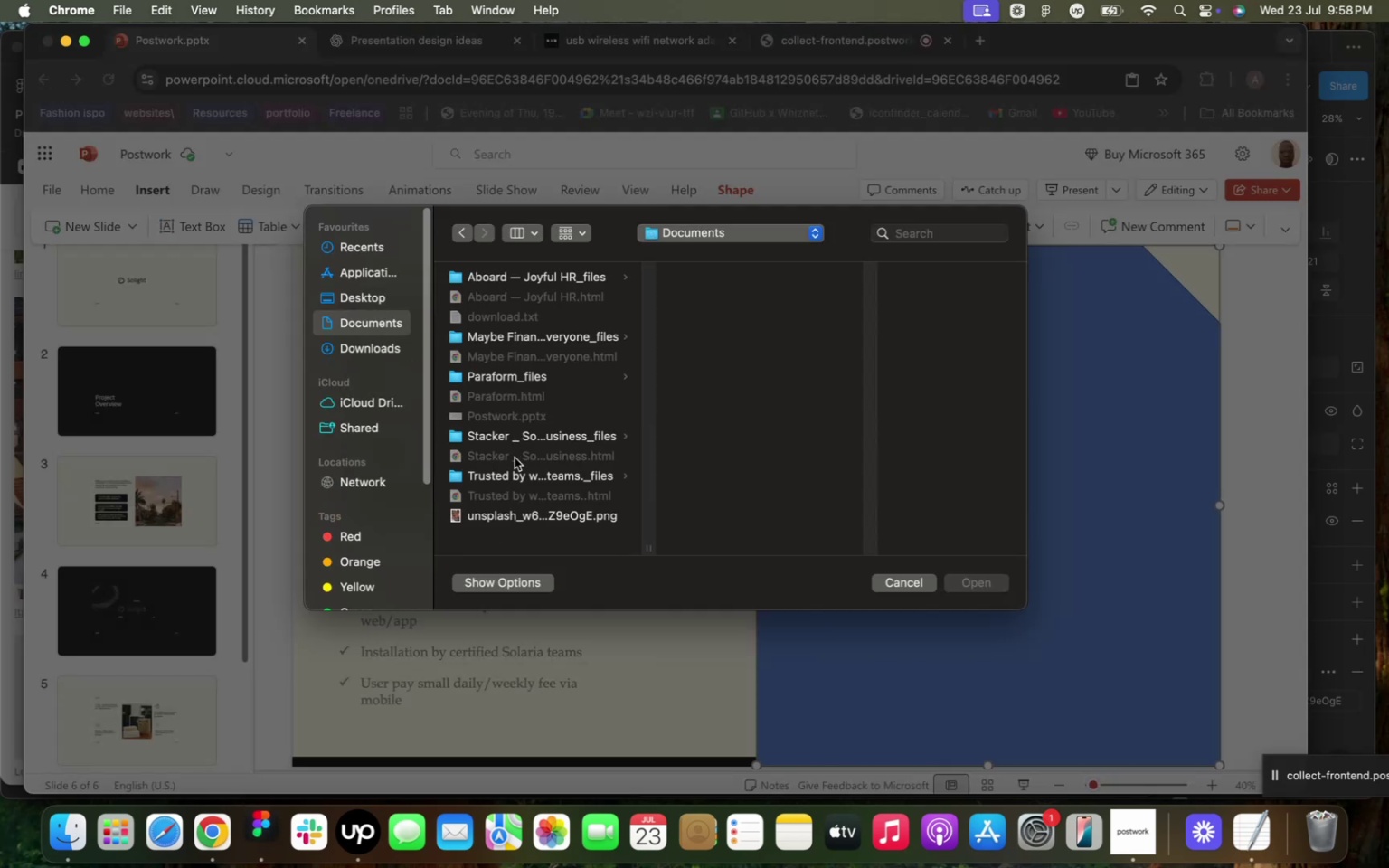 
left_click([519, 514])
 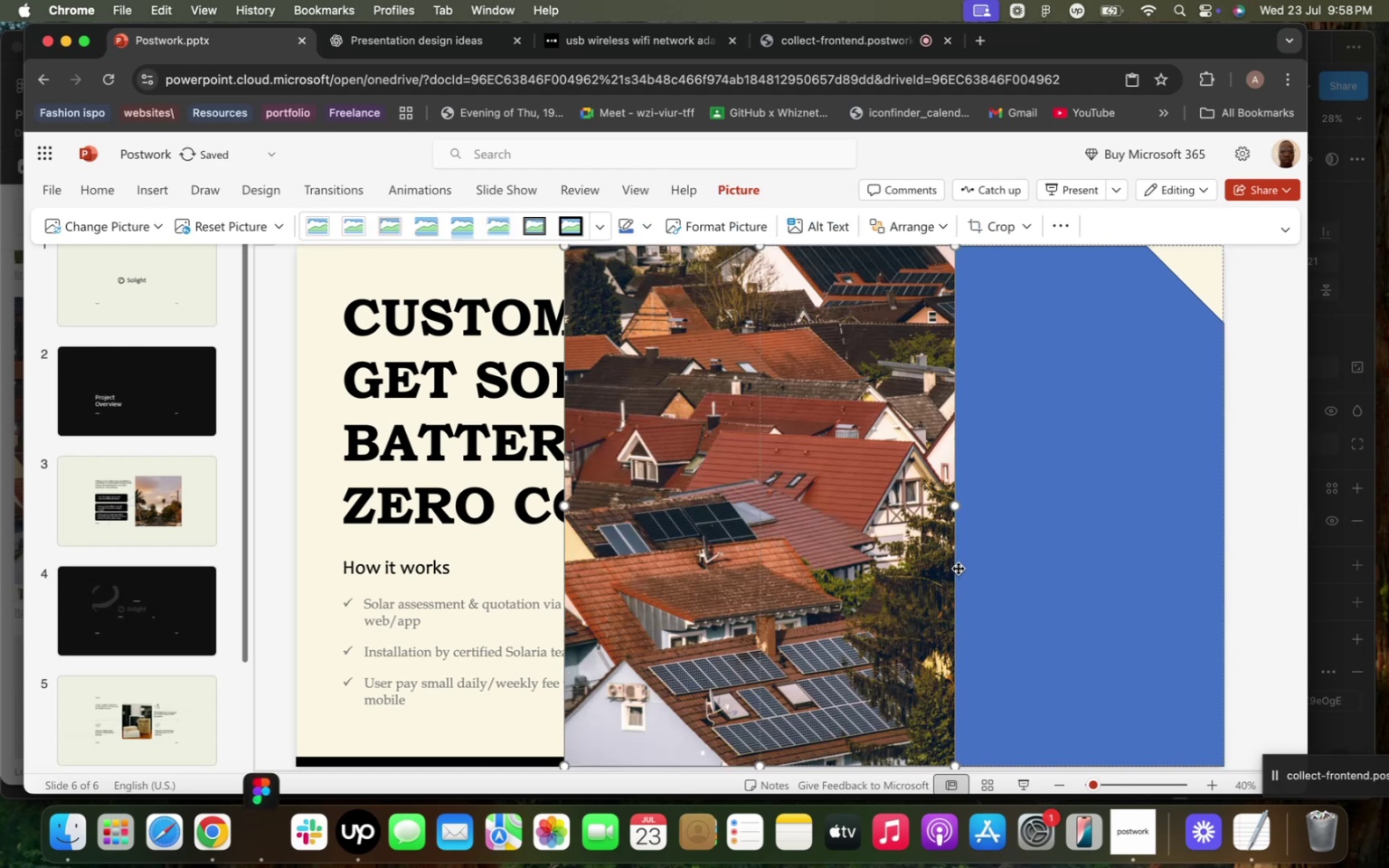 
left_click_drag(start_coordinate=[762, 497], to_coordinate=[986, 514])
 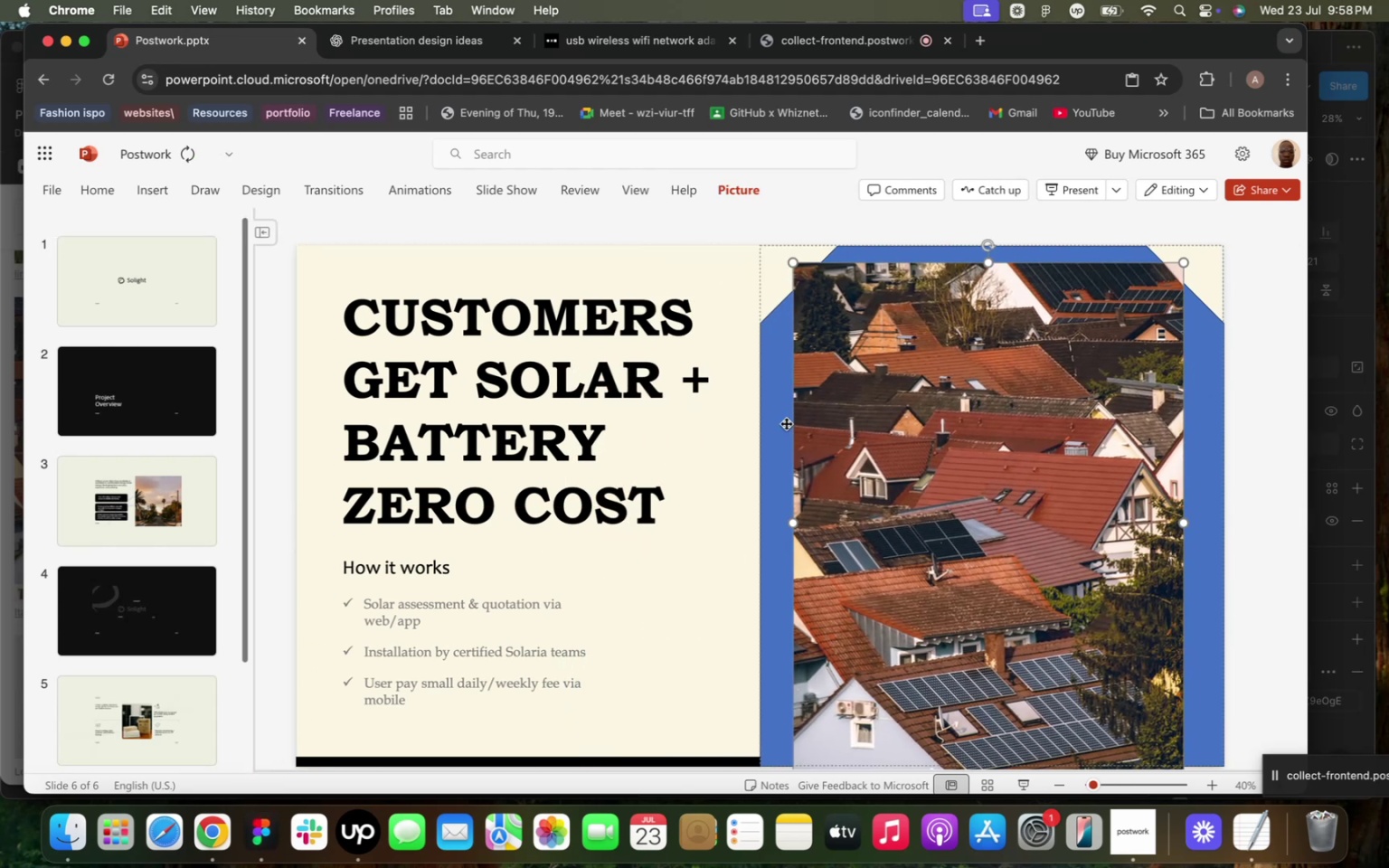 
left_click([782, 421])
 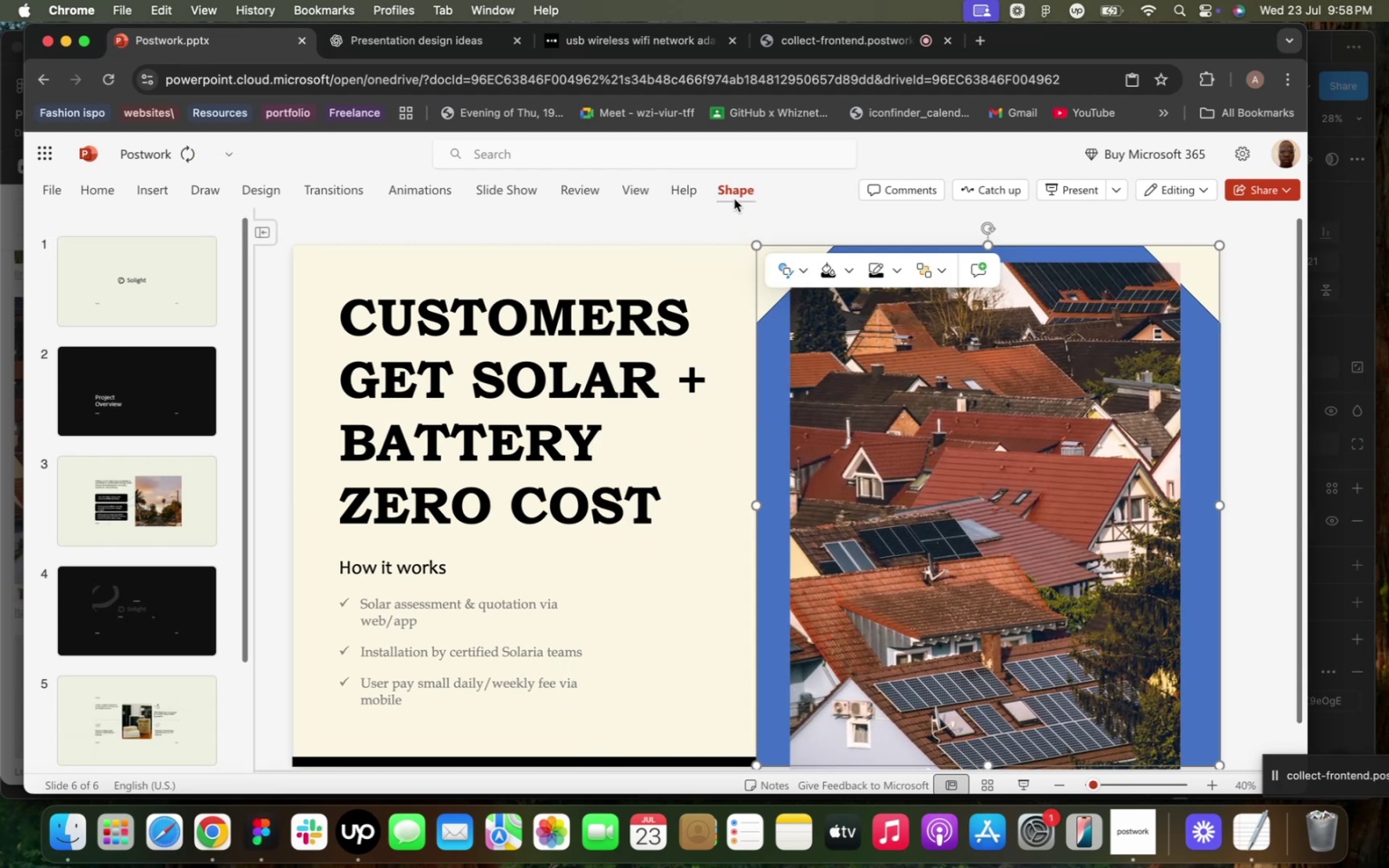 
left_click([733, 190])
 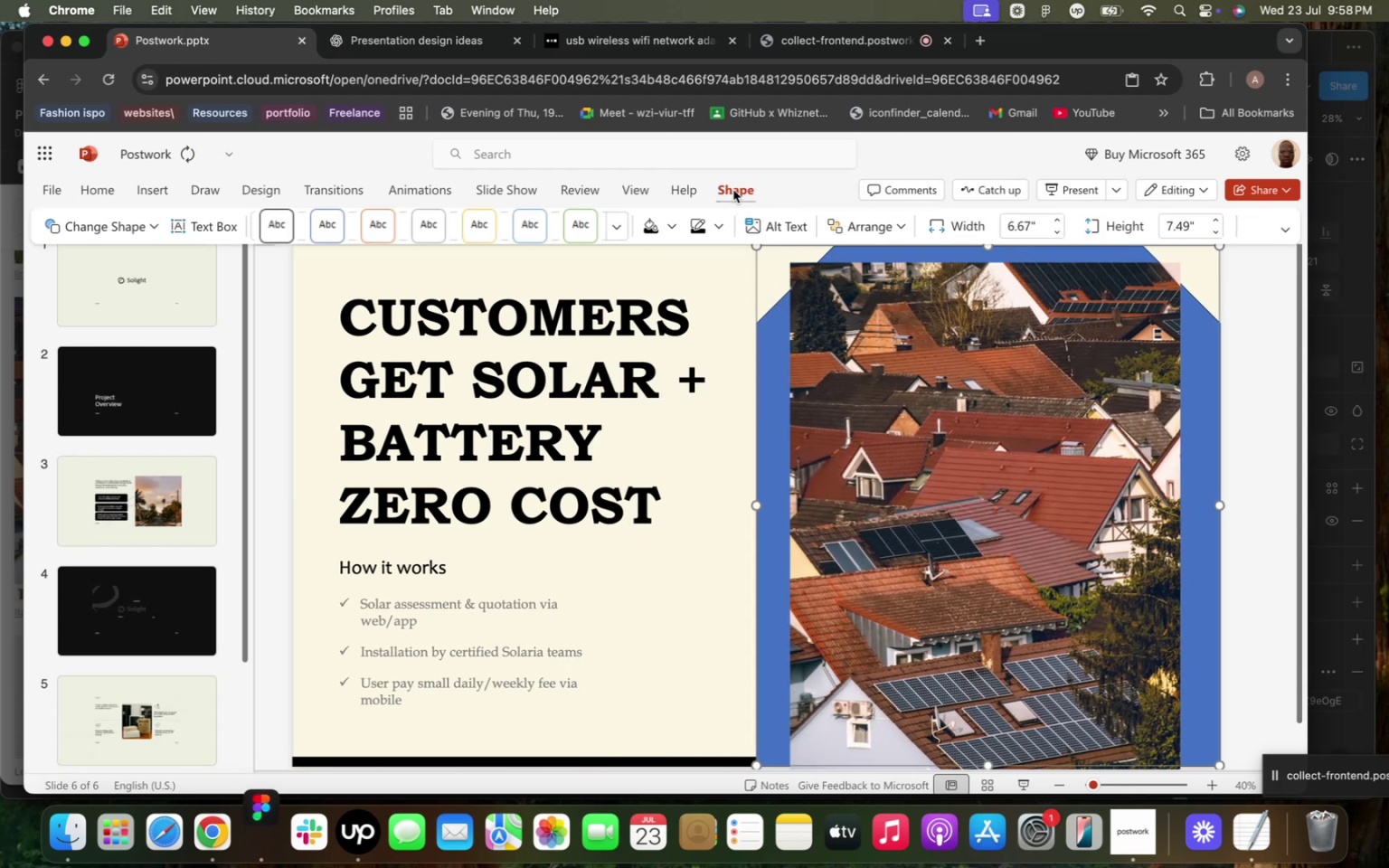 
left_click([733, 190])
 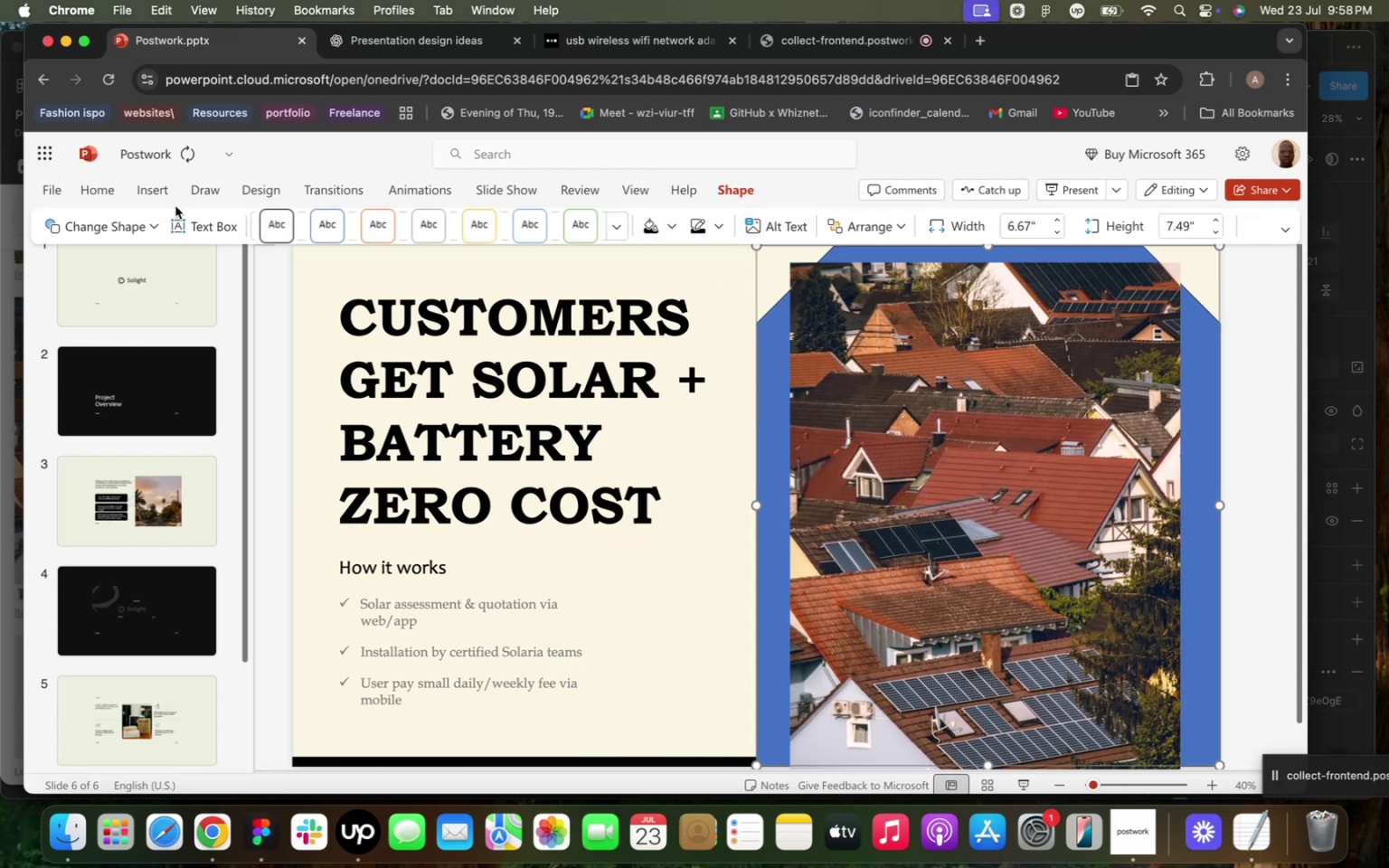 
left_click([146, 226])
 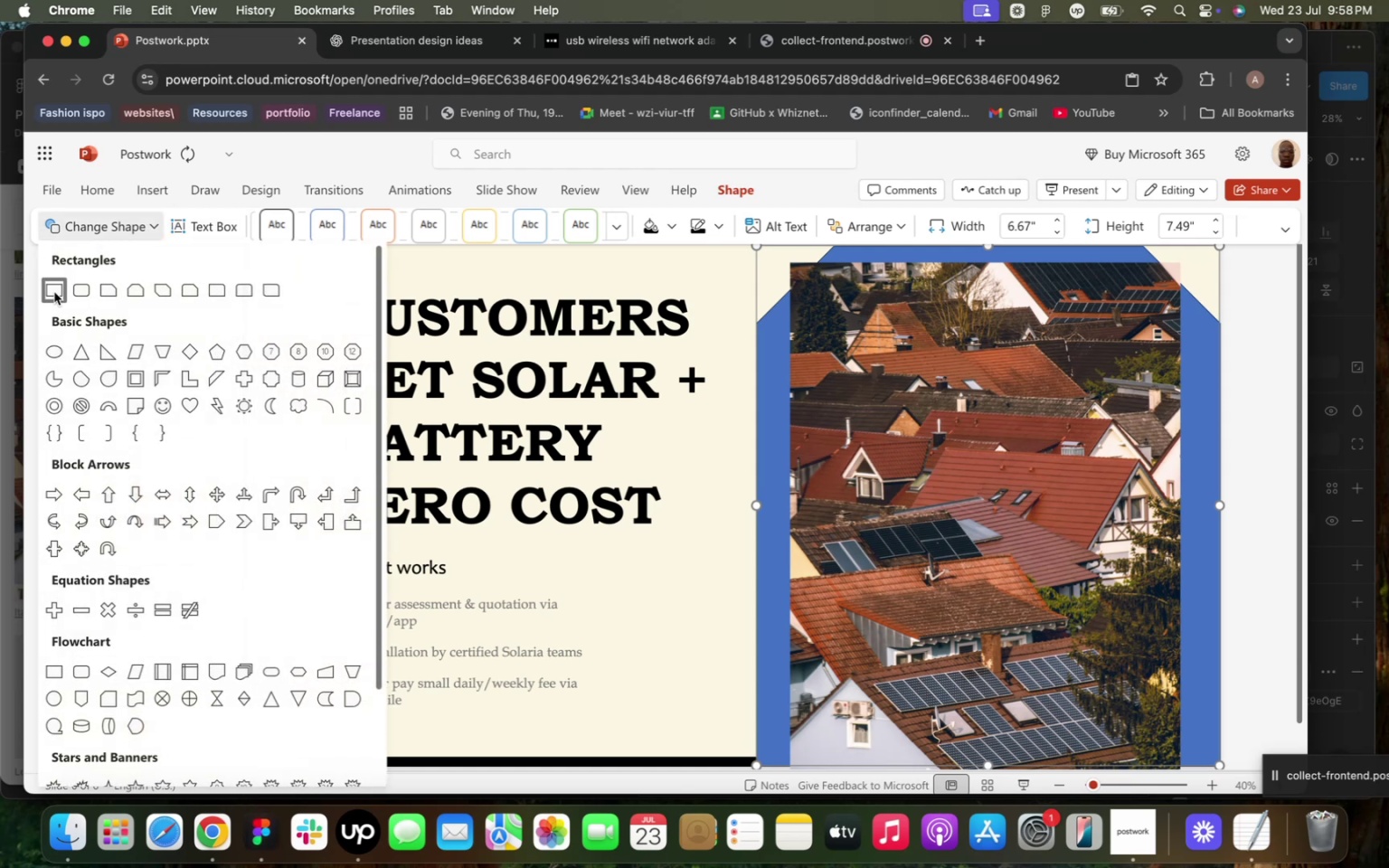 
left_click([54, 292])
 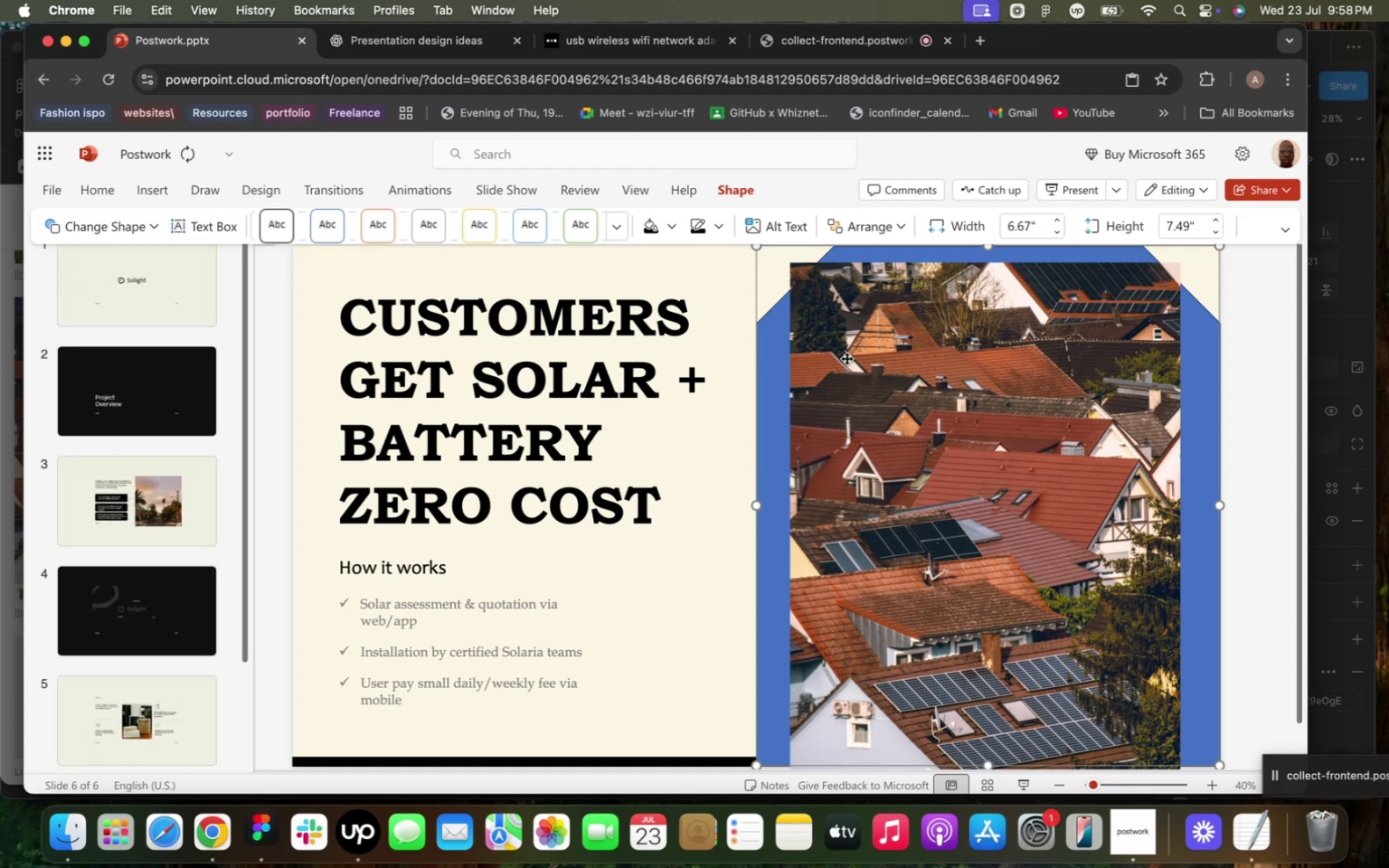 
left_click([847, 357])
 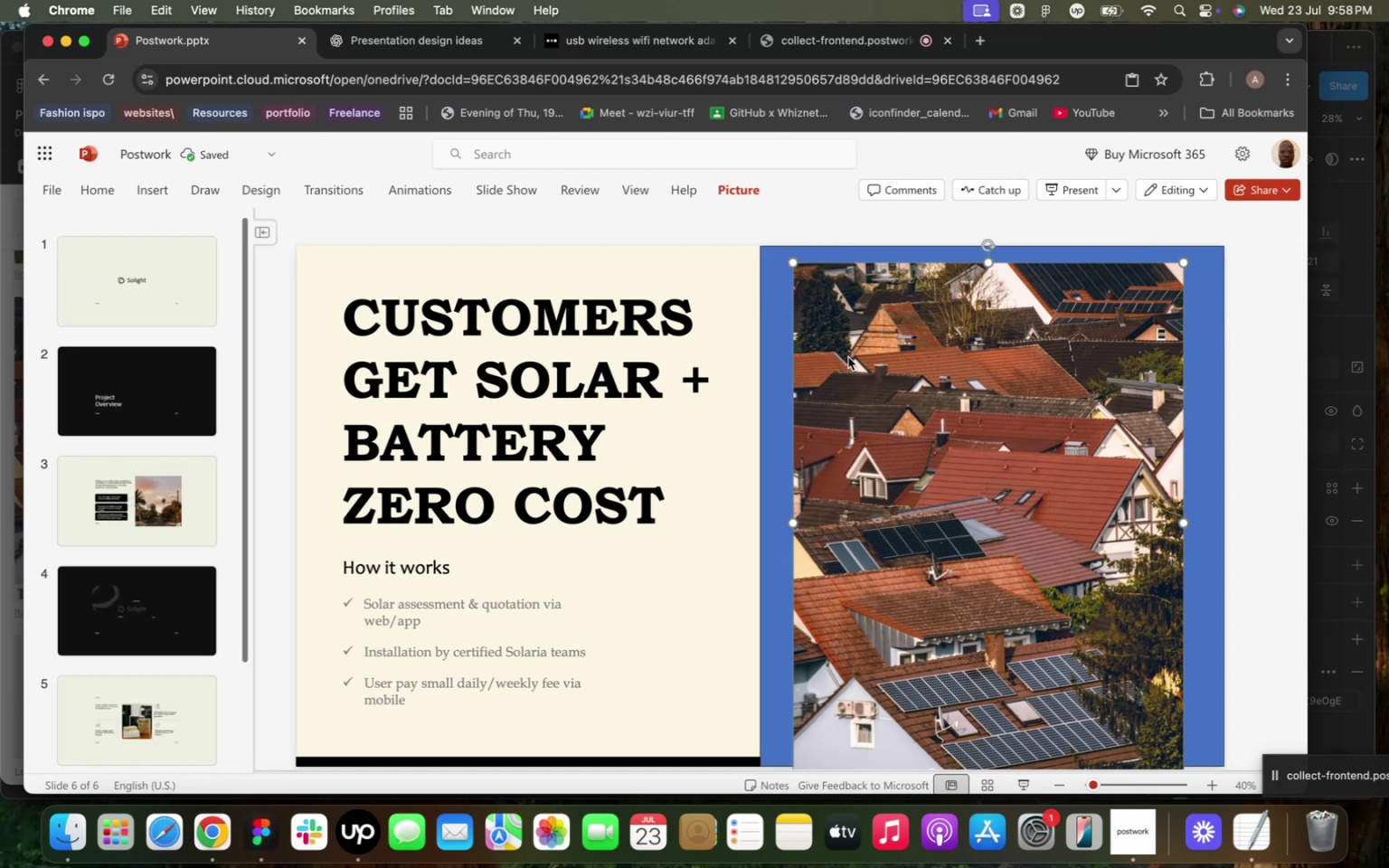 
left_click([854, 354])
 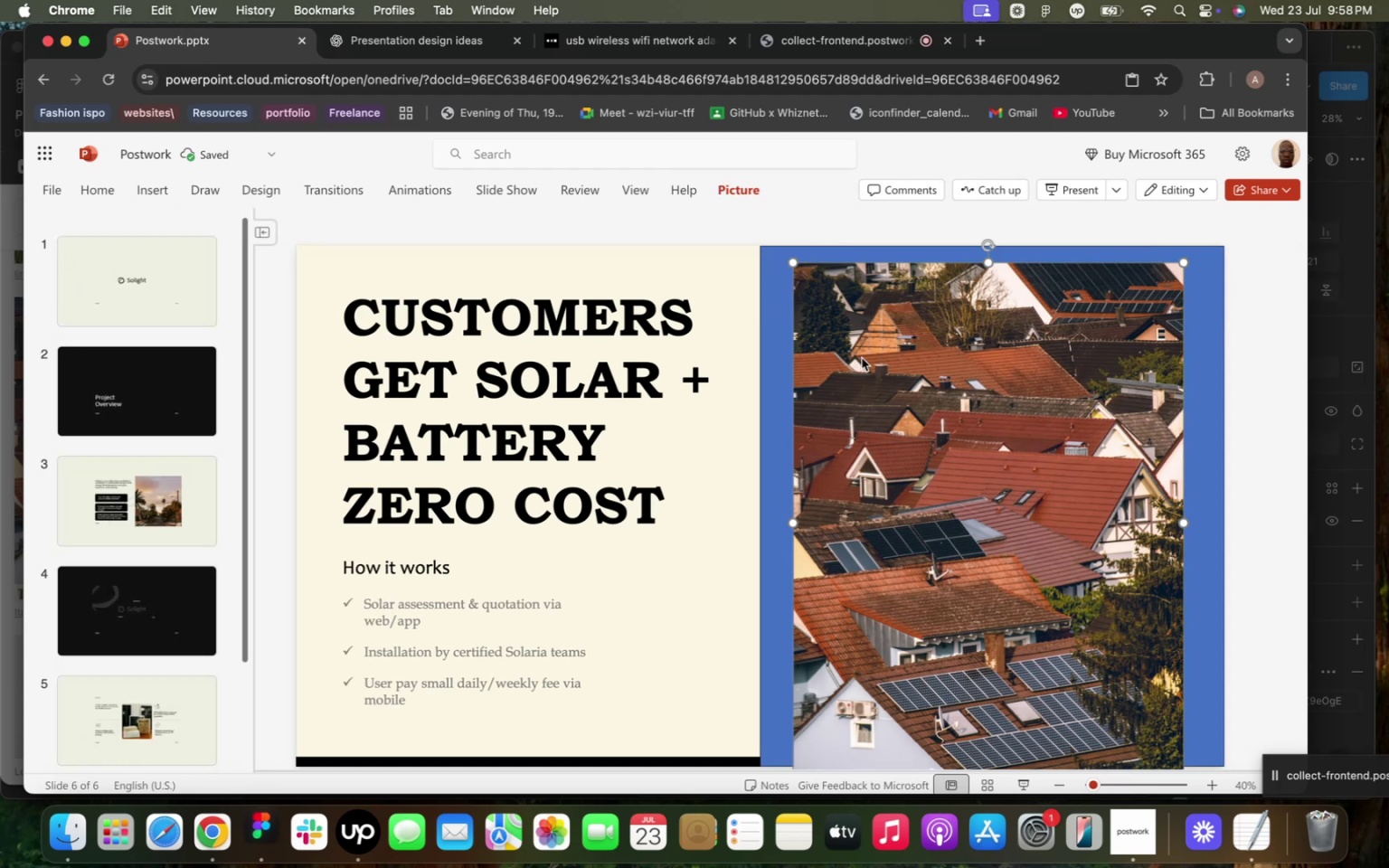 
left_click_drag(start_coordinate=[864, 359], to_coordinate=[833, 348])
 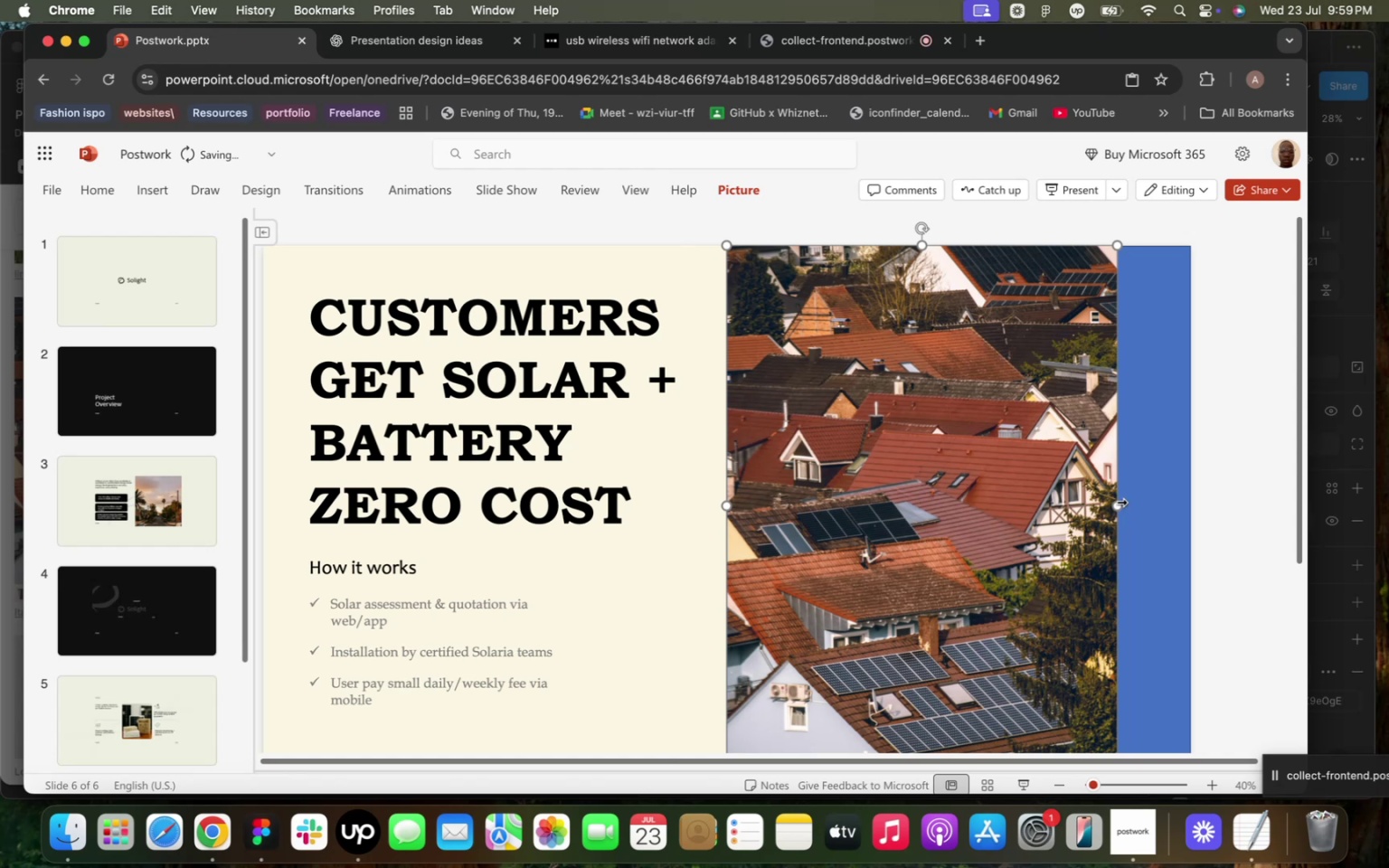 
left_click_drag(start_coordinate=[1119, 504], to_coordinate=[1191, 503])
 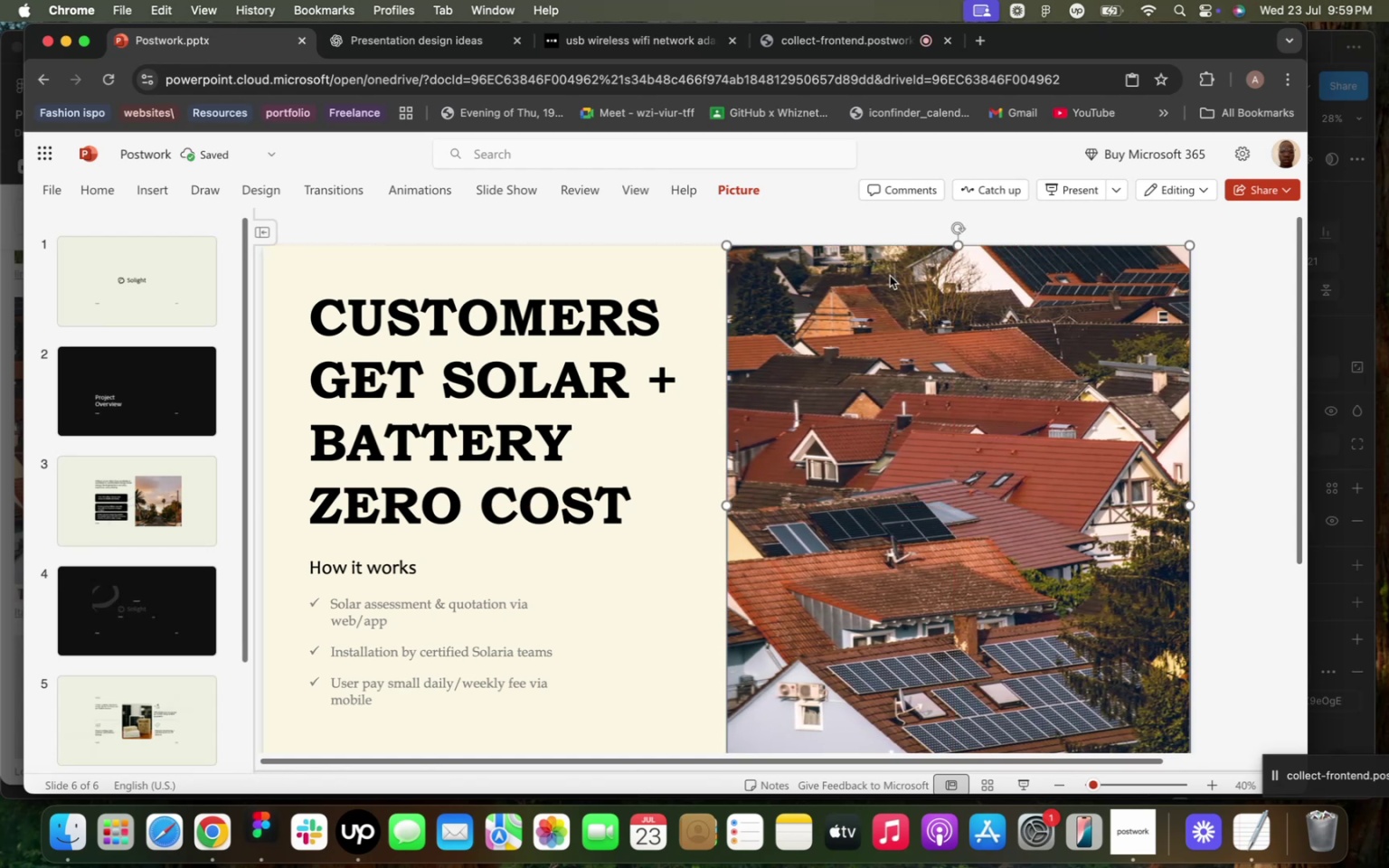 
left_click([1015, 328])
 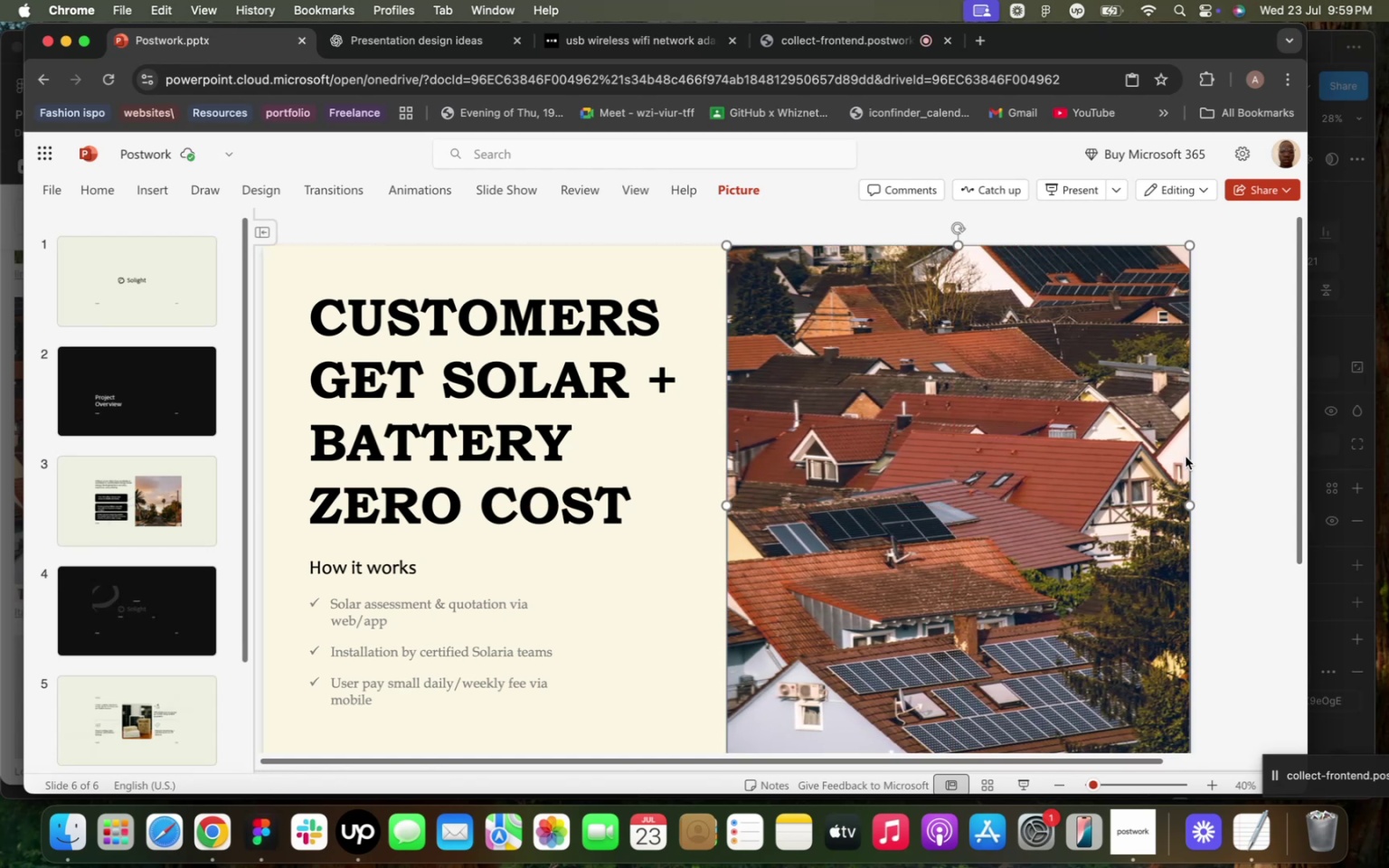 
left_click([497, 416])
 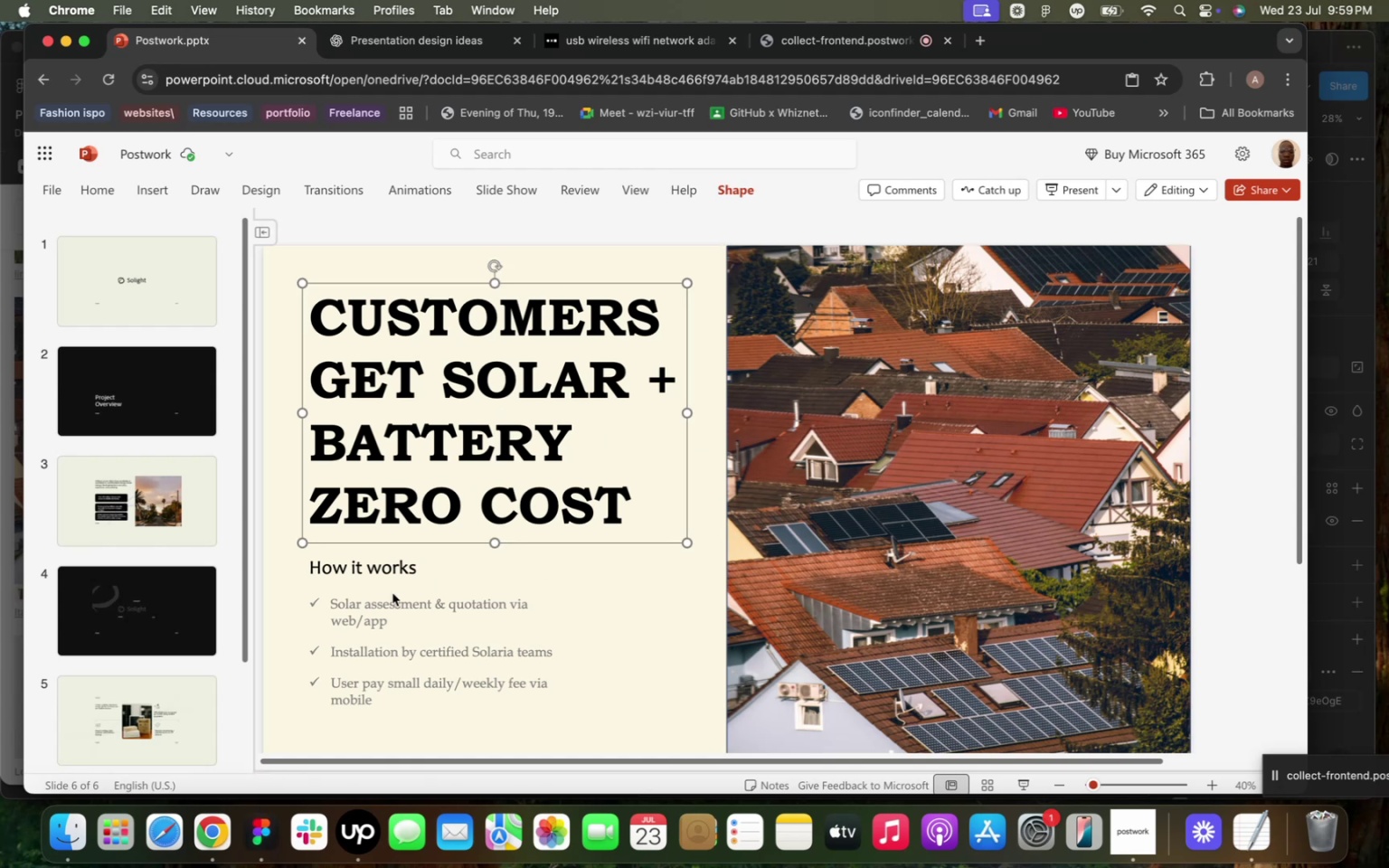 
left_click([368, 570])
 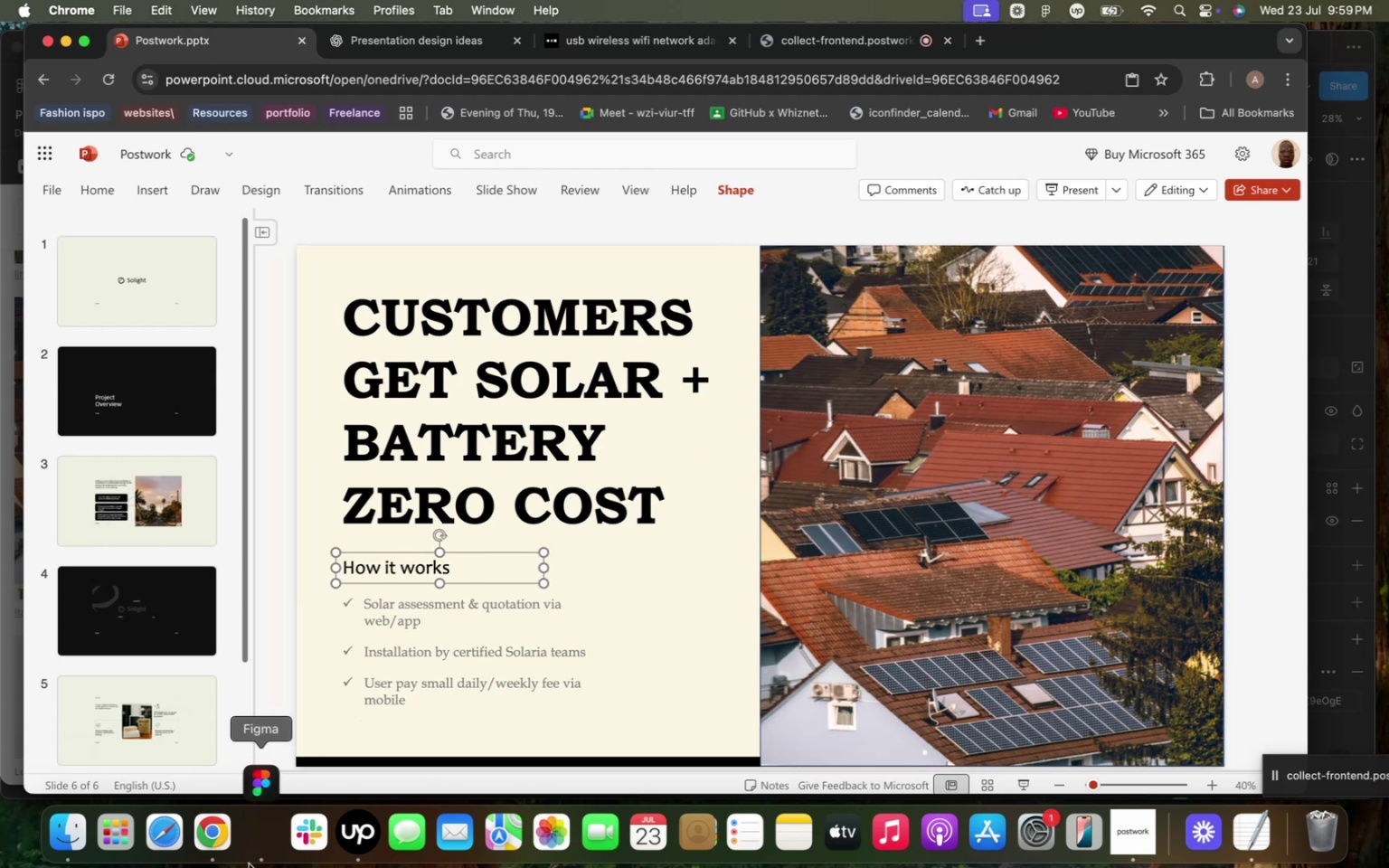 
left_click([259, 833])
 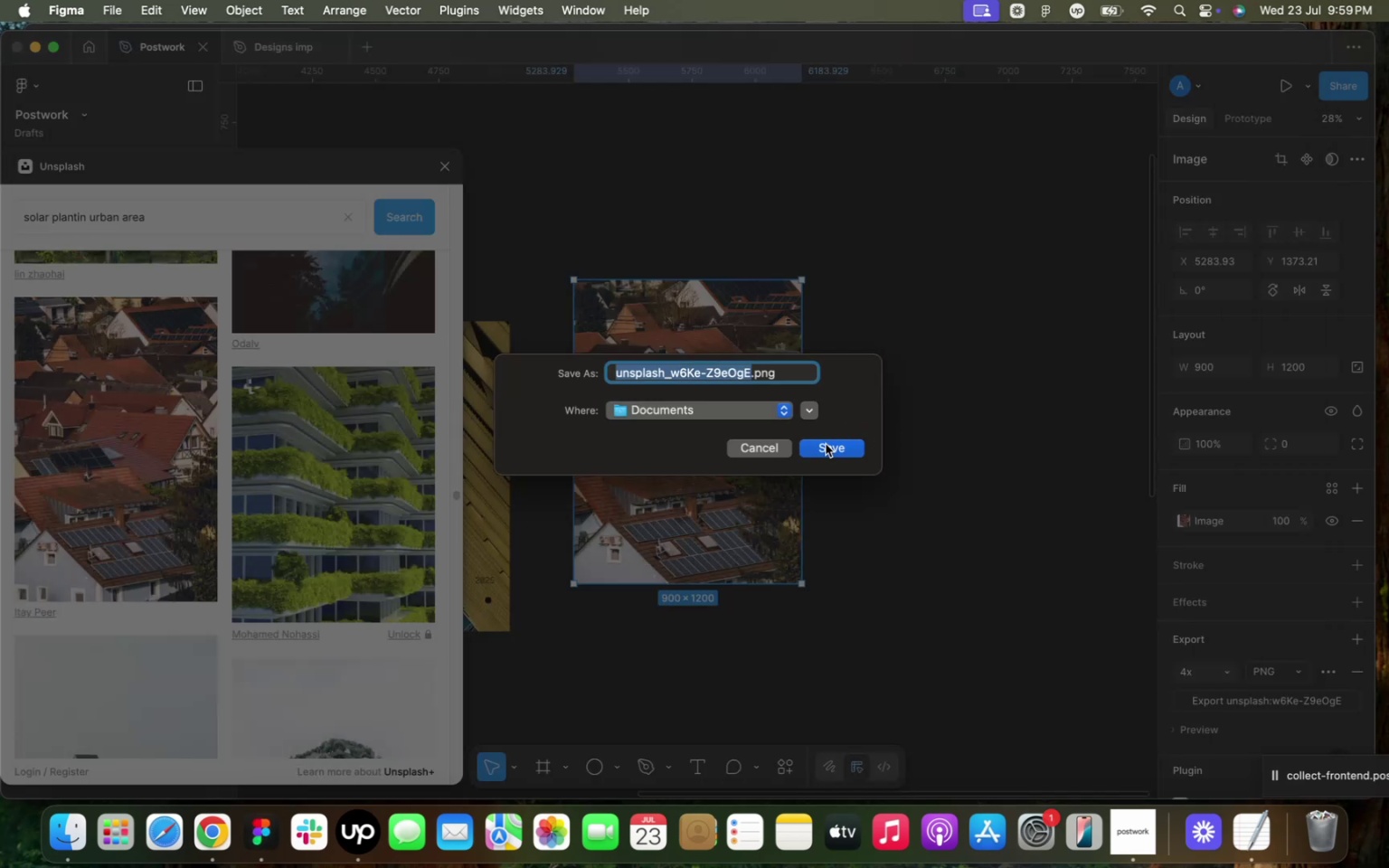 
left_click([766, 448])
 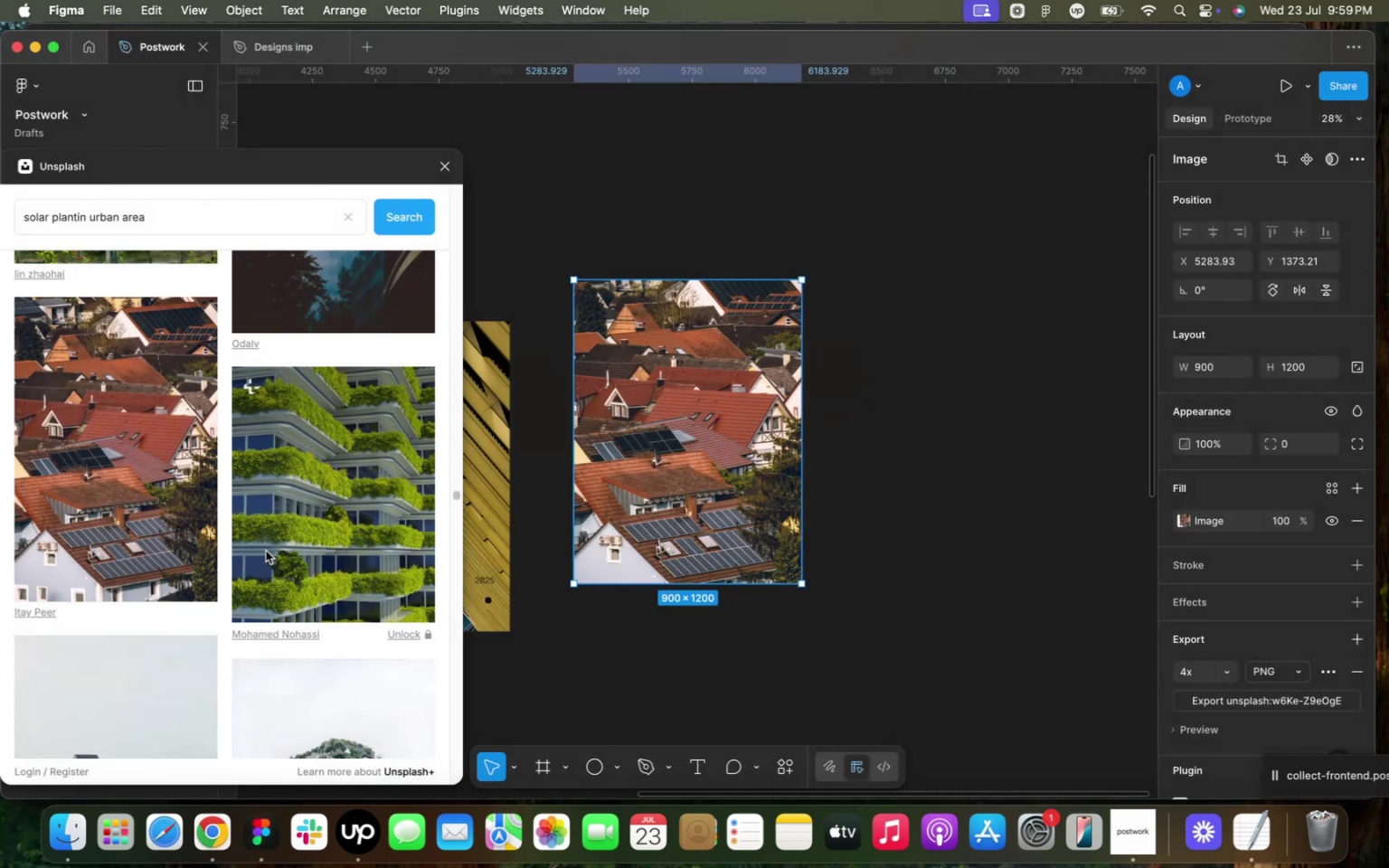 
scroll: coordinate [272, 549], scroll_direction: down, amount: 3.0
 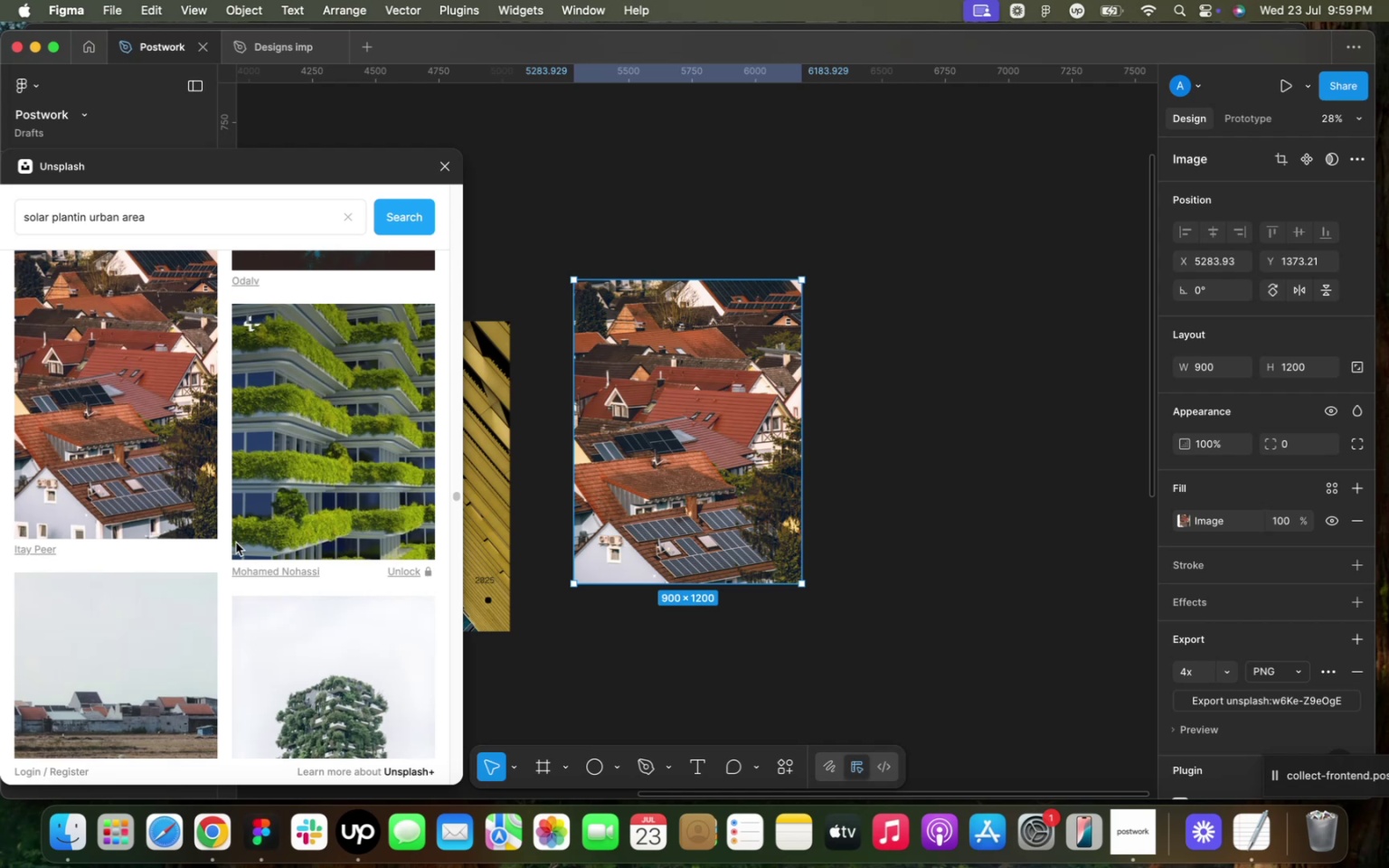 
wait(8.51)
 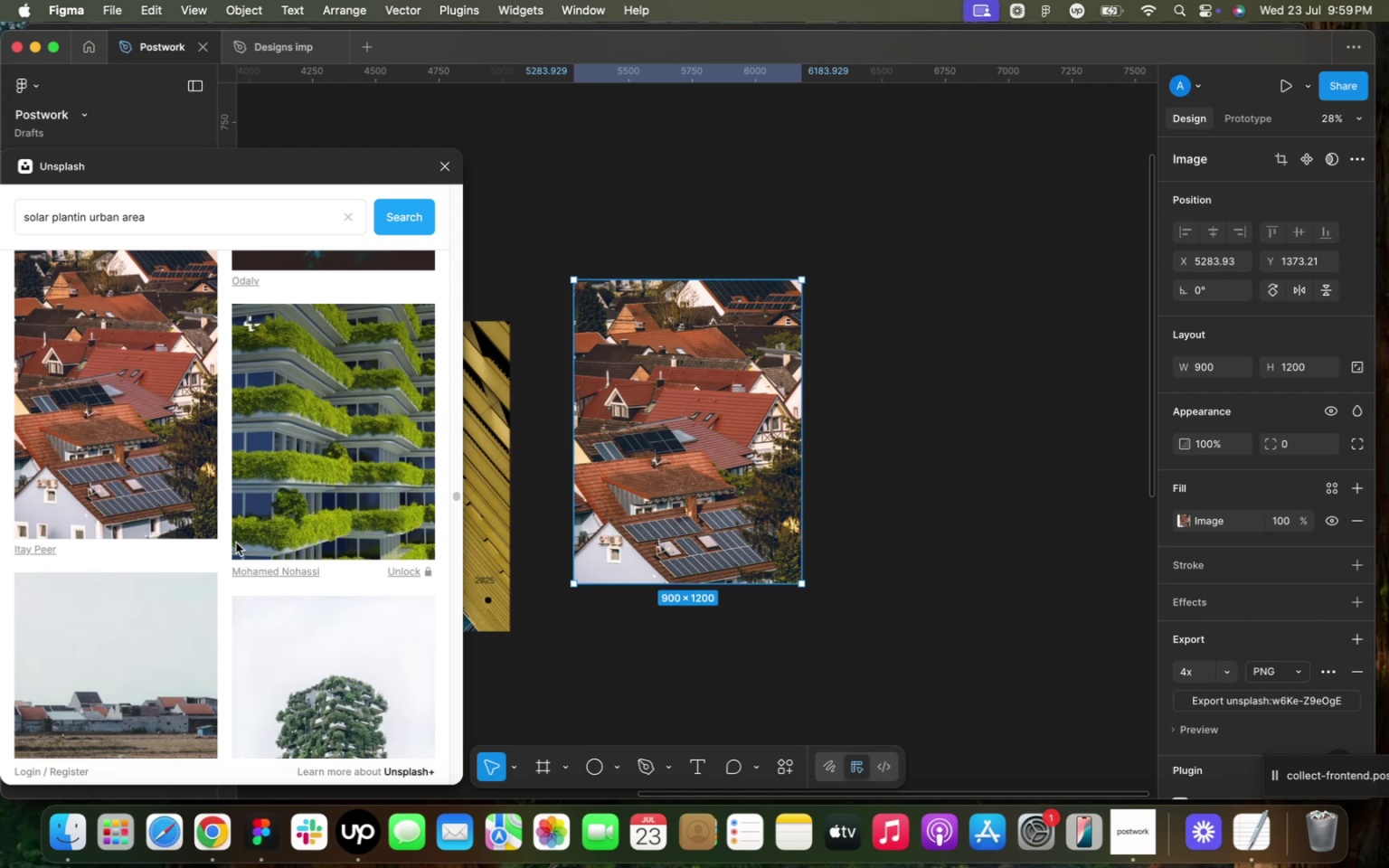 
left_click([213, 838])
 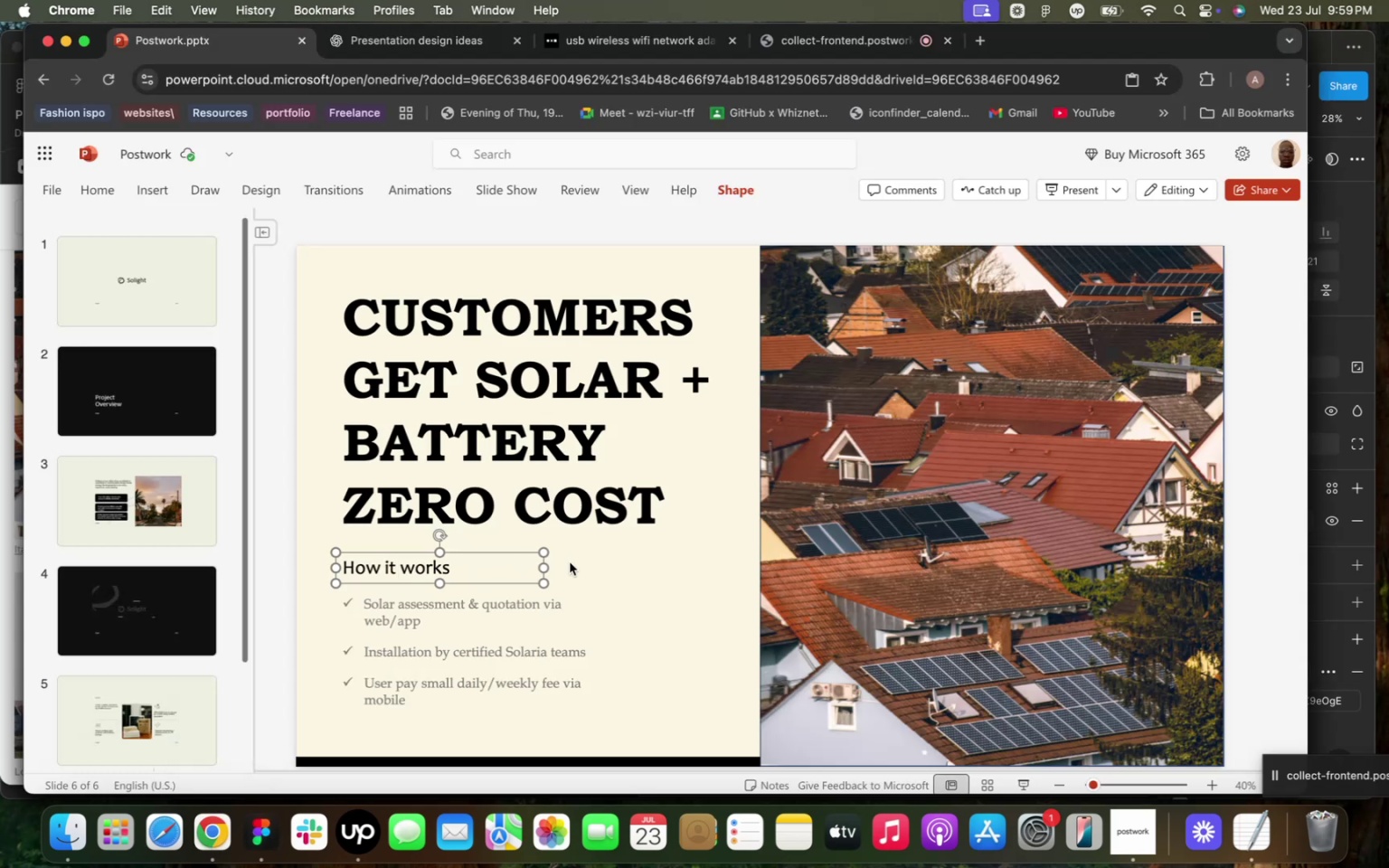 
left_click([611, 563])
 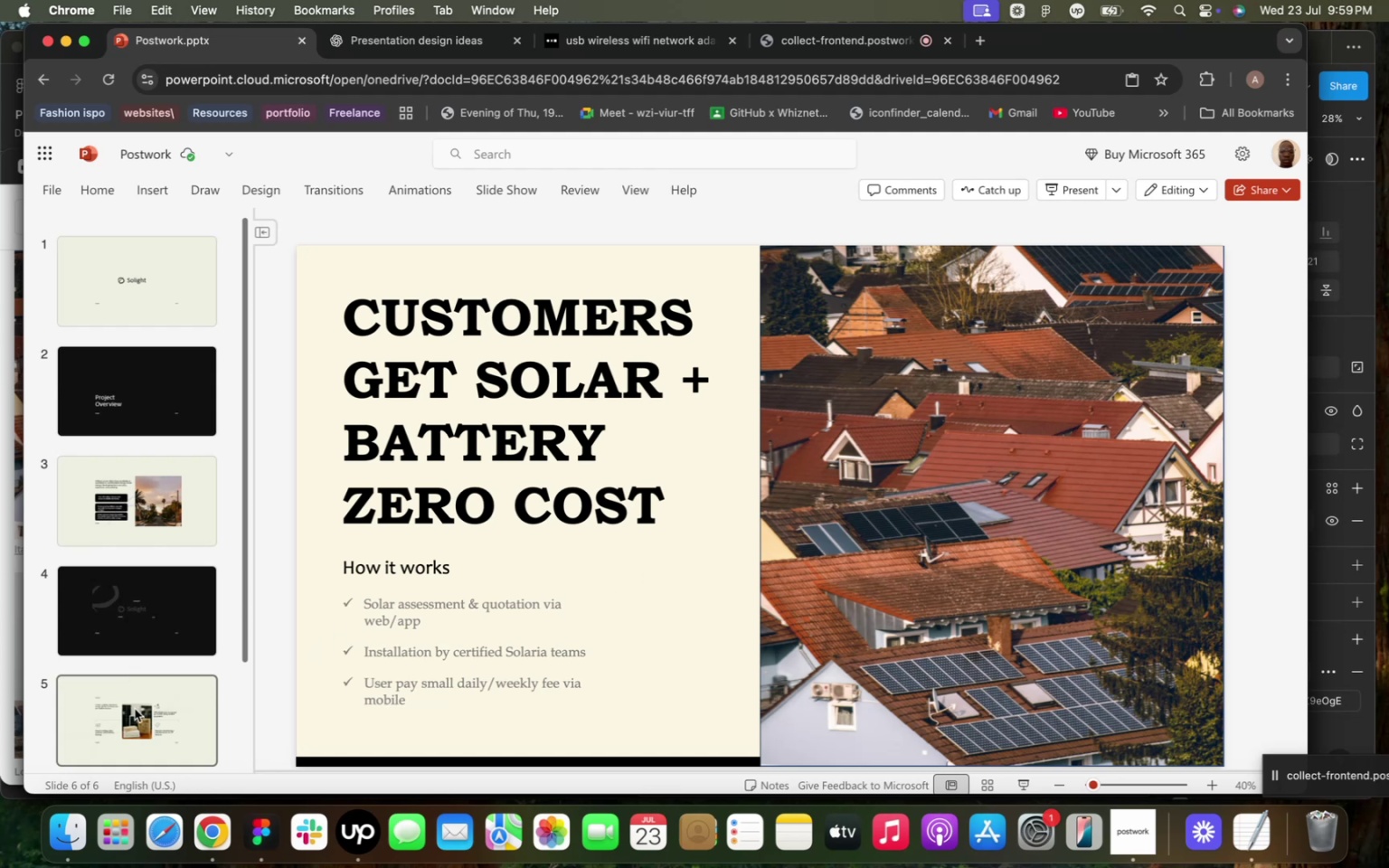 
scroll: coordinate [307, 554], scroll_direction: up, amount: 5.0
 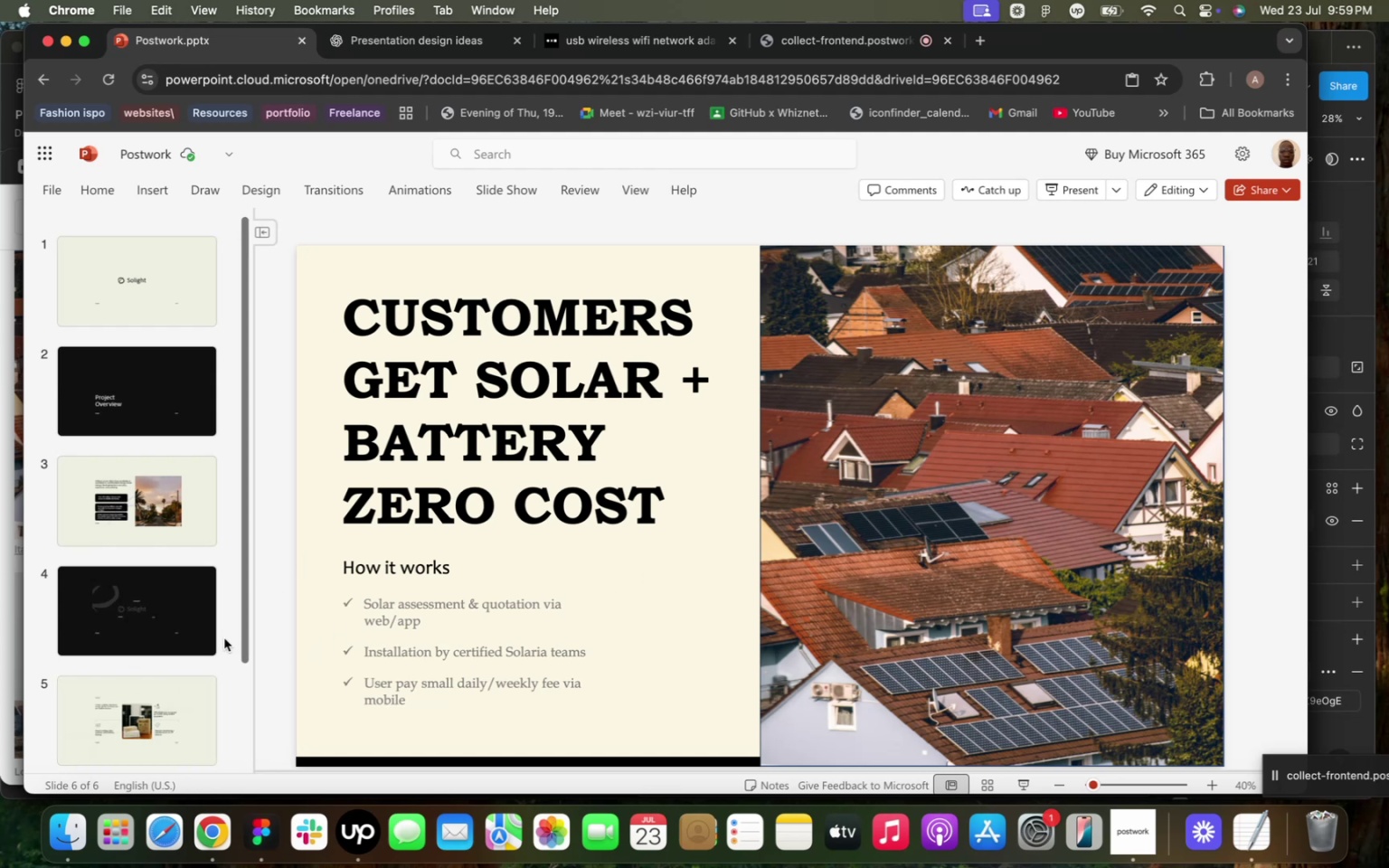 
scroll: coordinate [194, 646], scroll_direction: down, amount: 17.0
 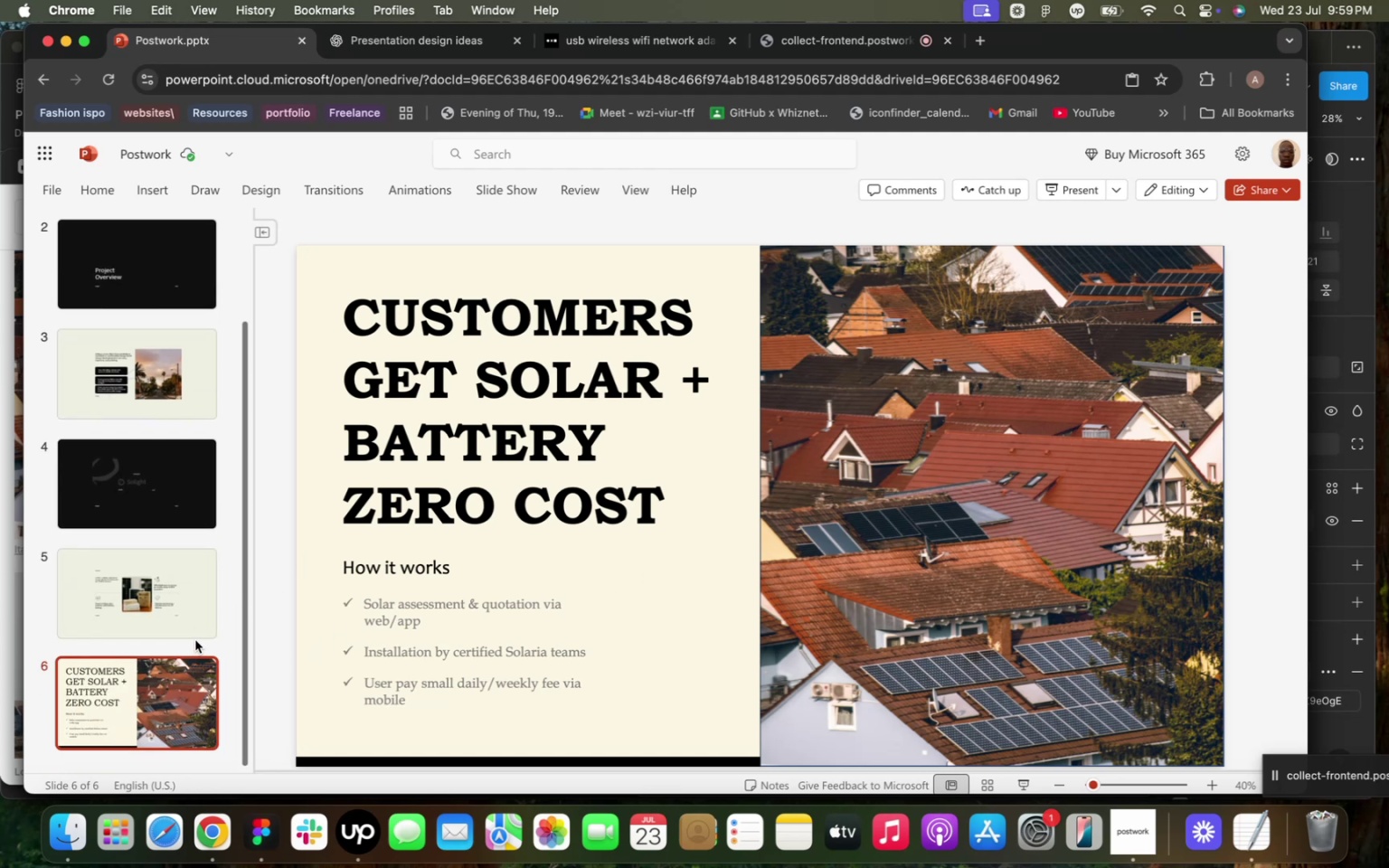 
key(Enter)
 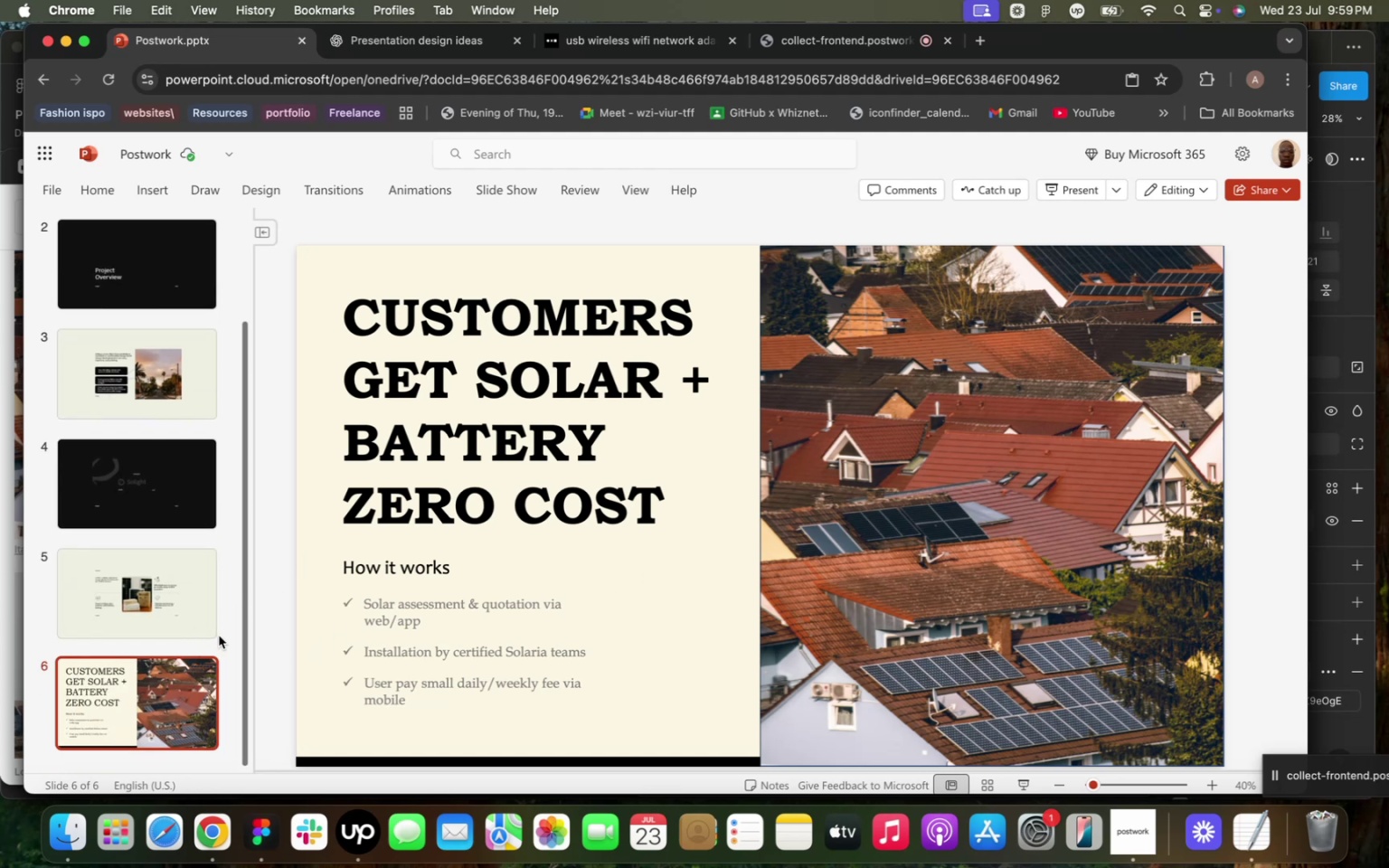 
scroll: coordinate [219, 636], scroll_direction: down, amount: 5.0
 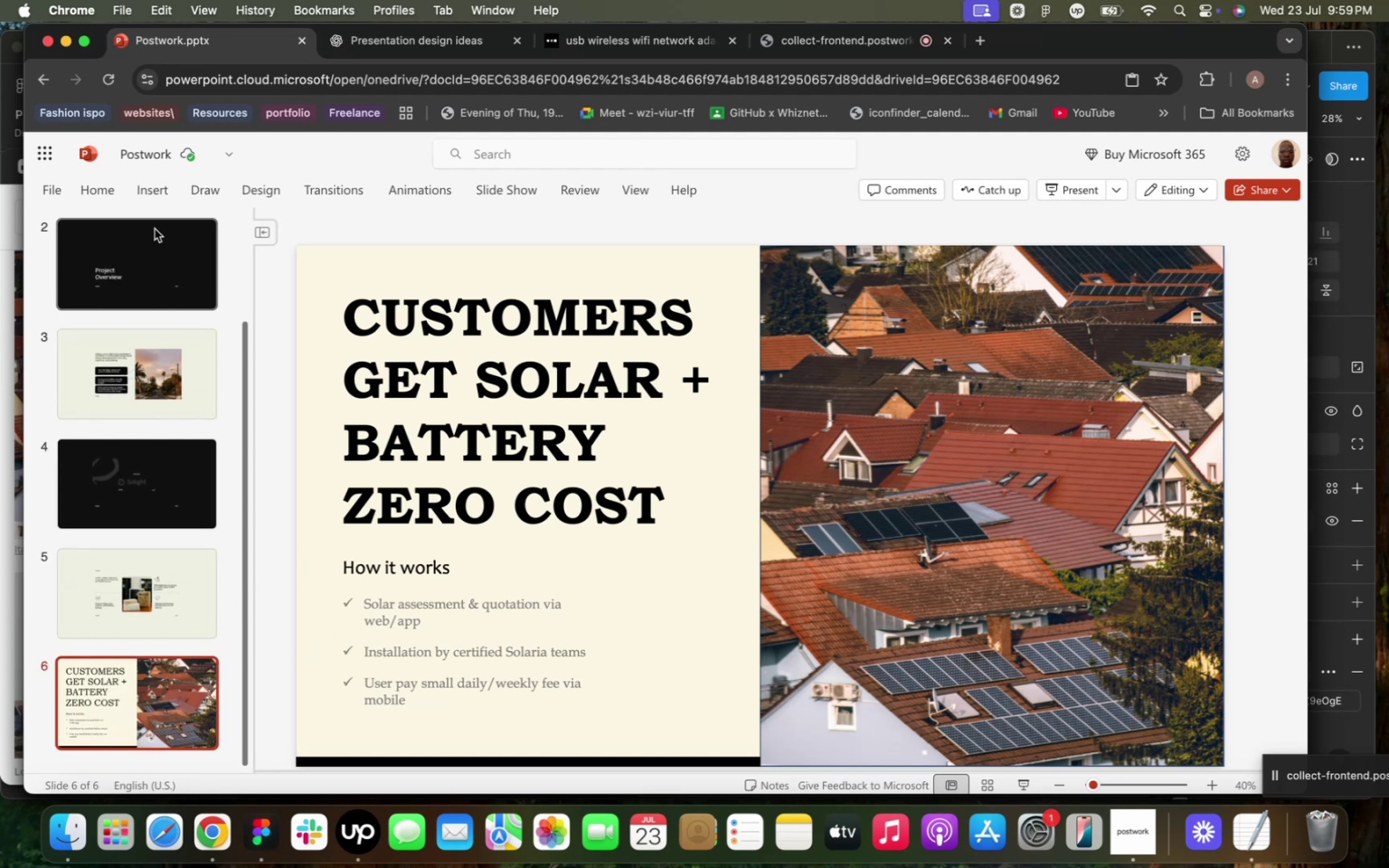 
mouse_move([114, 191])
 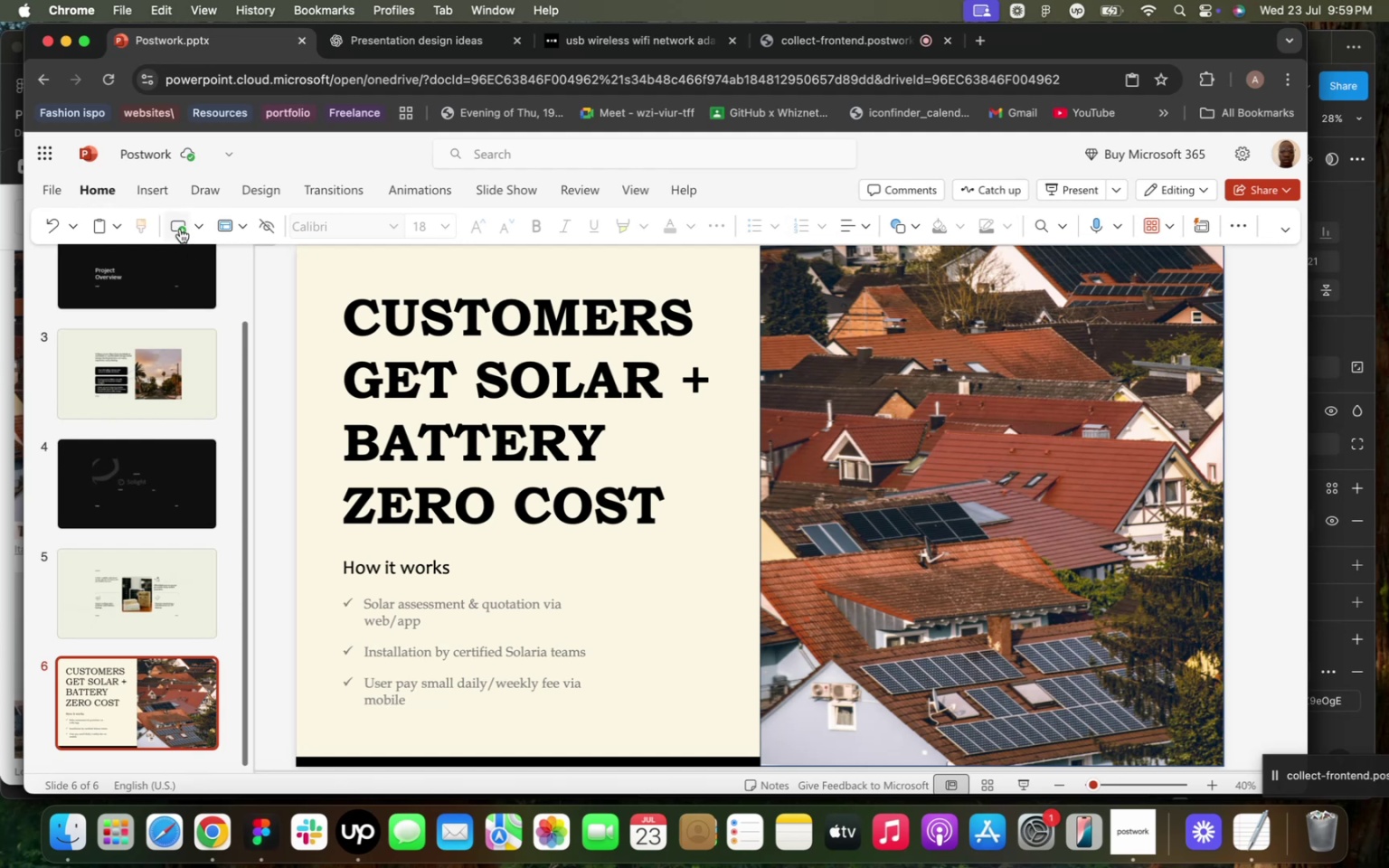 
left_click([180, 229])
 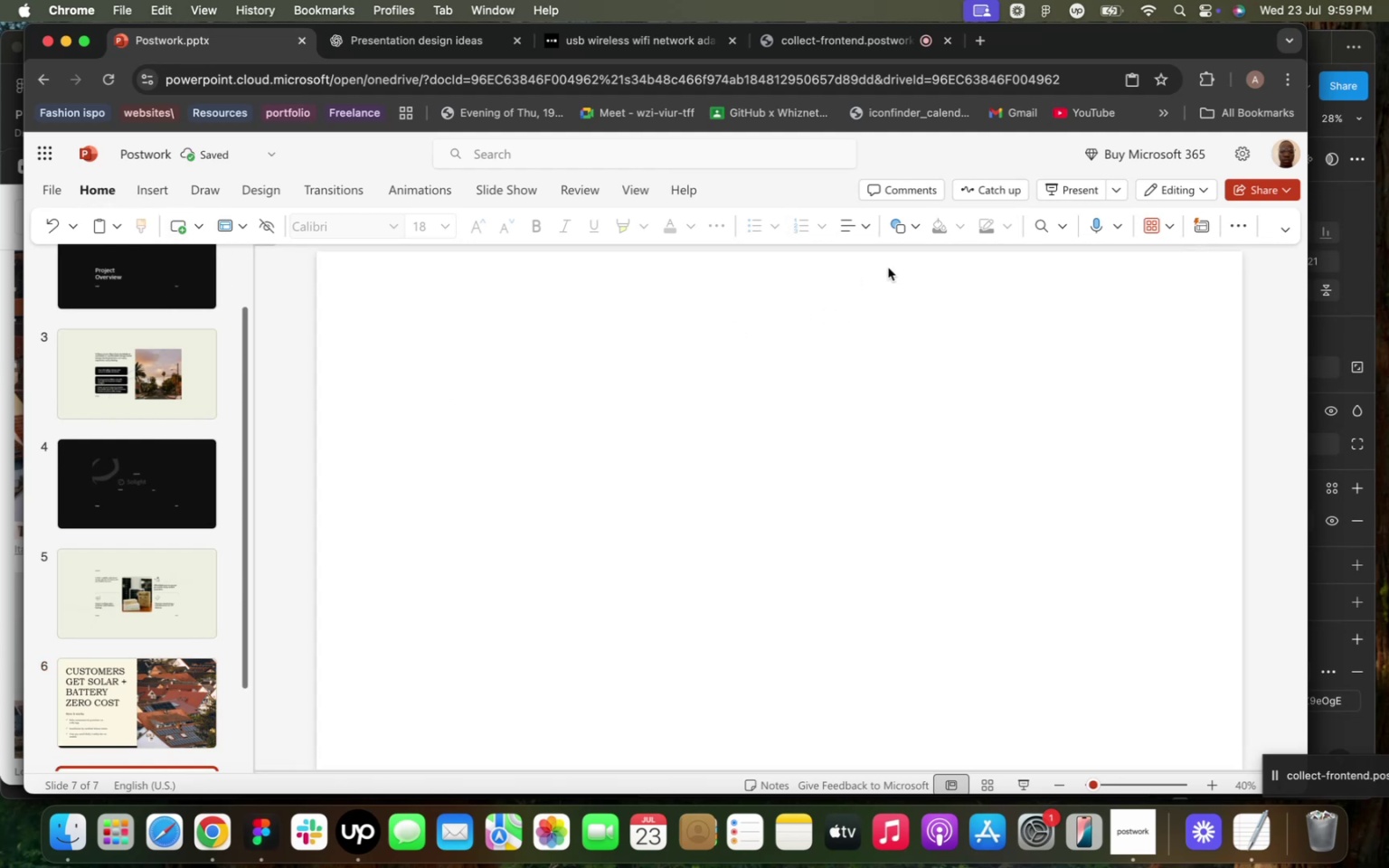 
left_click([155, 681])
 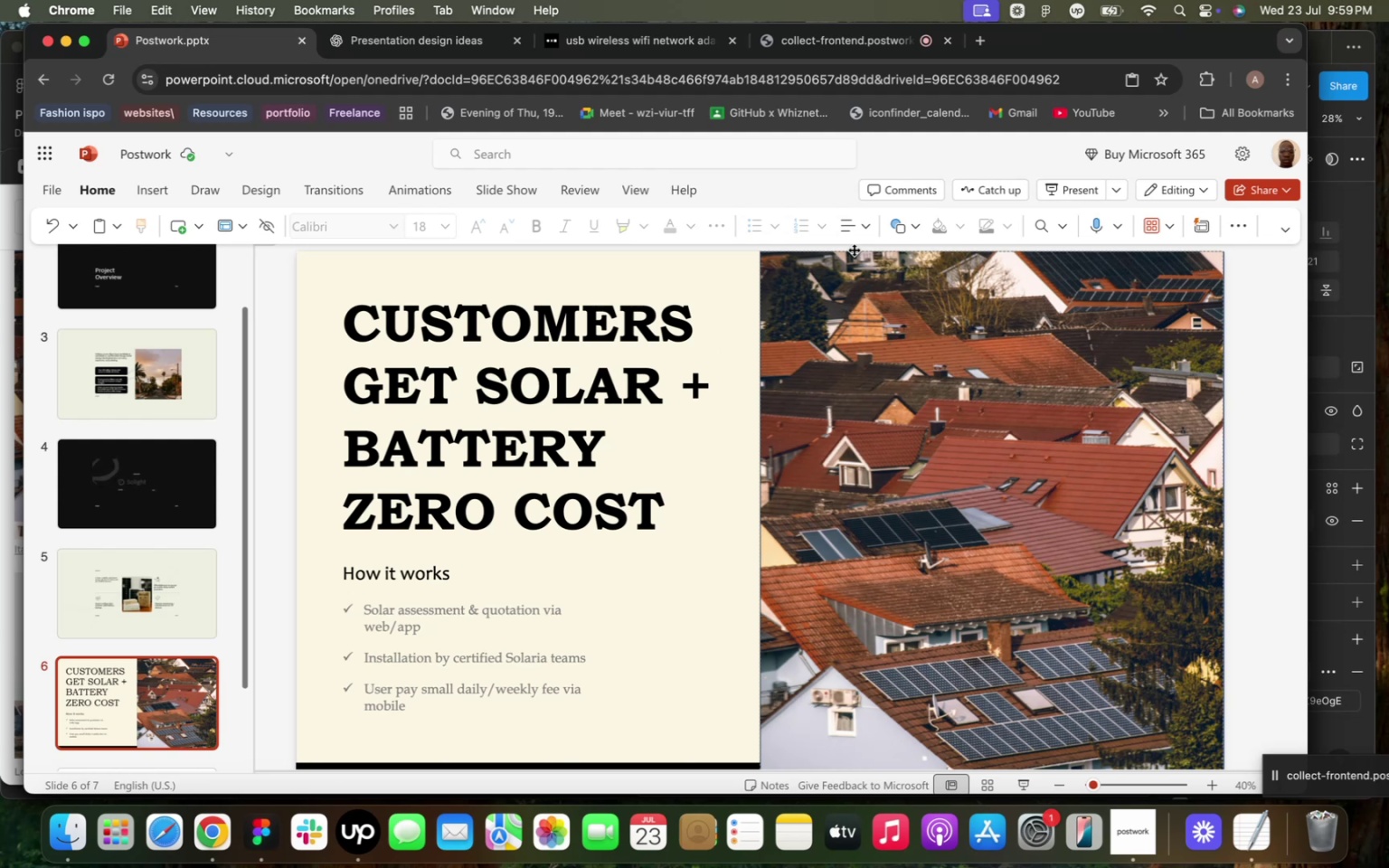 
wait(5.0)
 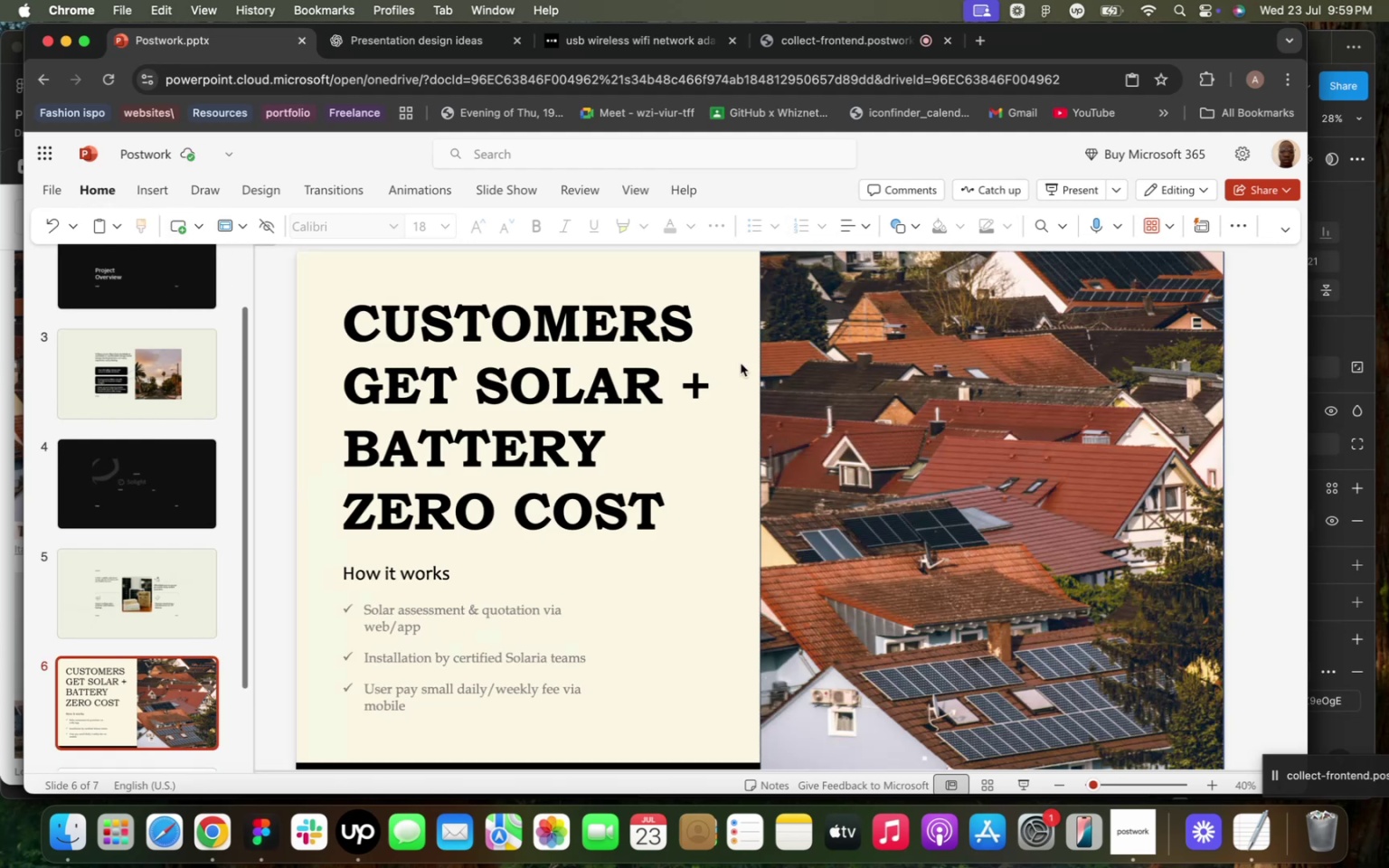 
left_click([744, 257])
 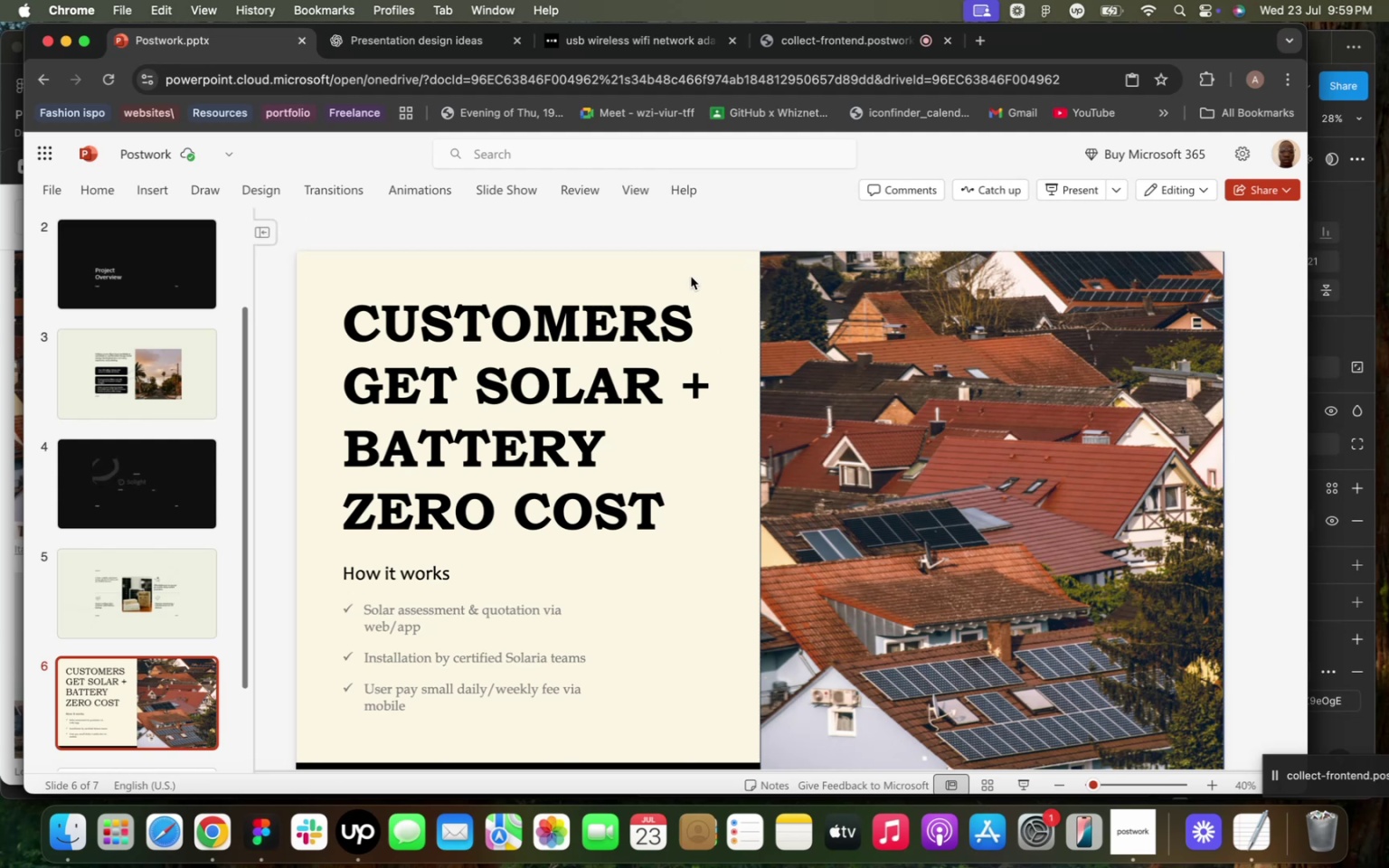 
left_click([691, 277])
 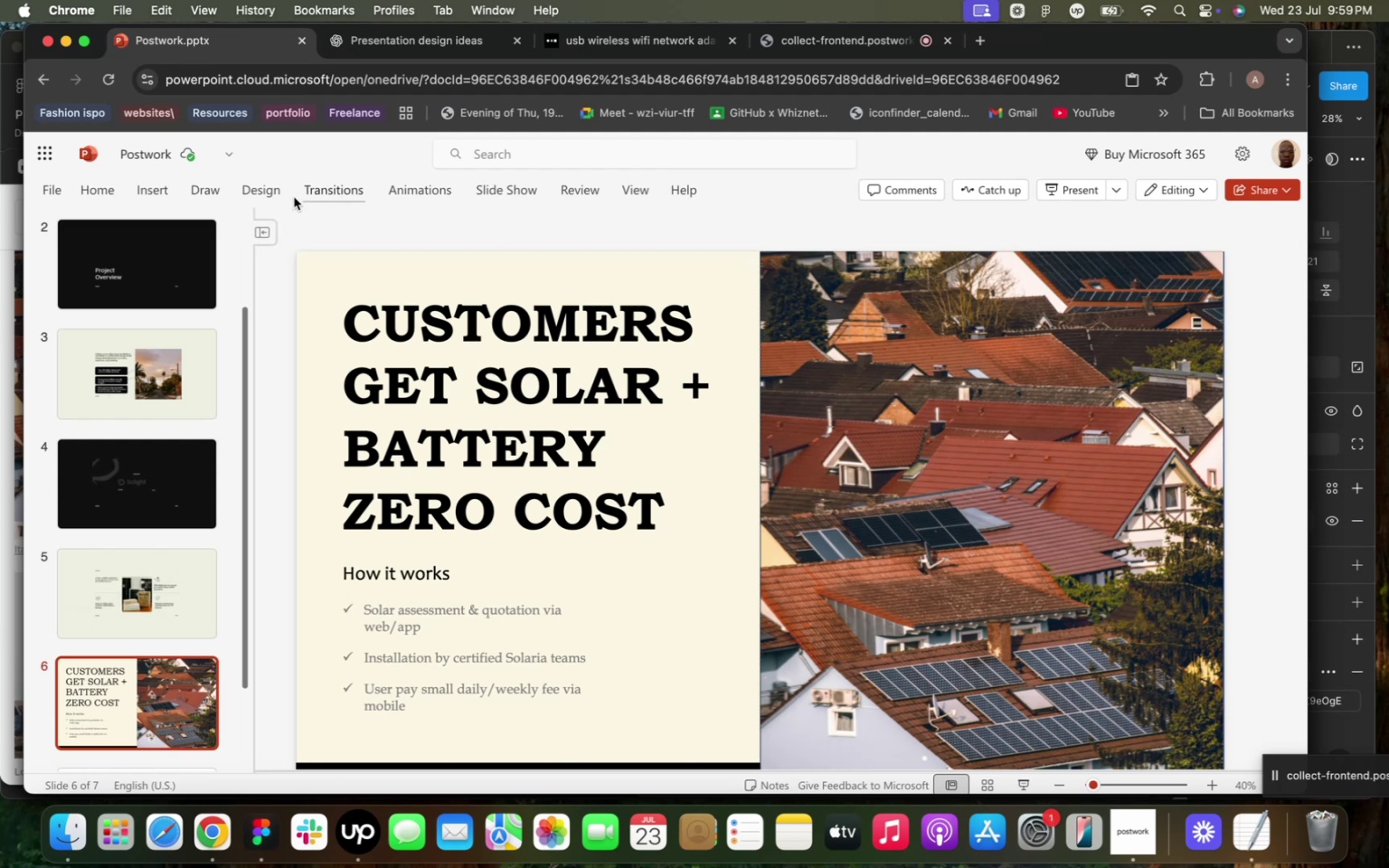 
left_click([264, 194])
 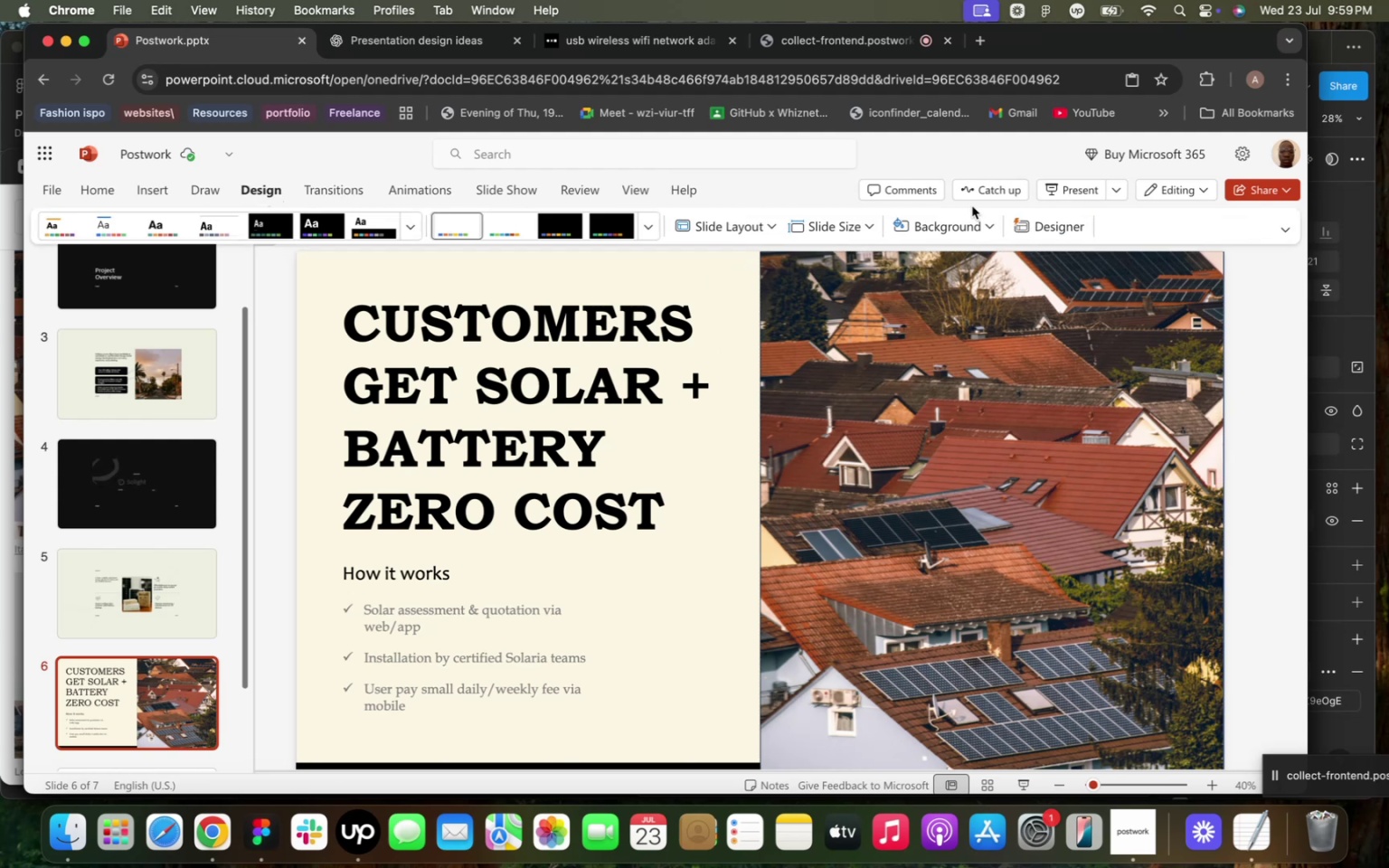 
left_click([986, 219])
 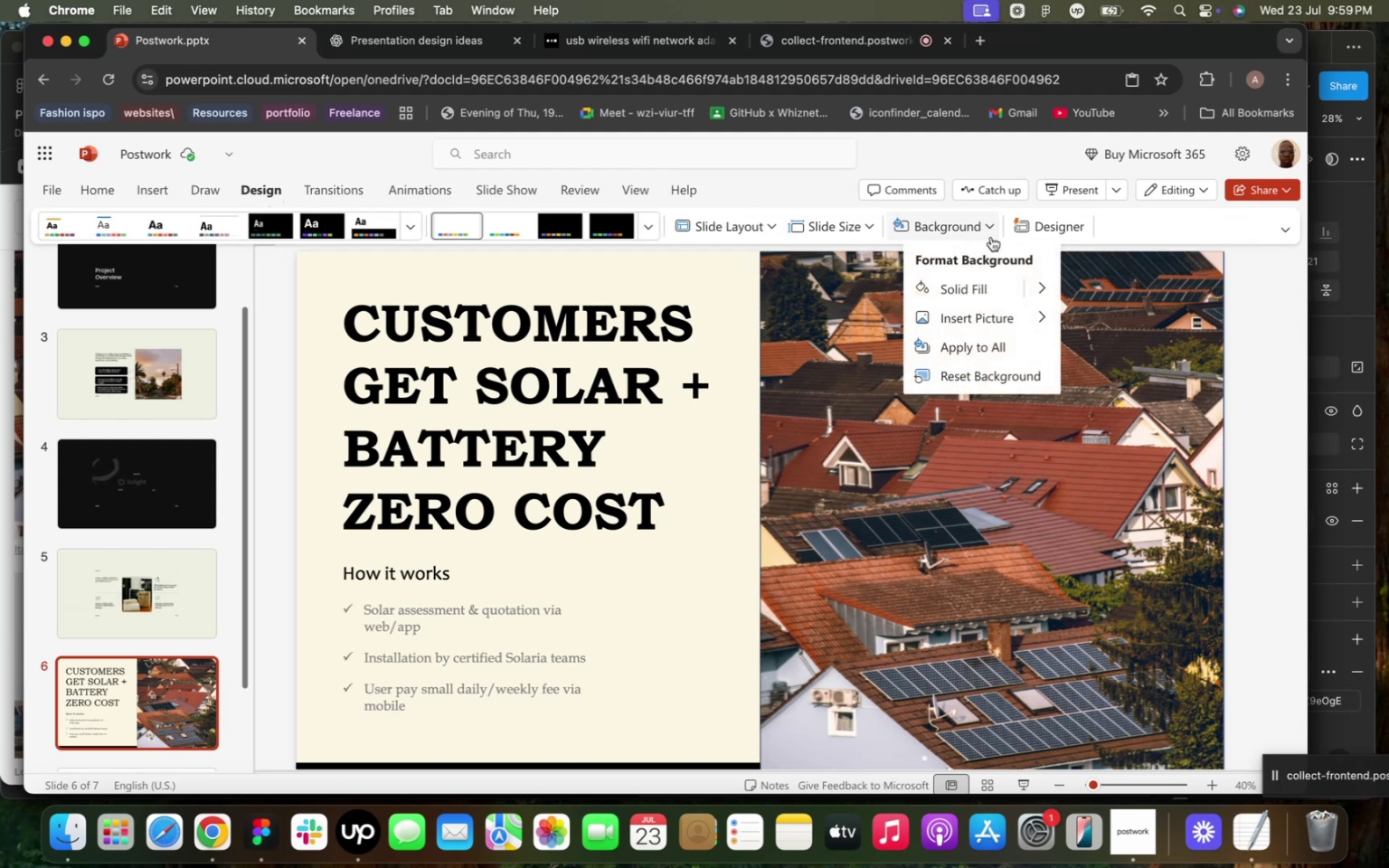 
mouse_move([1043, 293])
 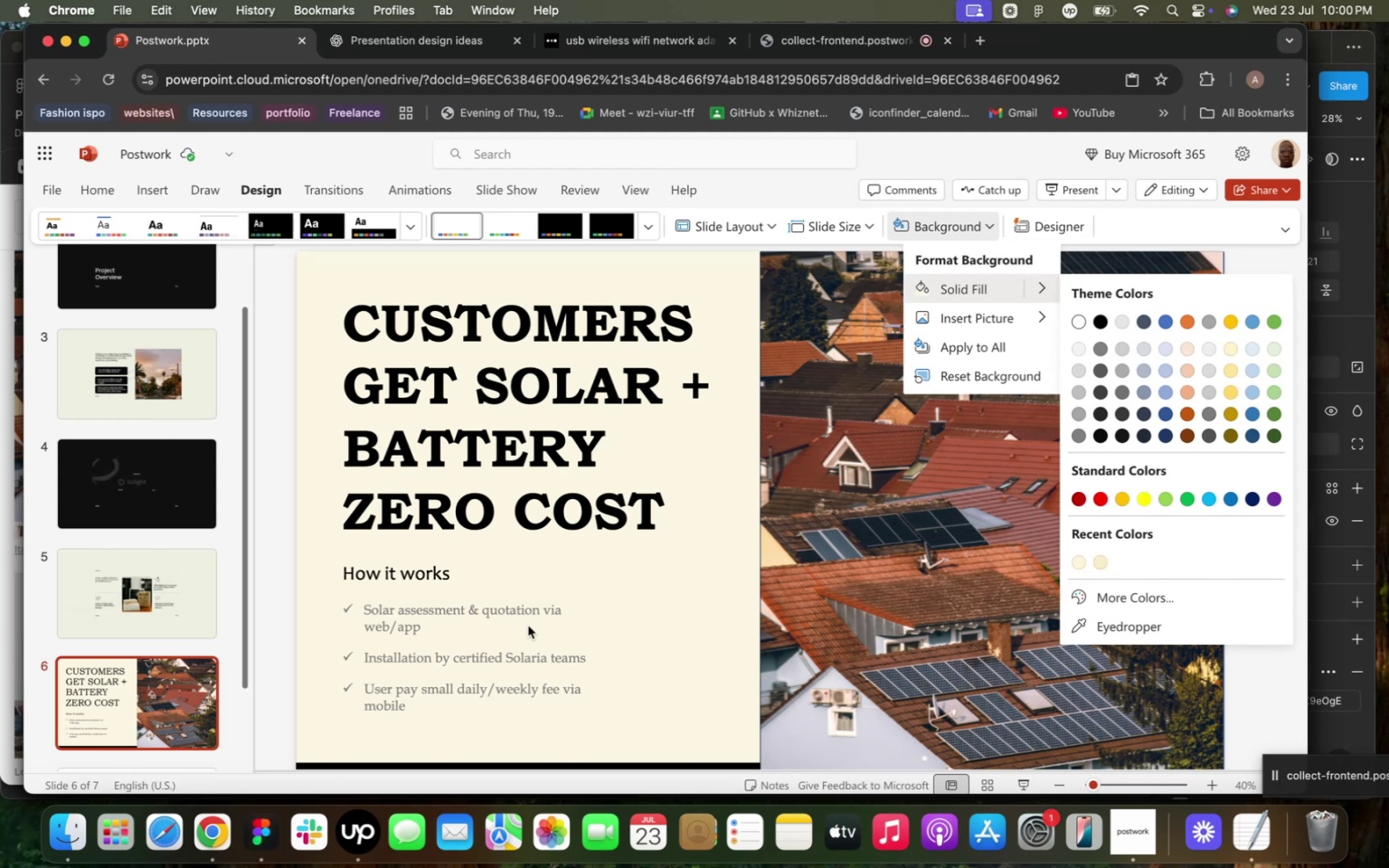 
scroll: coordinate [115, 568], scroll_direction: down, amount: 20.0
 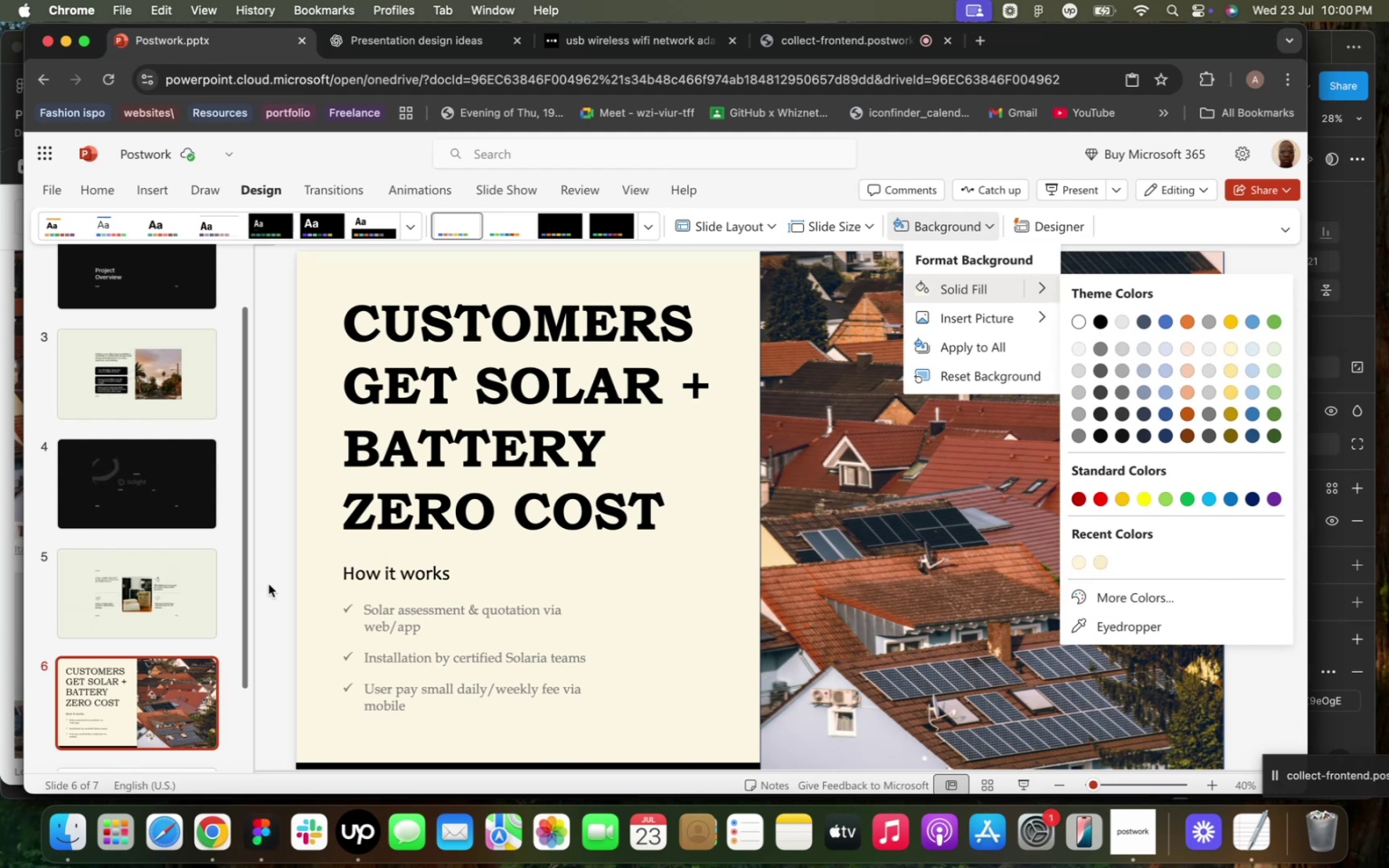 
left_click([273, 585])
 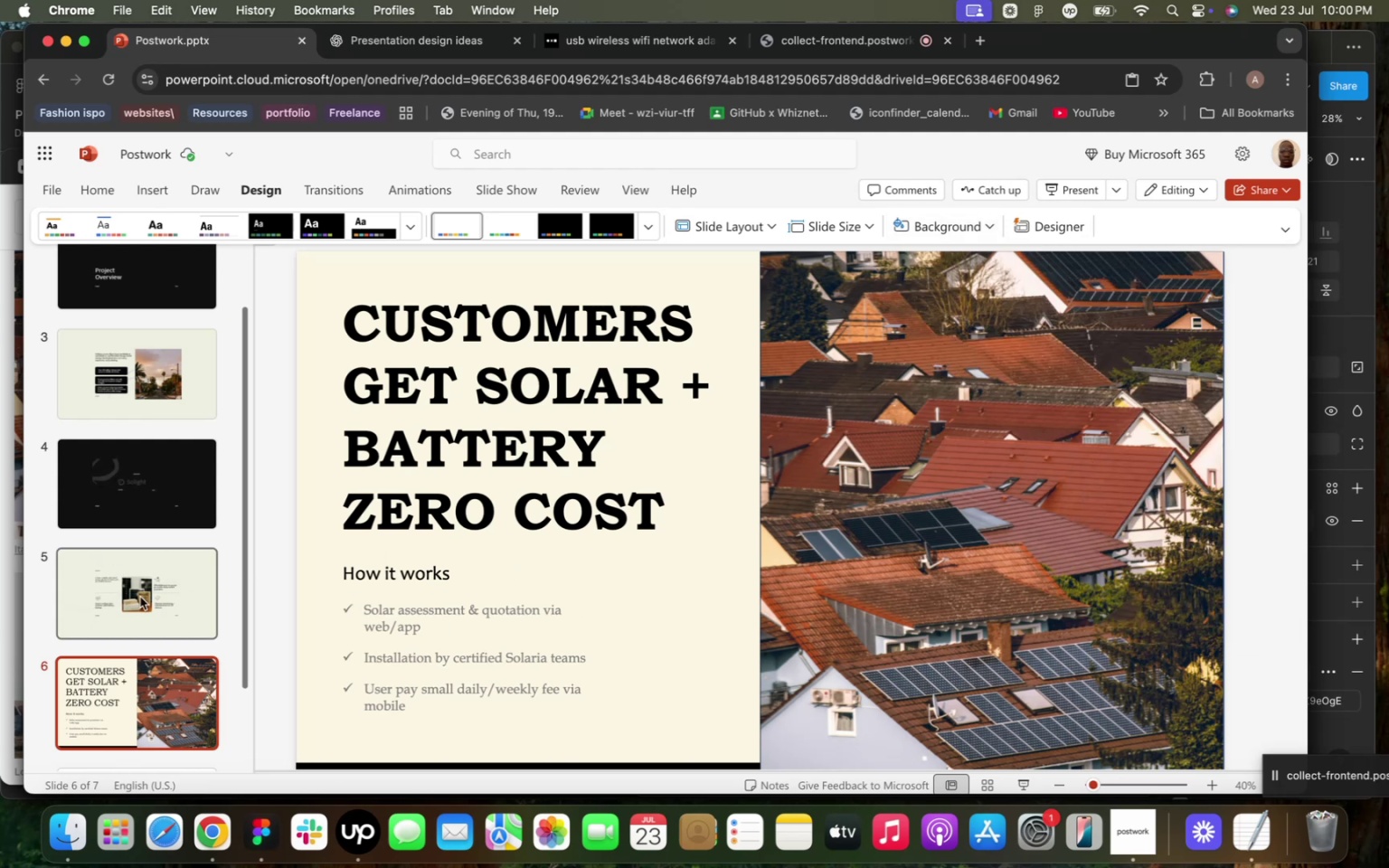 
scroll: coordinate [124, 600], scroll_direction: down, amount: 9.0
 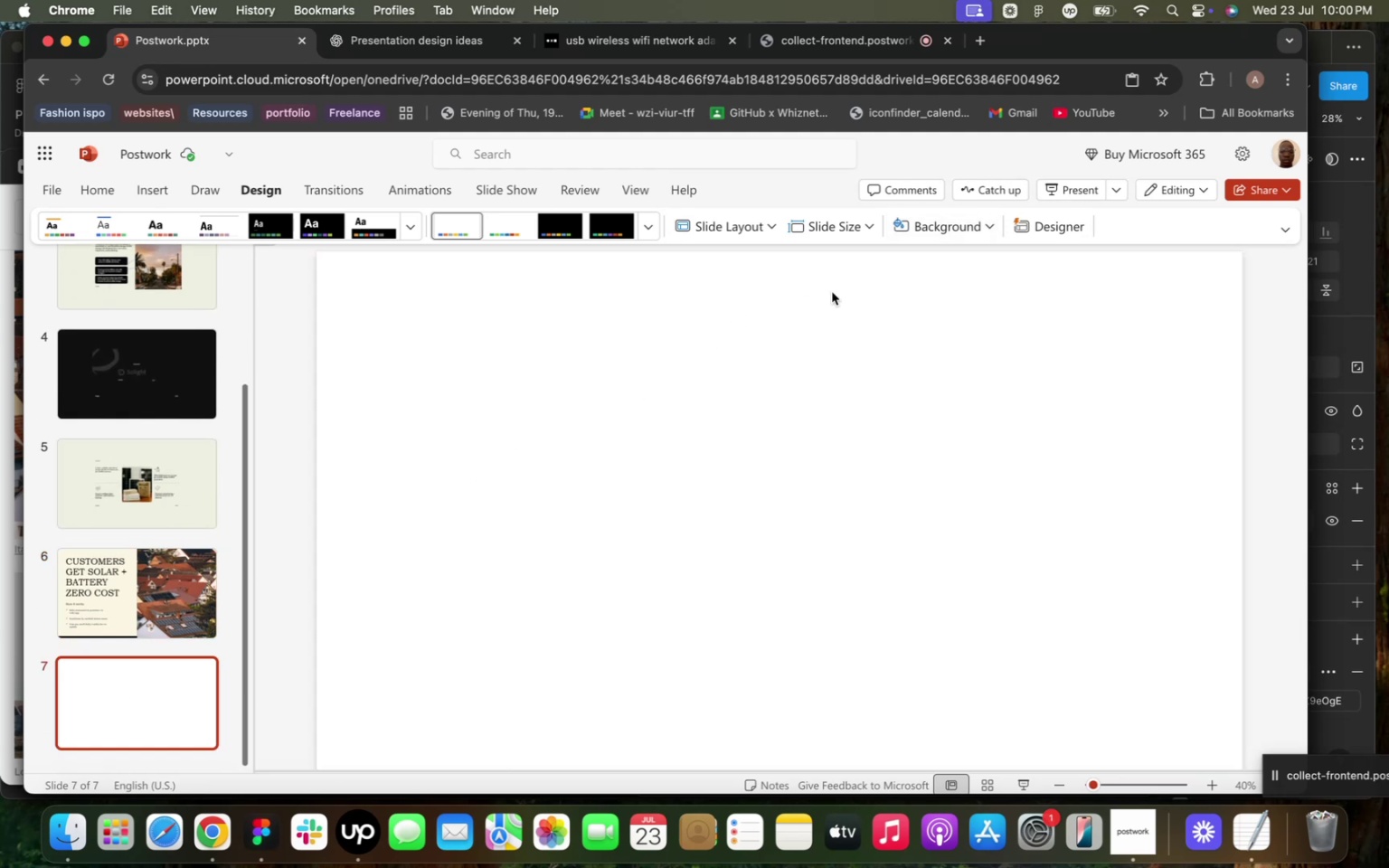 
left_click([948, 225])
 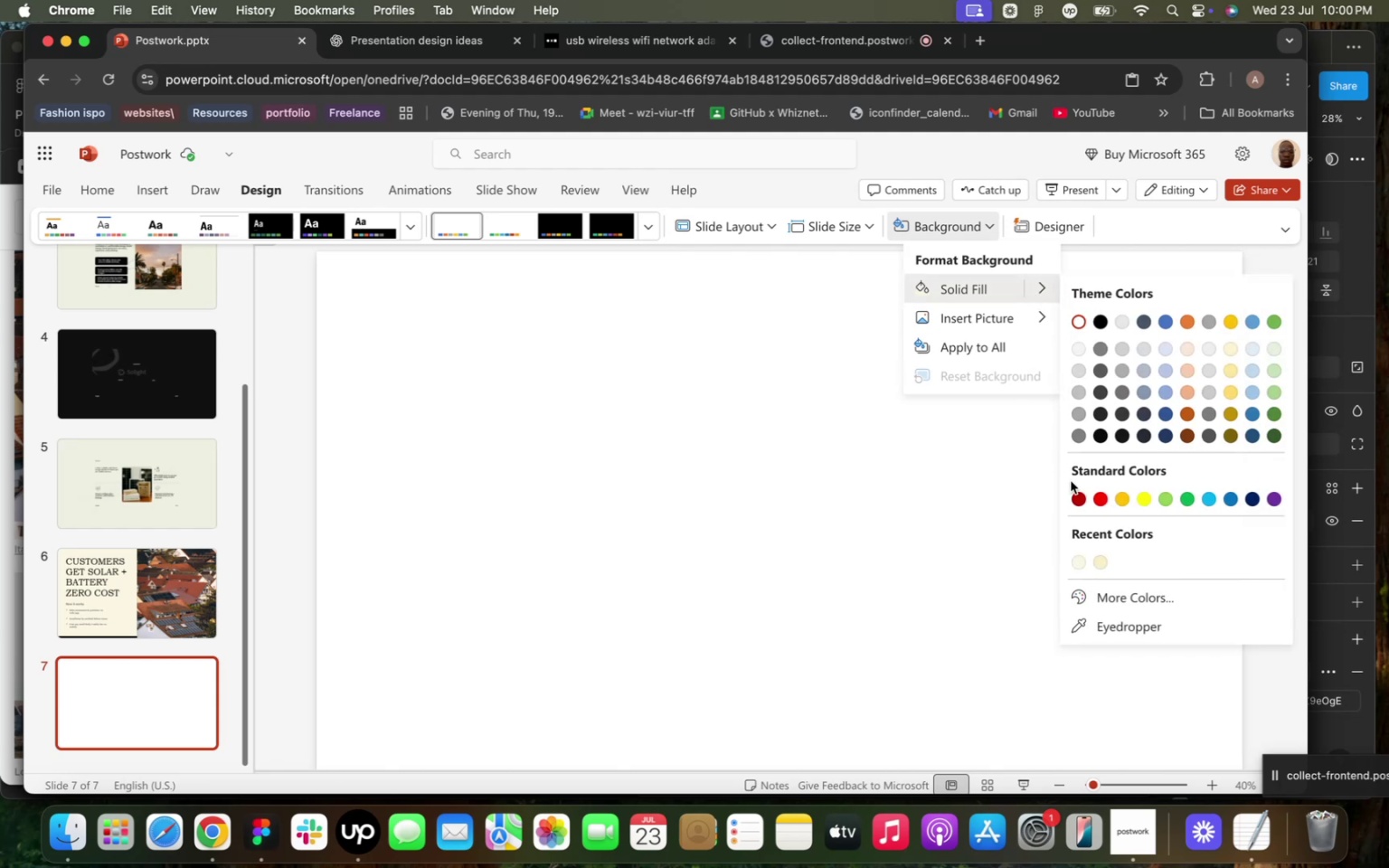 
left_click([1077, 566])
 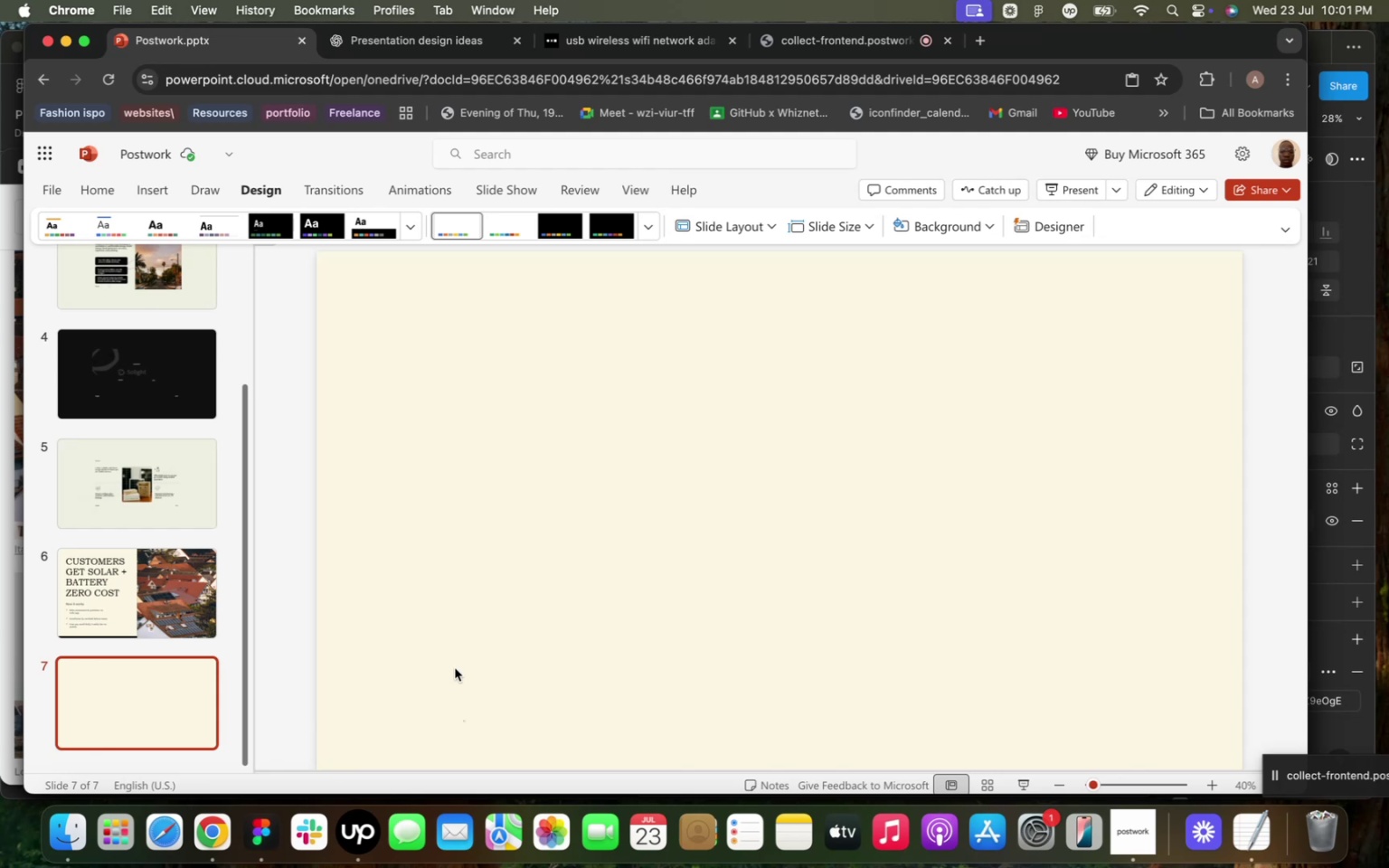 
wait(65.14)
 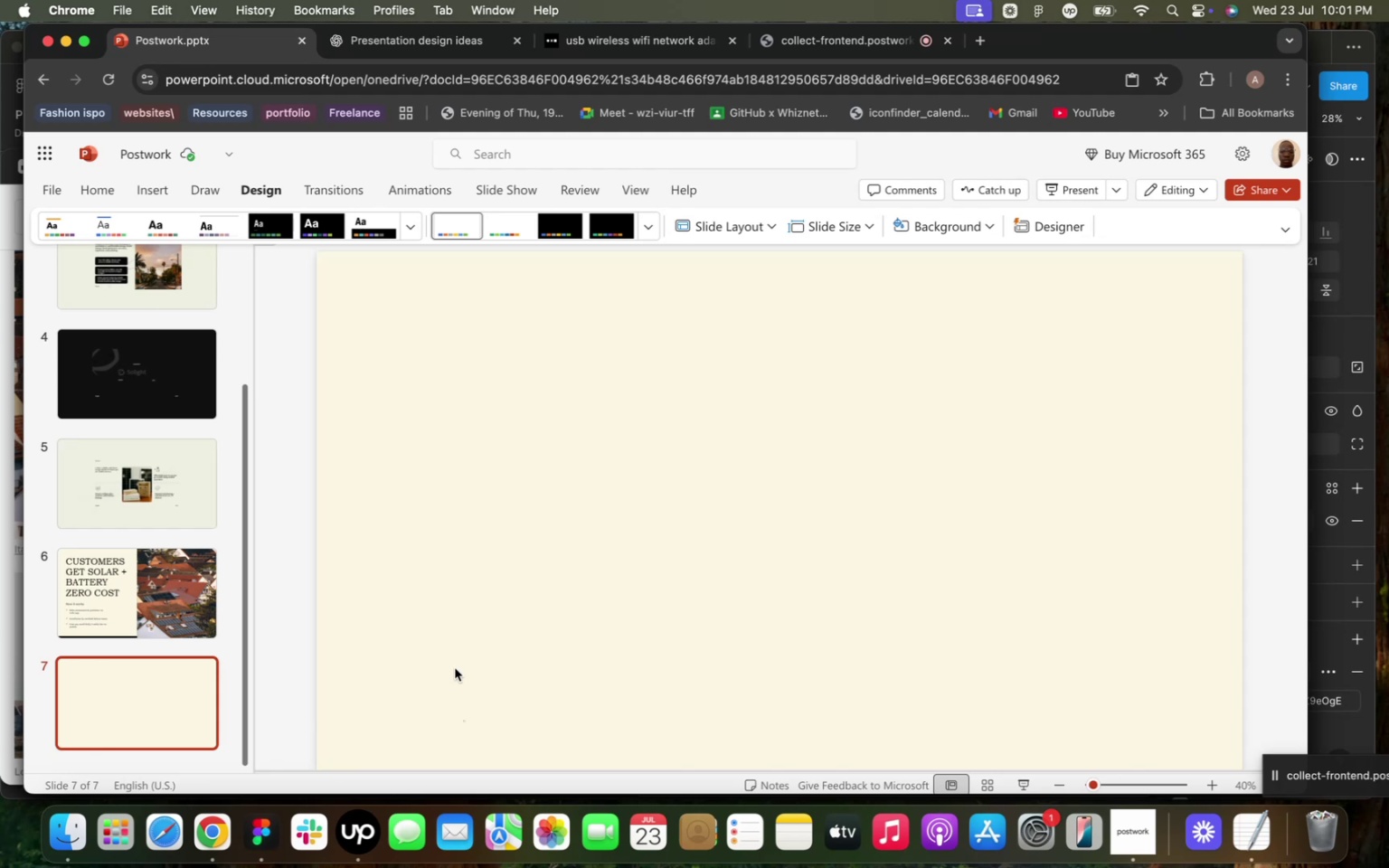 
left_click([401, 282])
 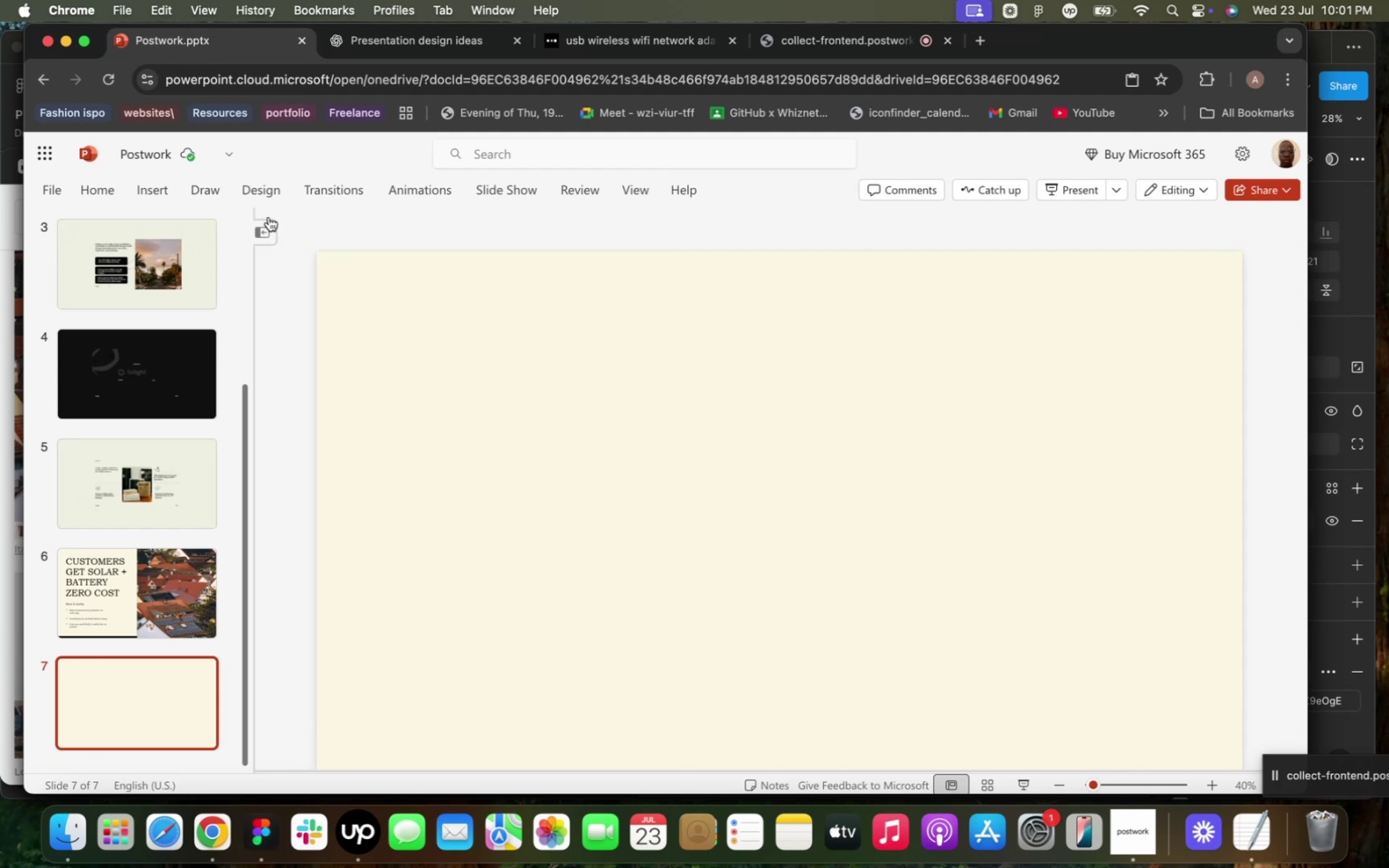 
mouse_move([153, 189])
 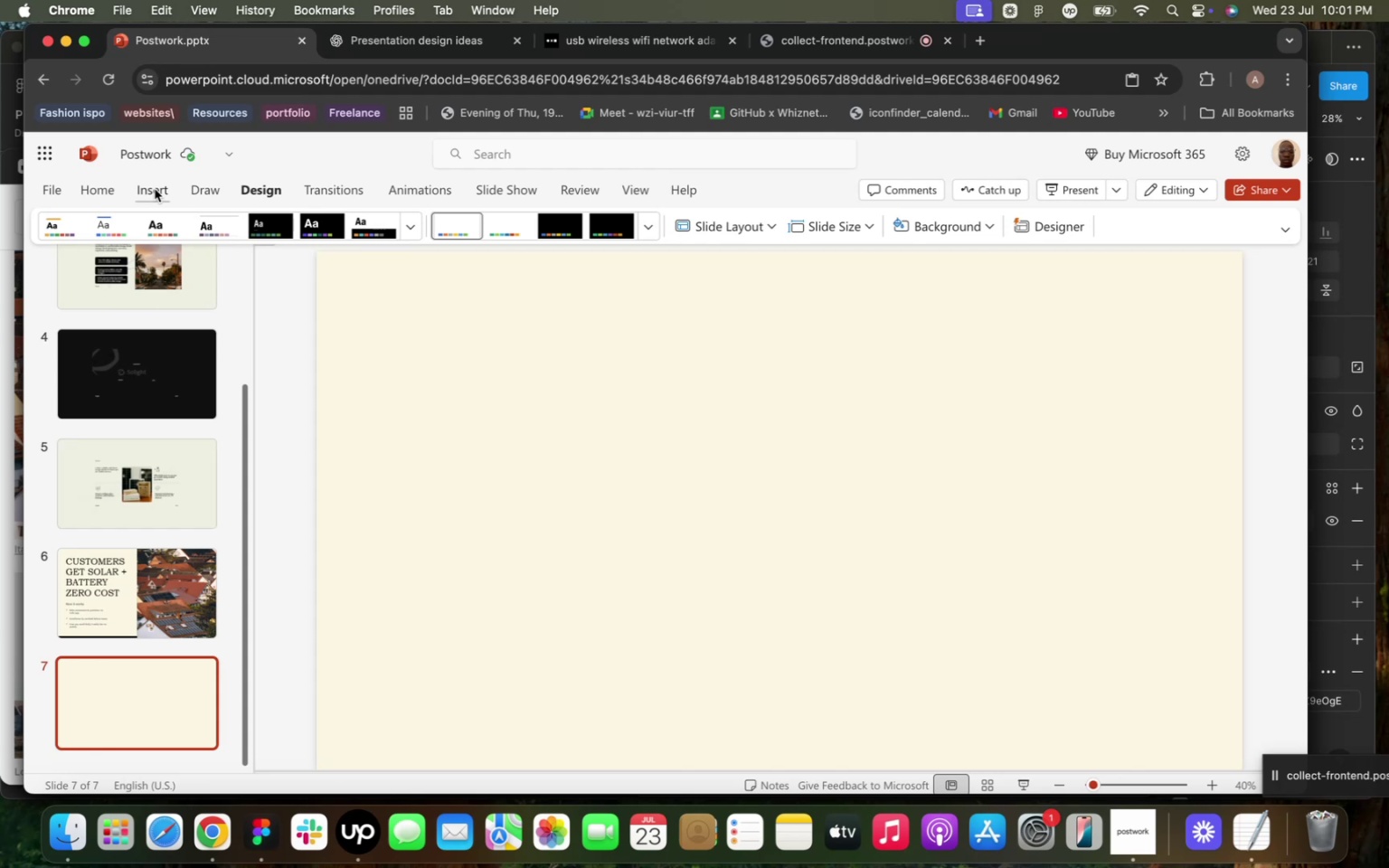 
left_click([155, 189])
 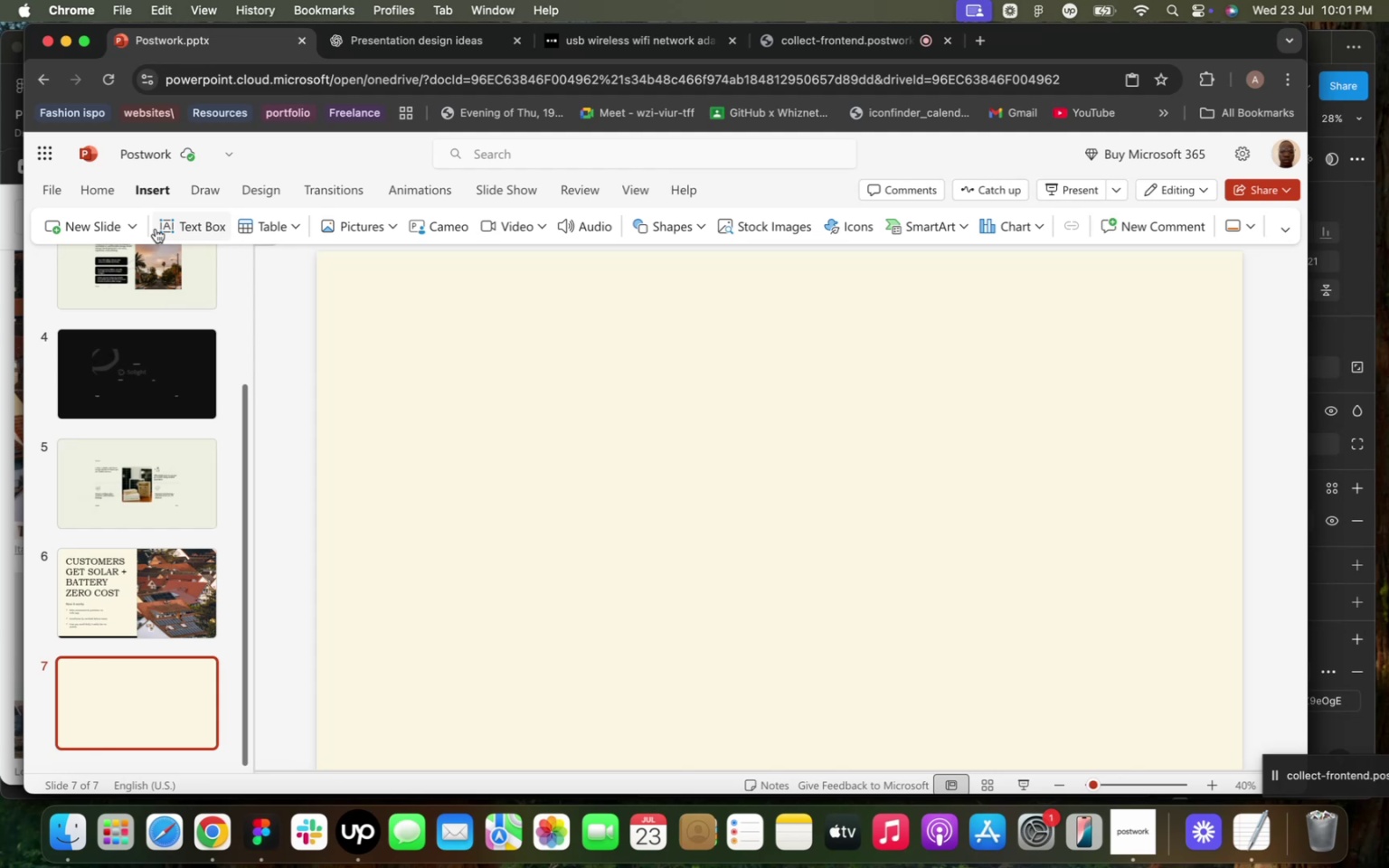 
wait(14.92)
 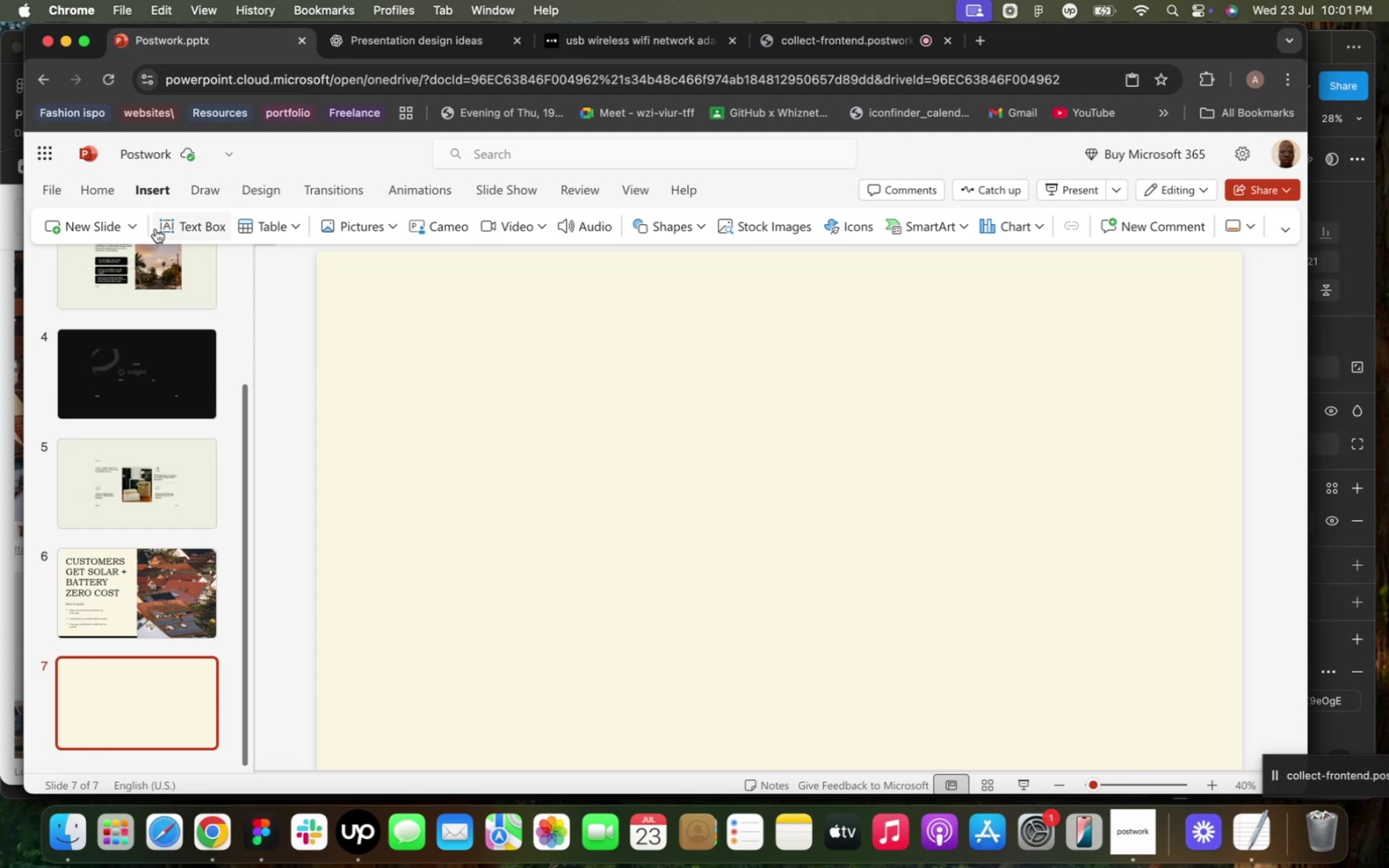 
left_click([379, 491])
 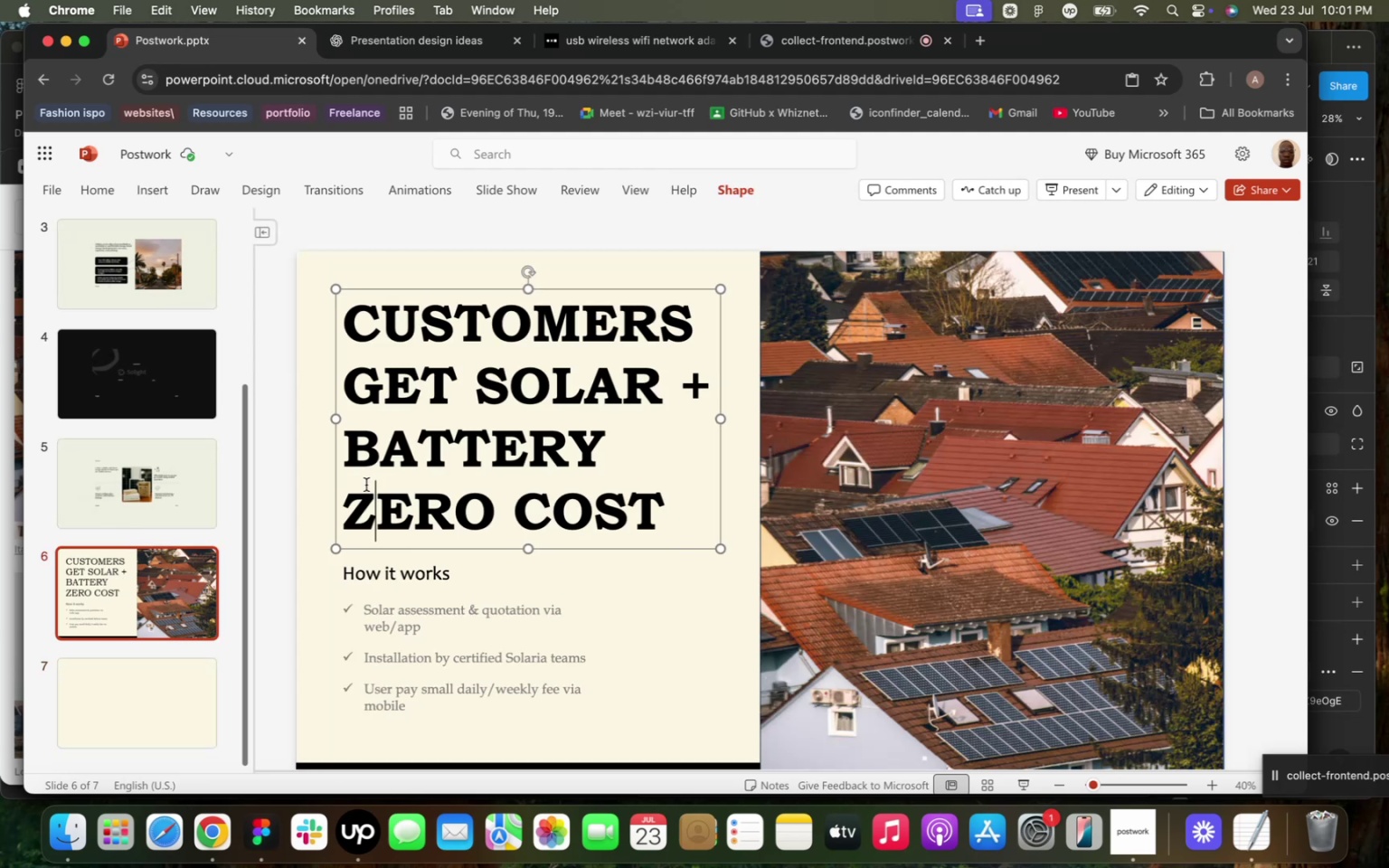 
key(Meta+C)
 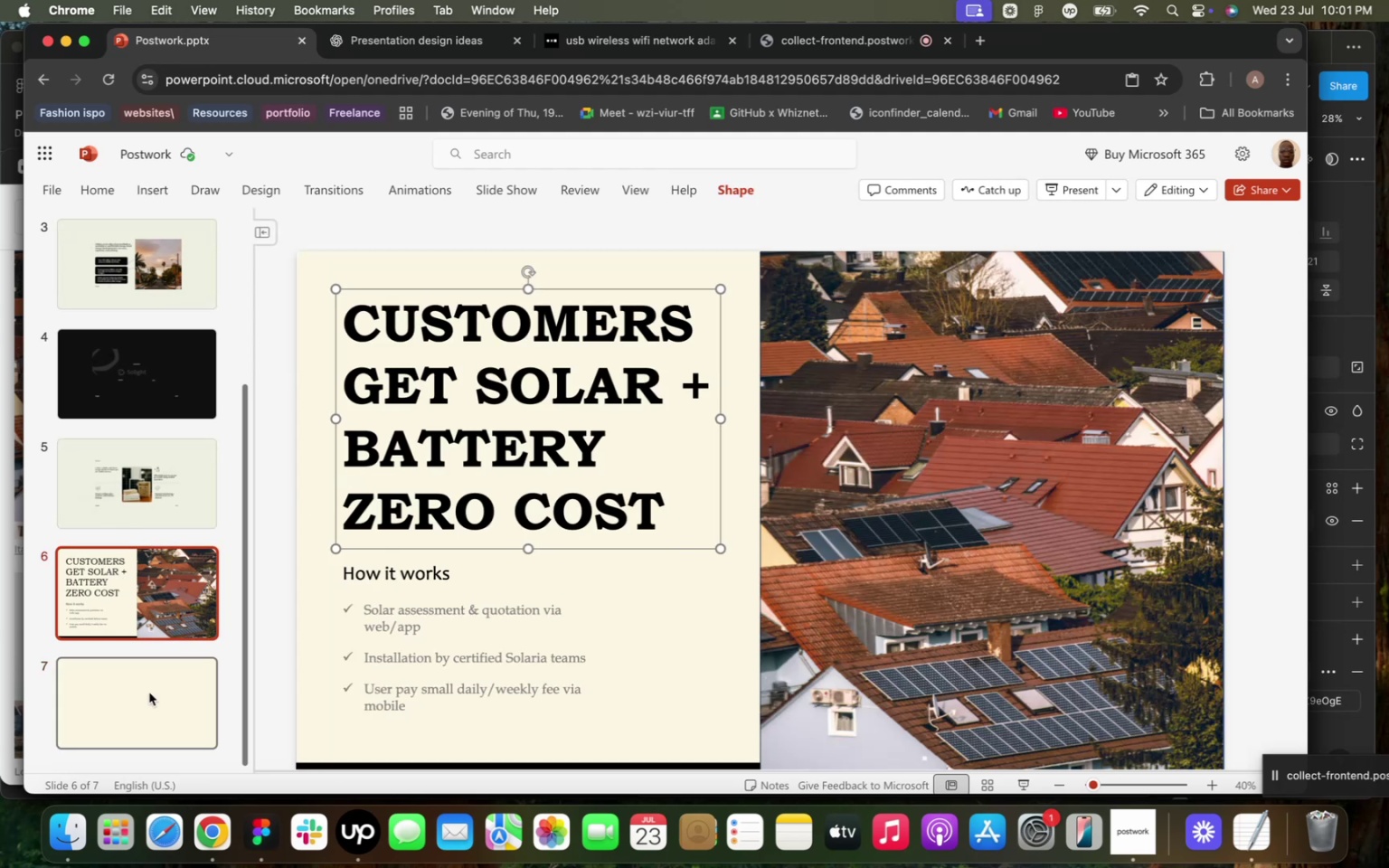 
left_click([146, 698])
 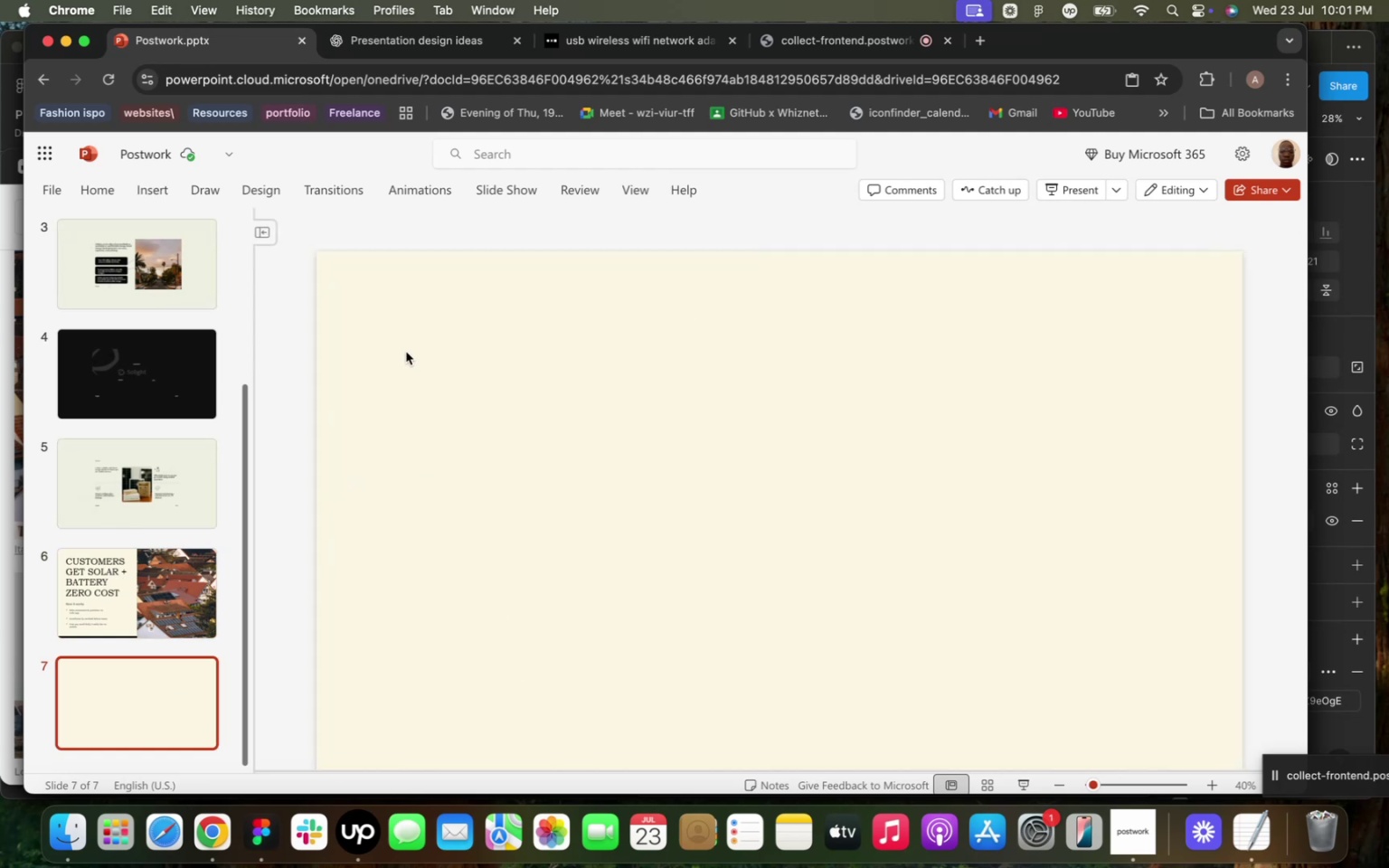 
left_click([400, 325])
 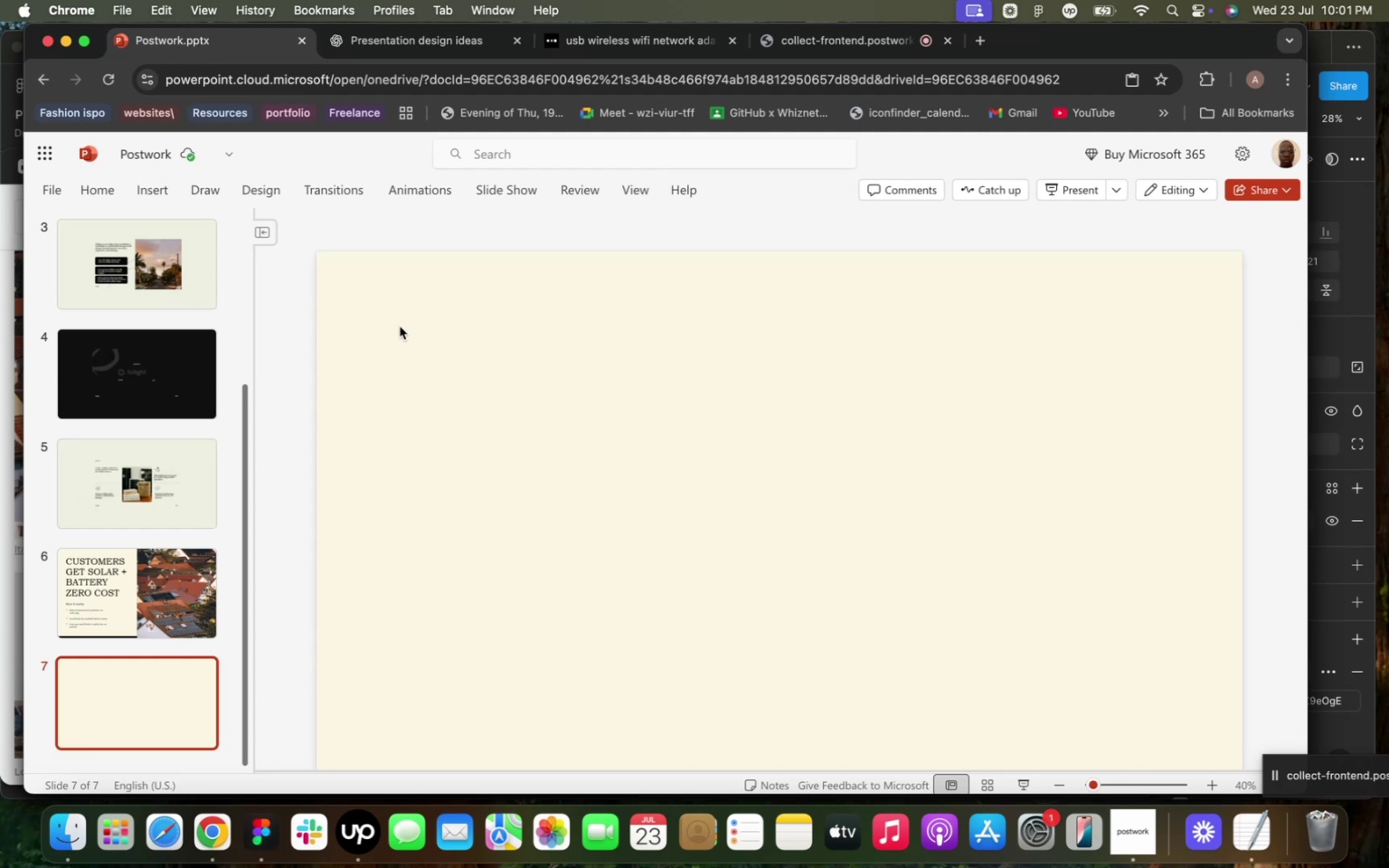 
key(Meta+V)
 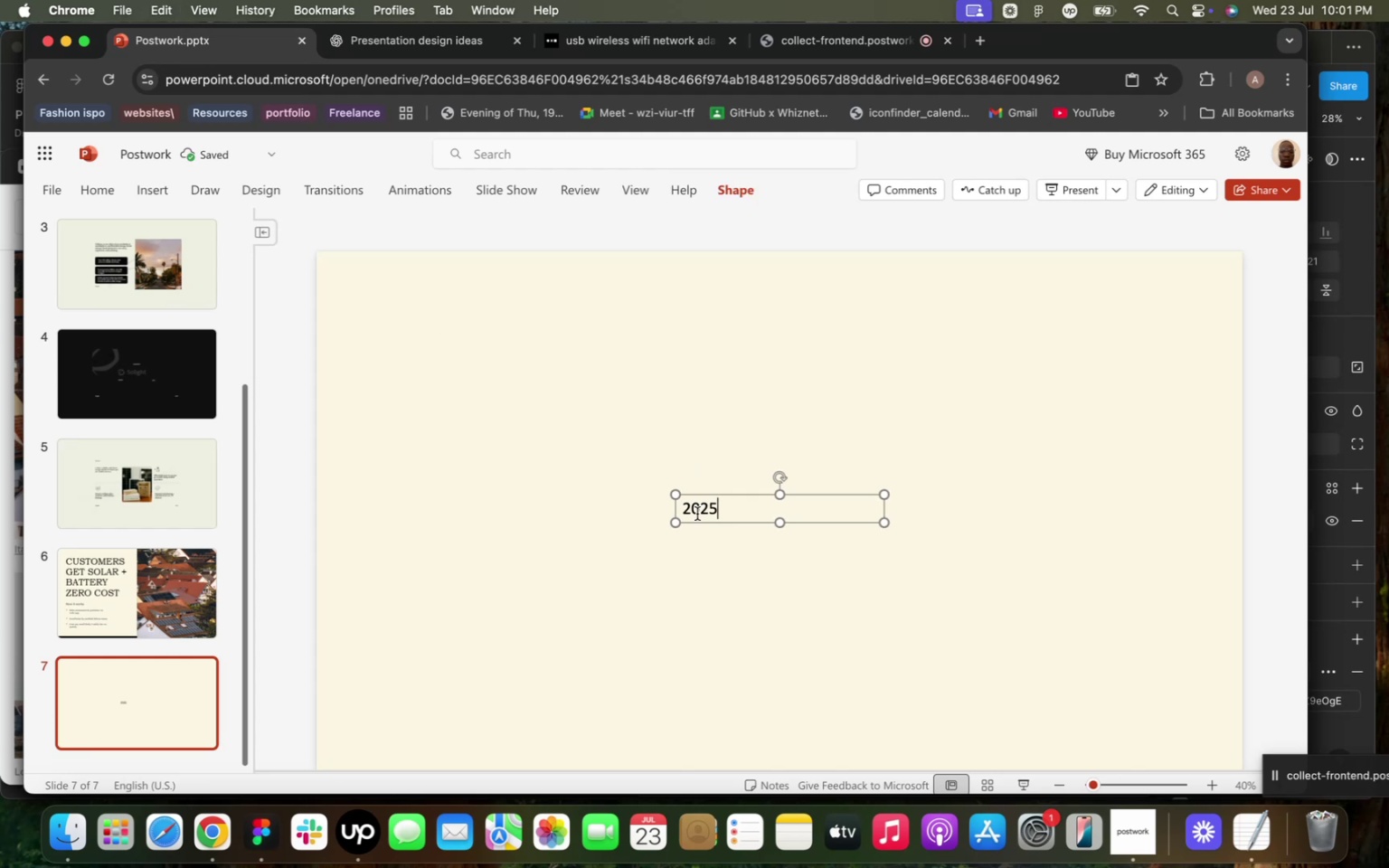 
key(Backspace)
 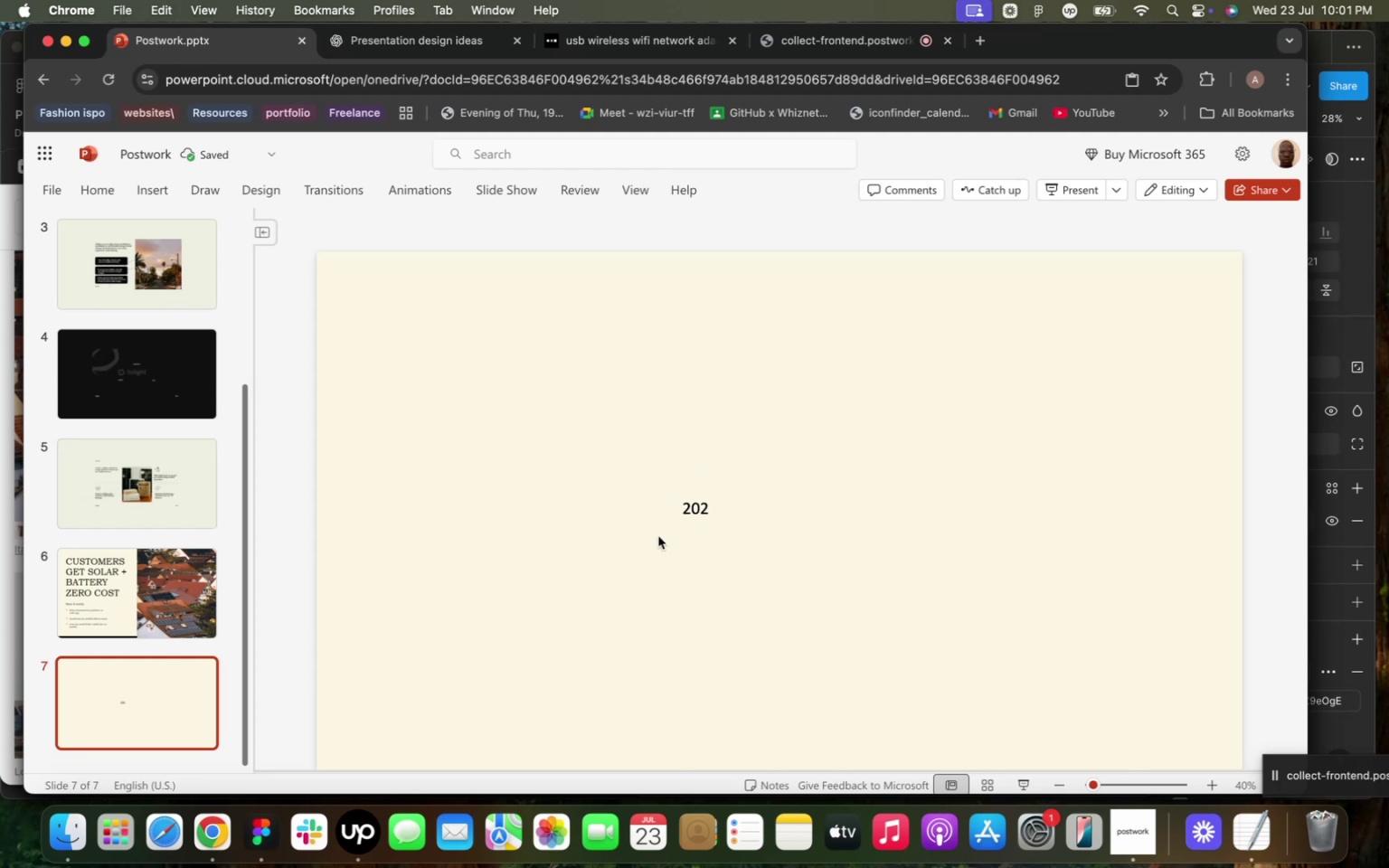 
left_click([691, 502])
 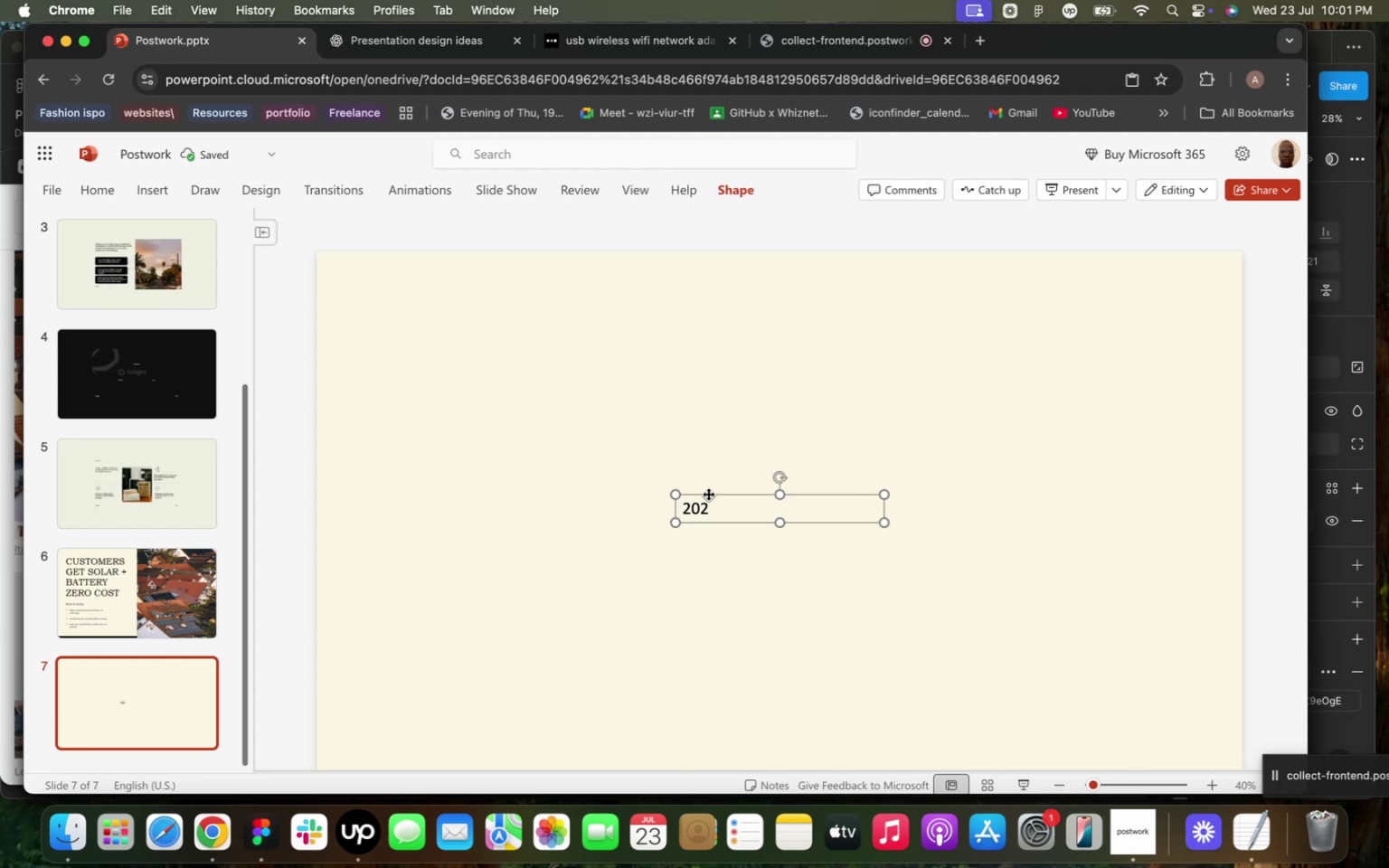 
left_click_drag(start_coordinate=[709, 494], to_coordinate=[660, 506])
 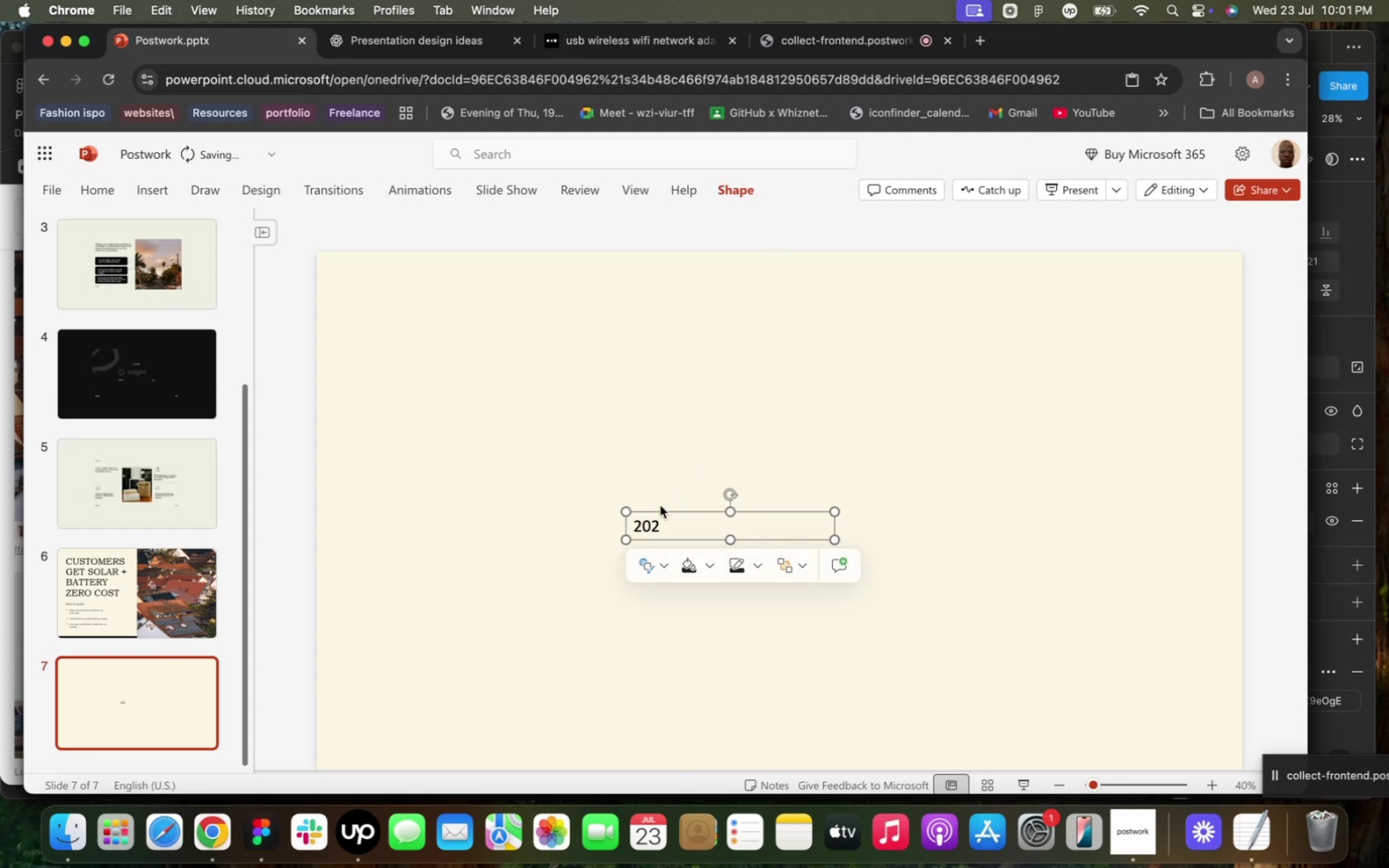 
key(Backspace)
 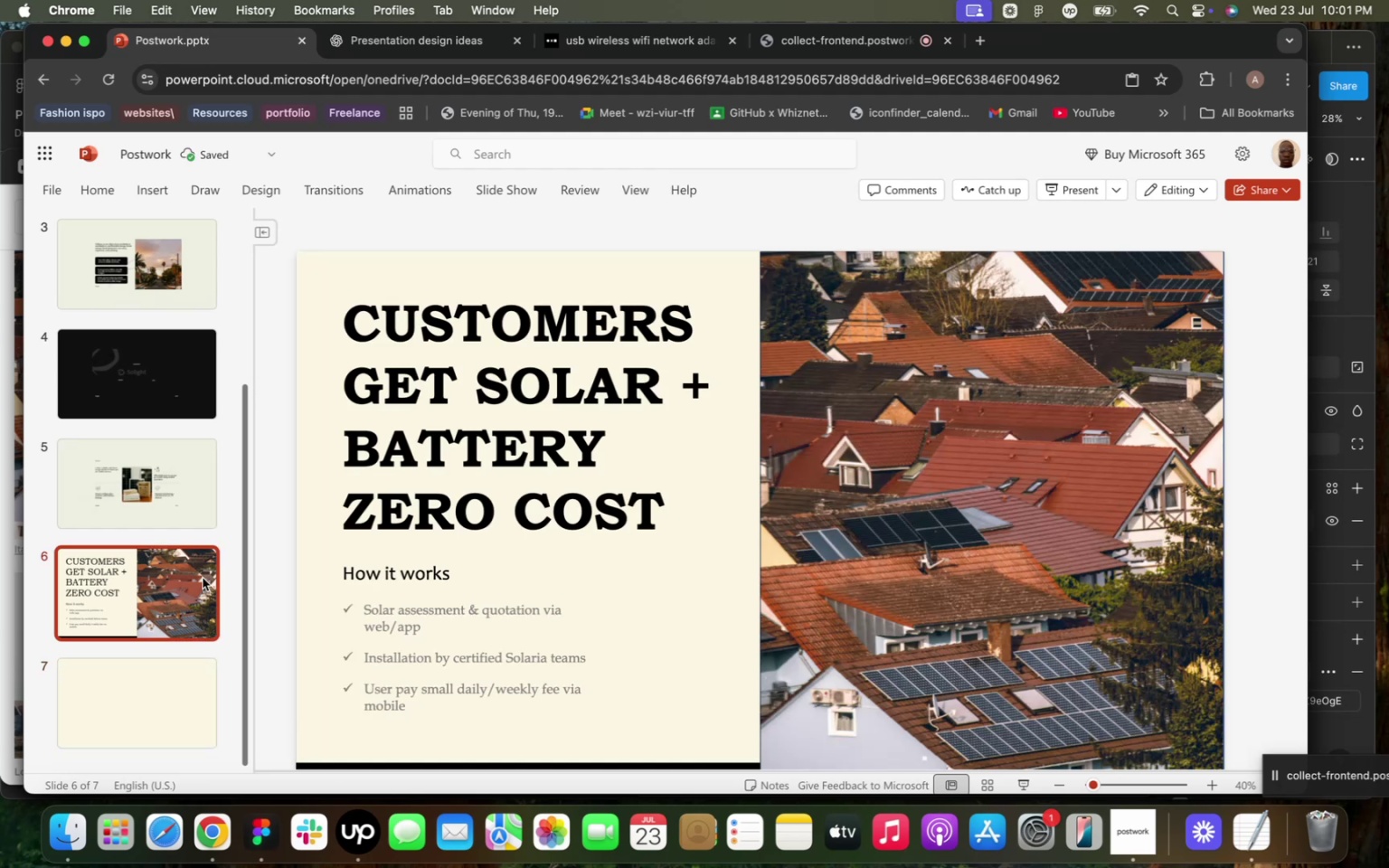 
left_click([386, 432])
 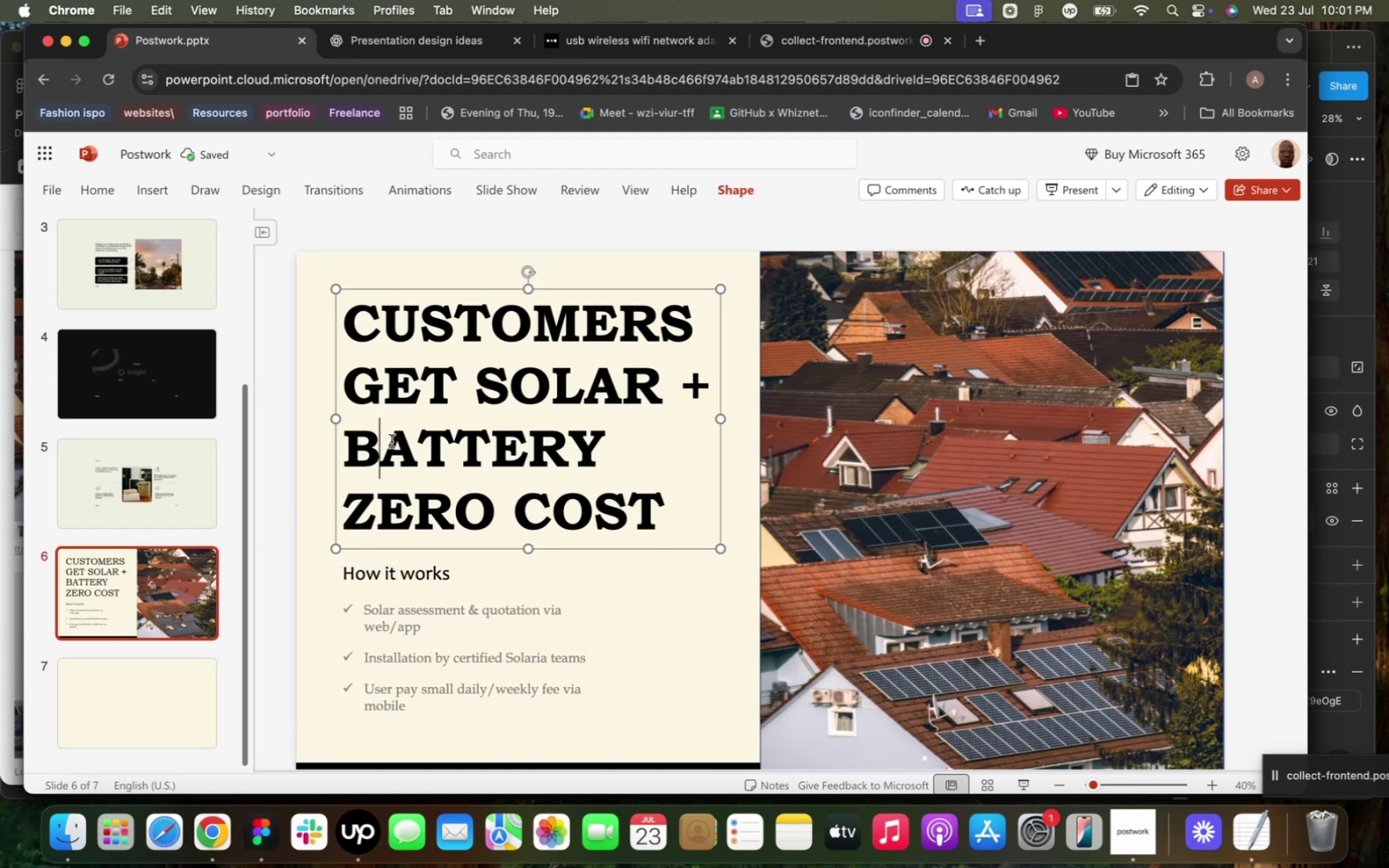 
hold_key(key=CommandLeft, duration=2.13)
 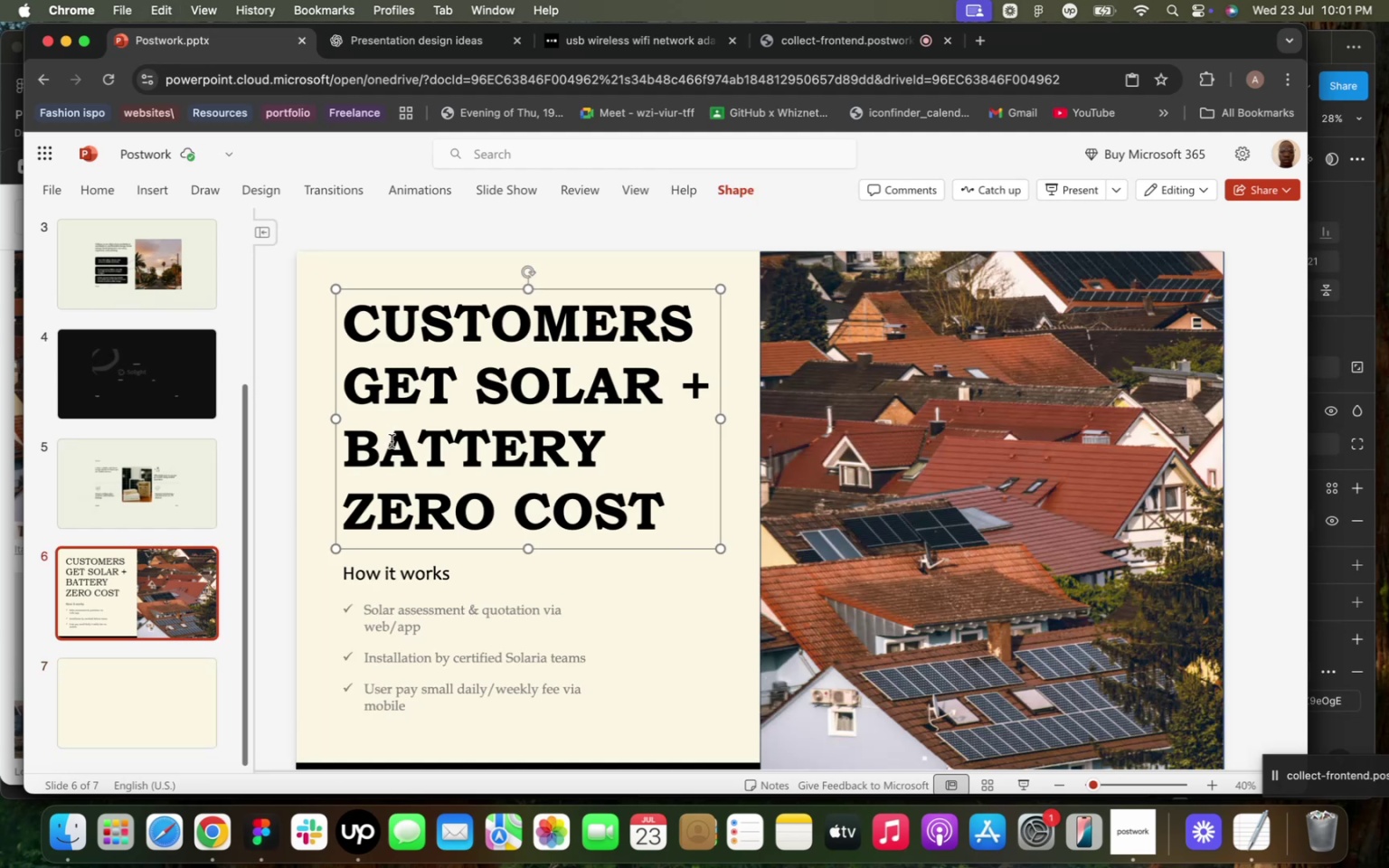 
hold_key(key=C, duration=0.37)
 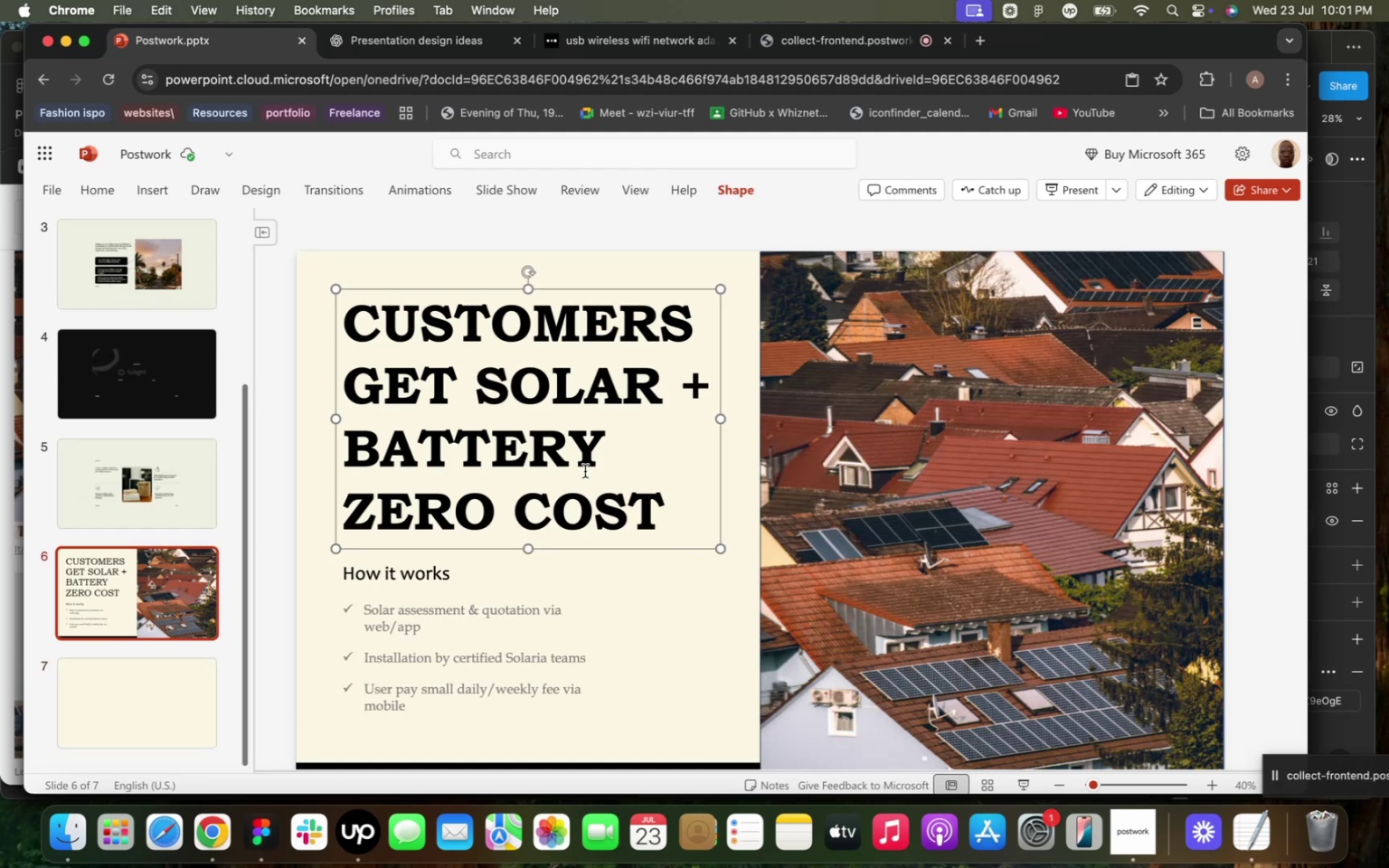 
right_click([590, 452])
 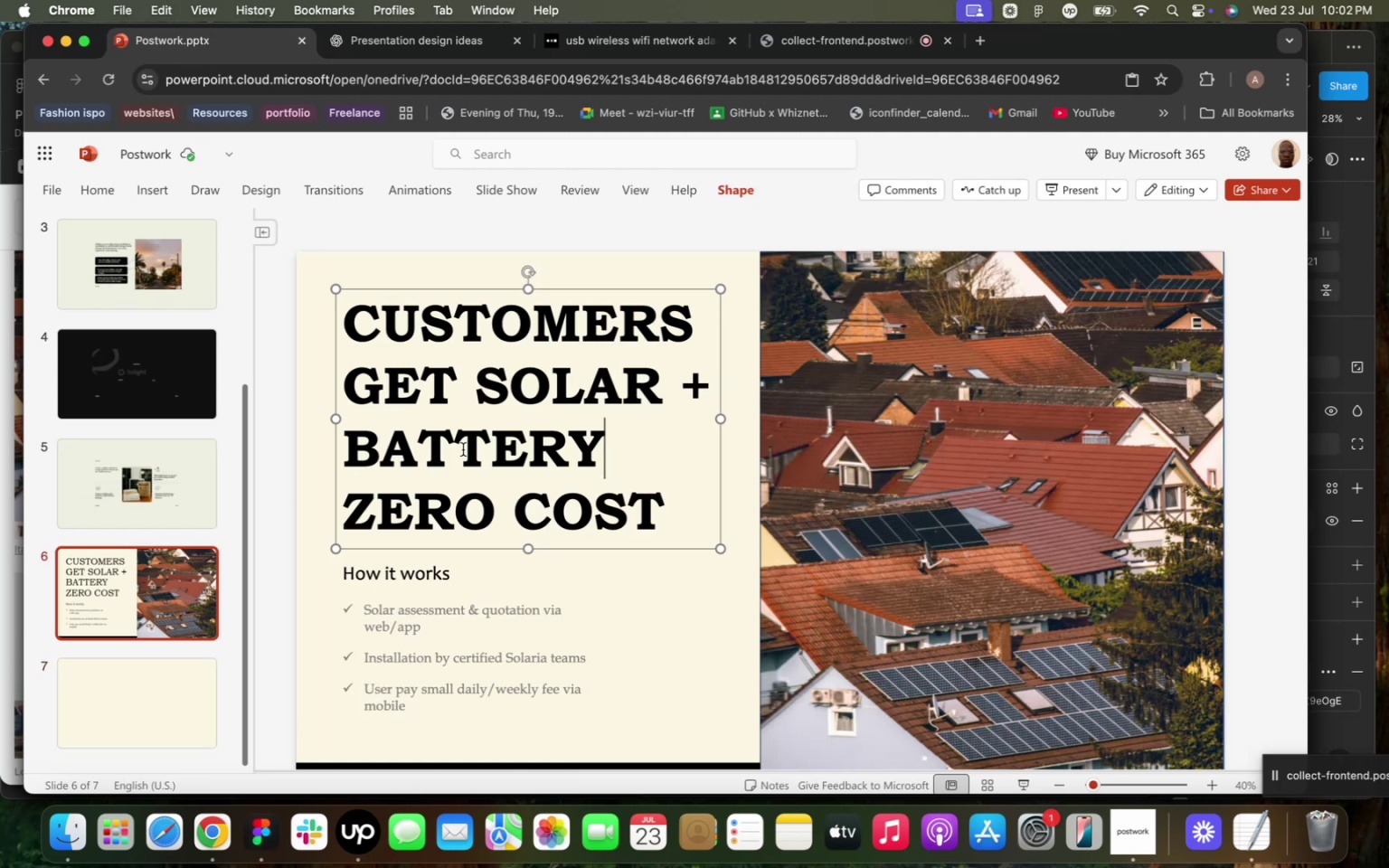 
double_click([463, 449])
 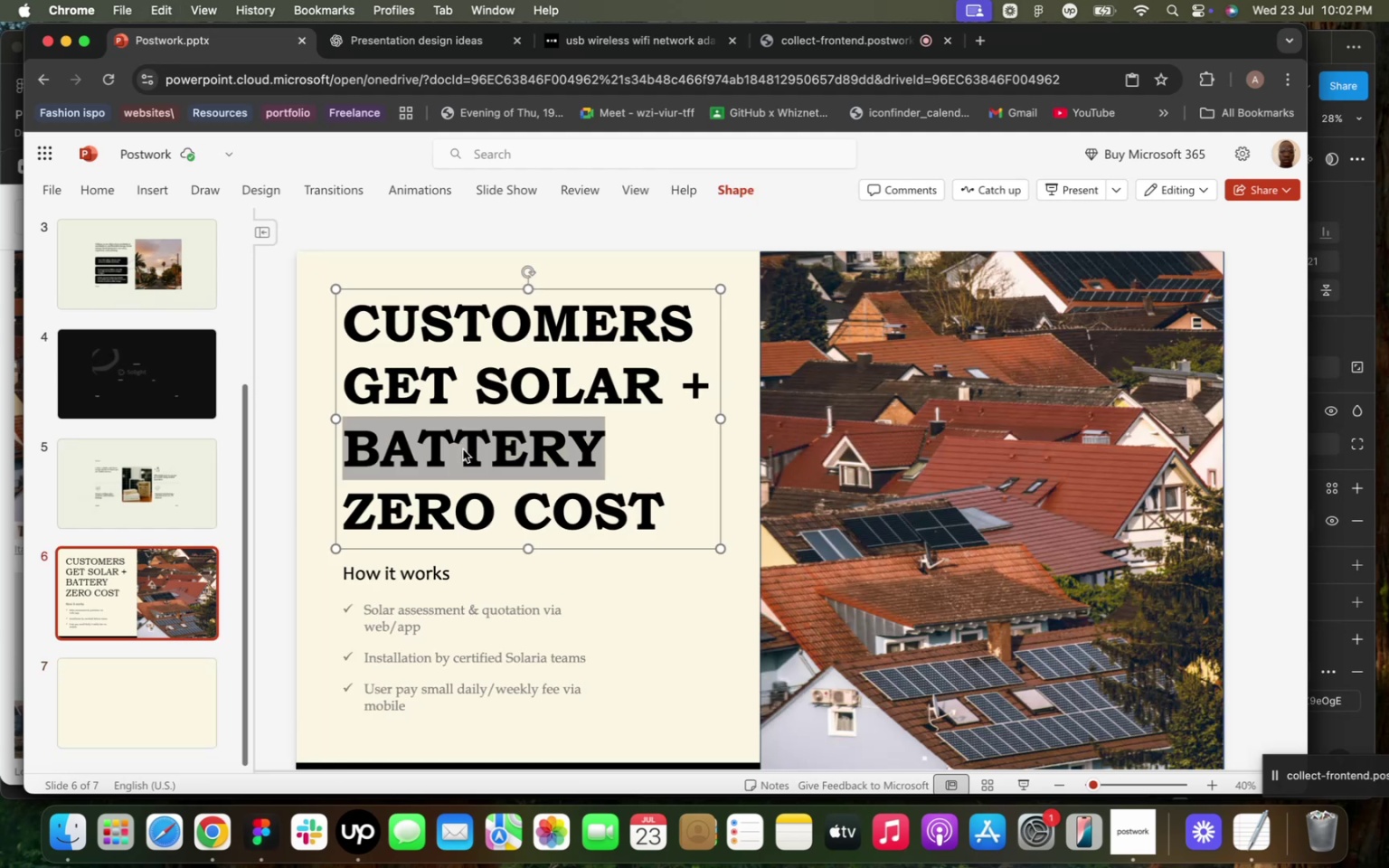 
triple_click([463, 449])
 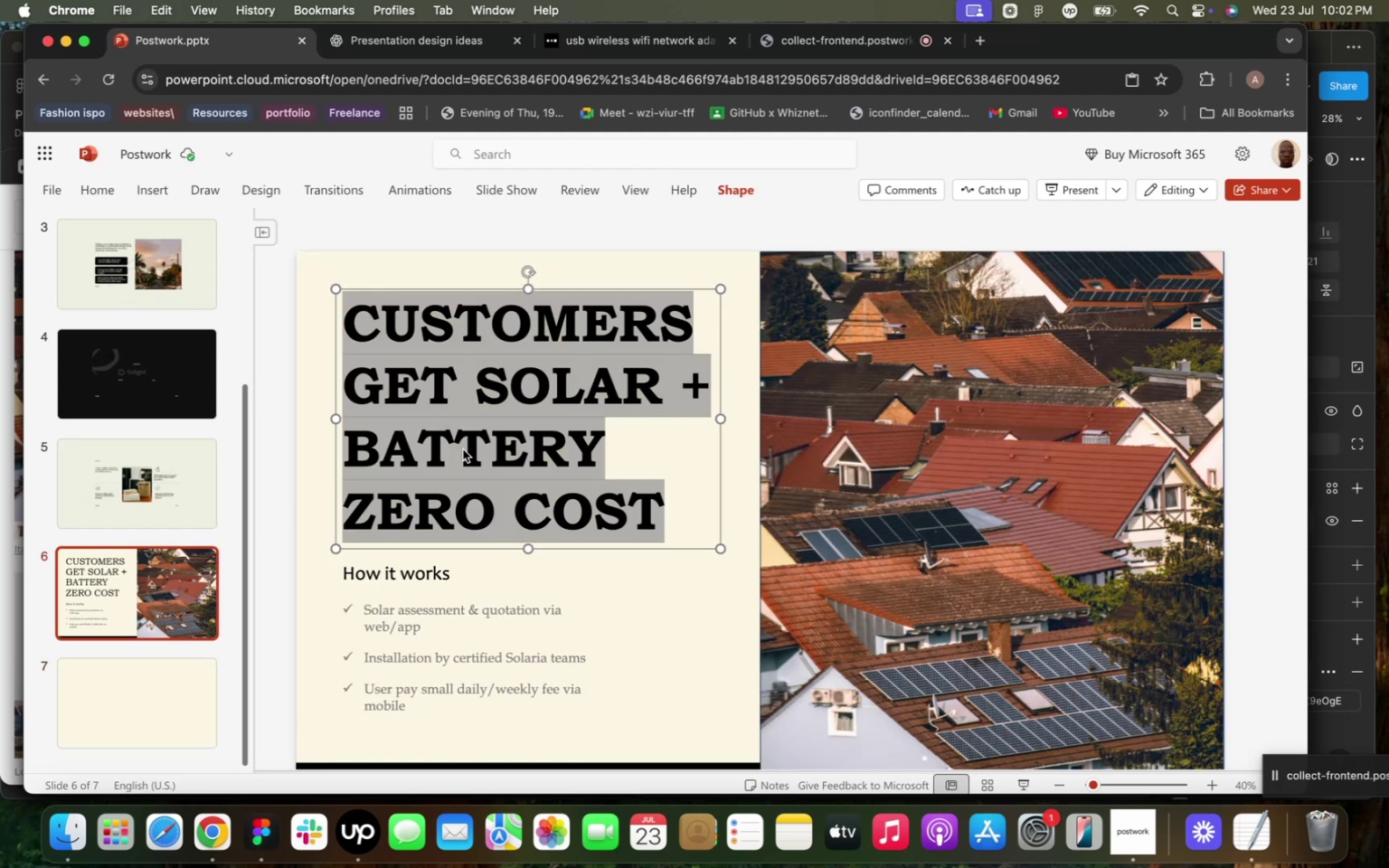 
triple_click([463, 449])
 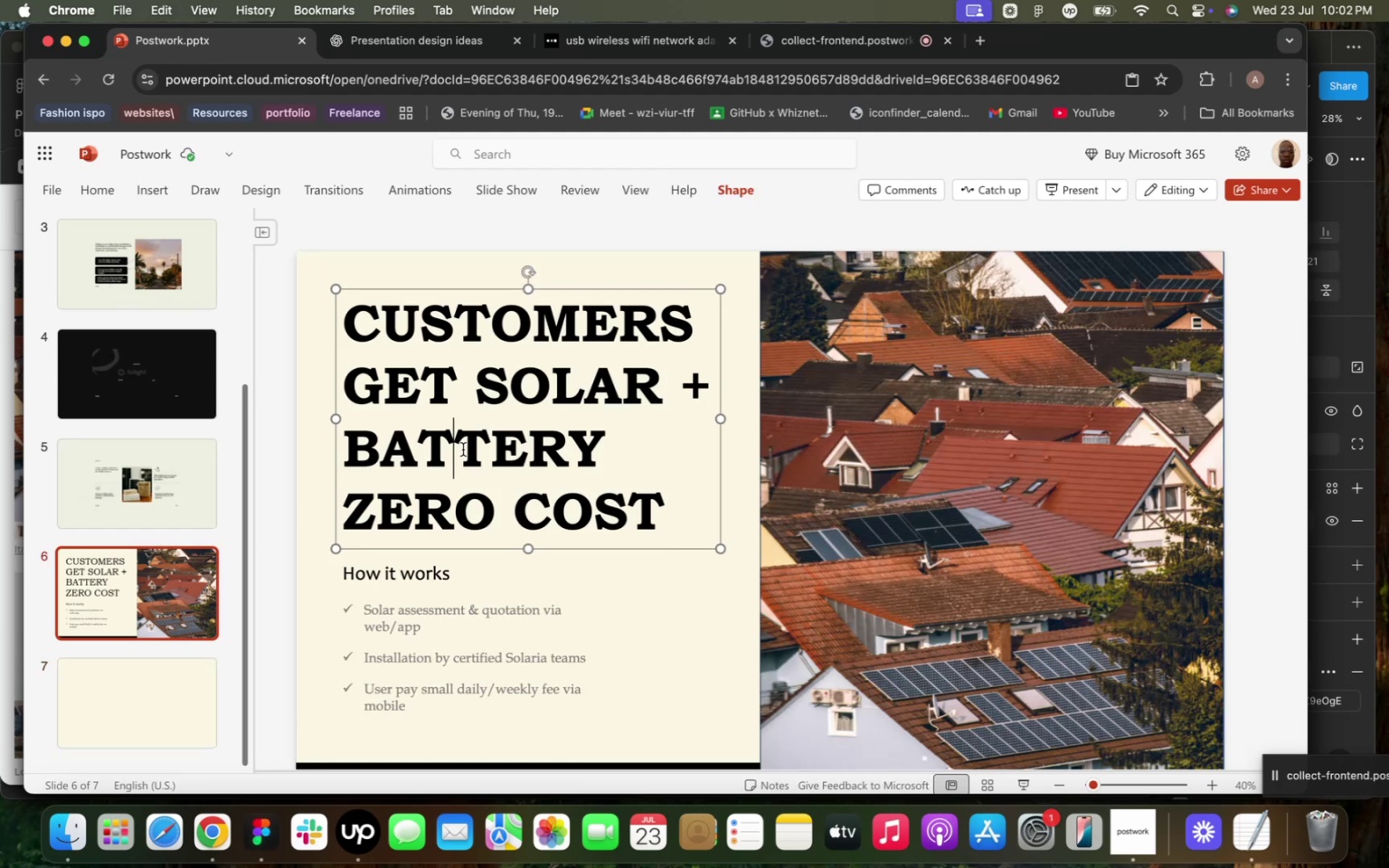 
triple_click([463, 449])
 